 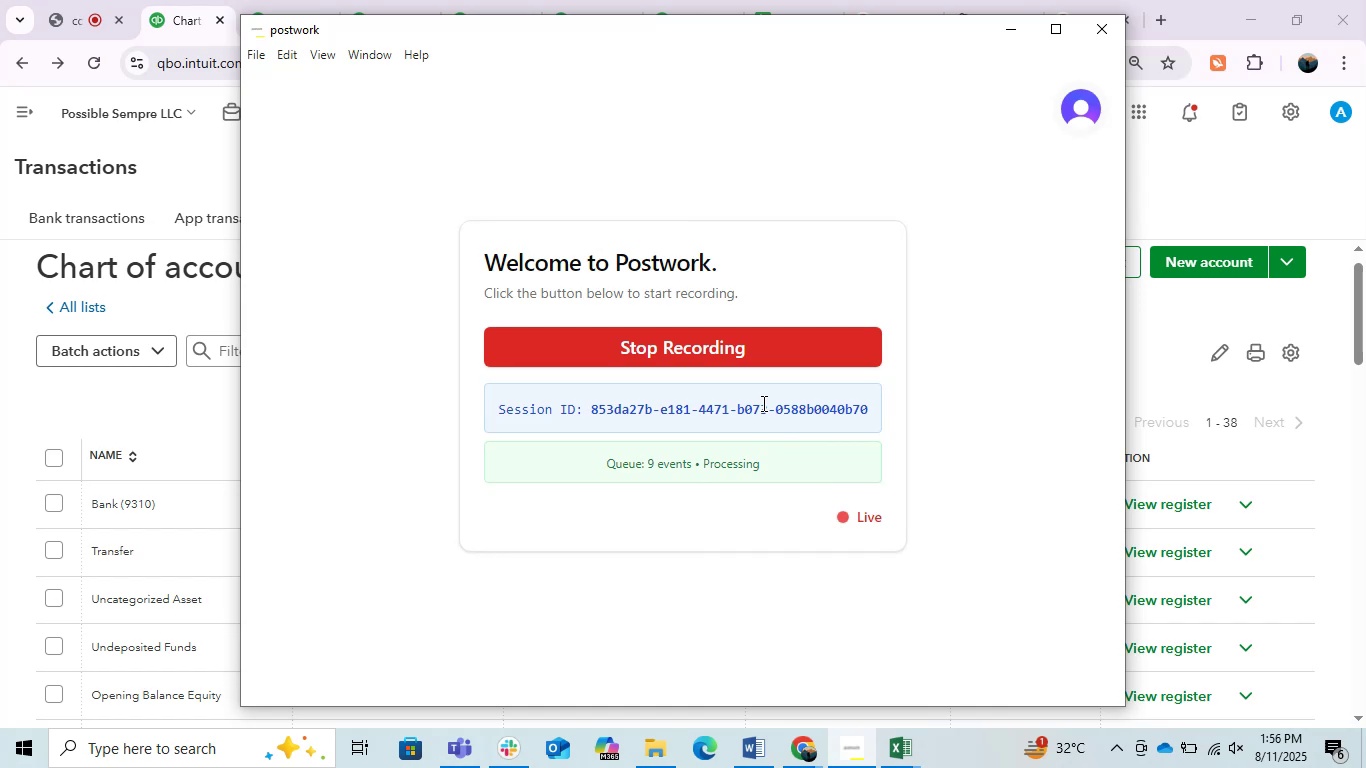 
left_click_drag(start_coordinate=[500, 412], to_coordinate=[865, 415])
 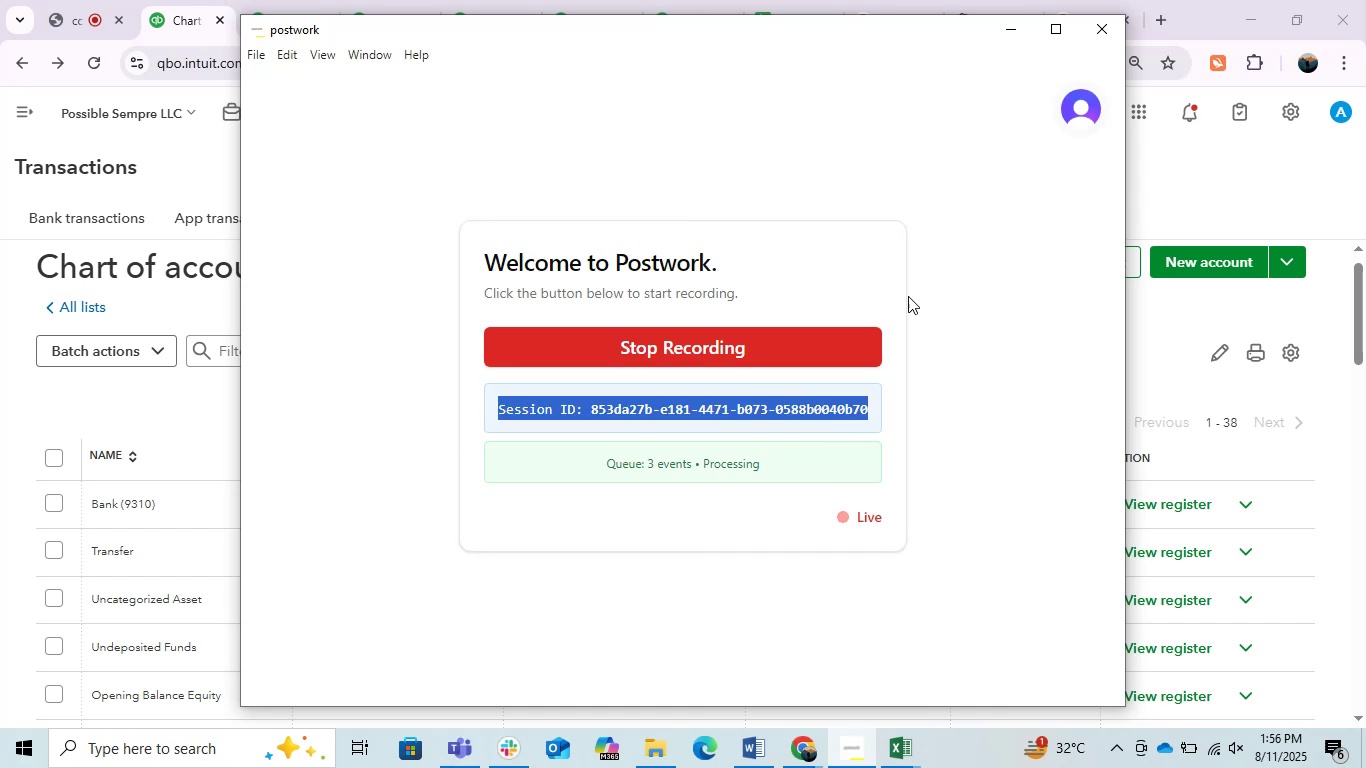 
key(Control+C)
 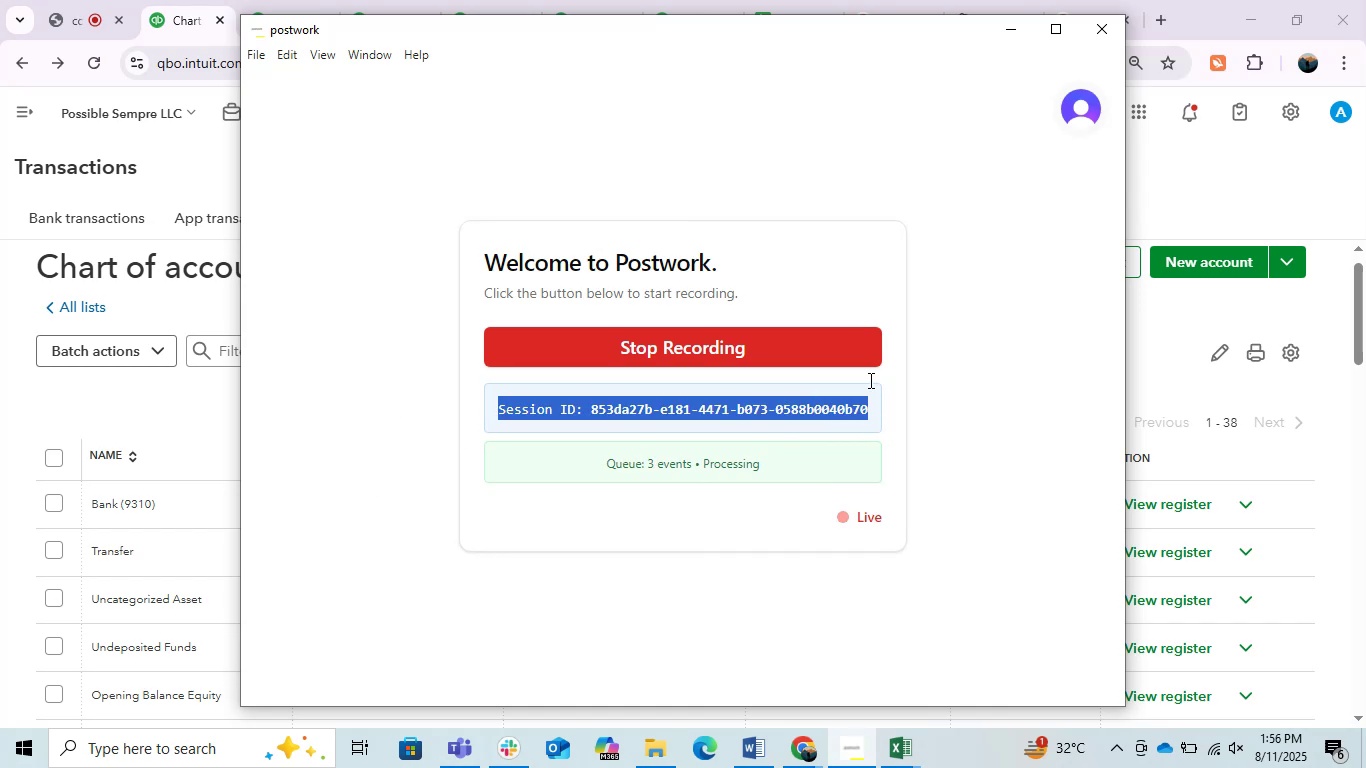 
key(Control+C)
 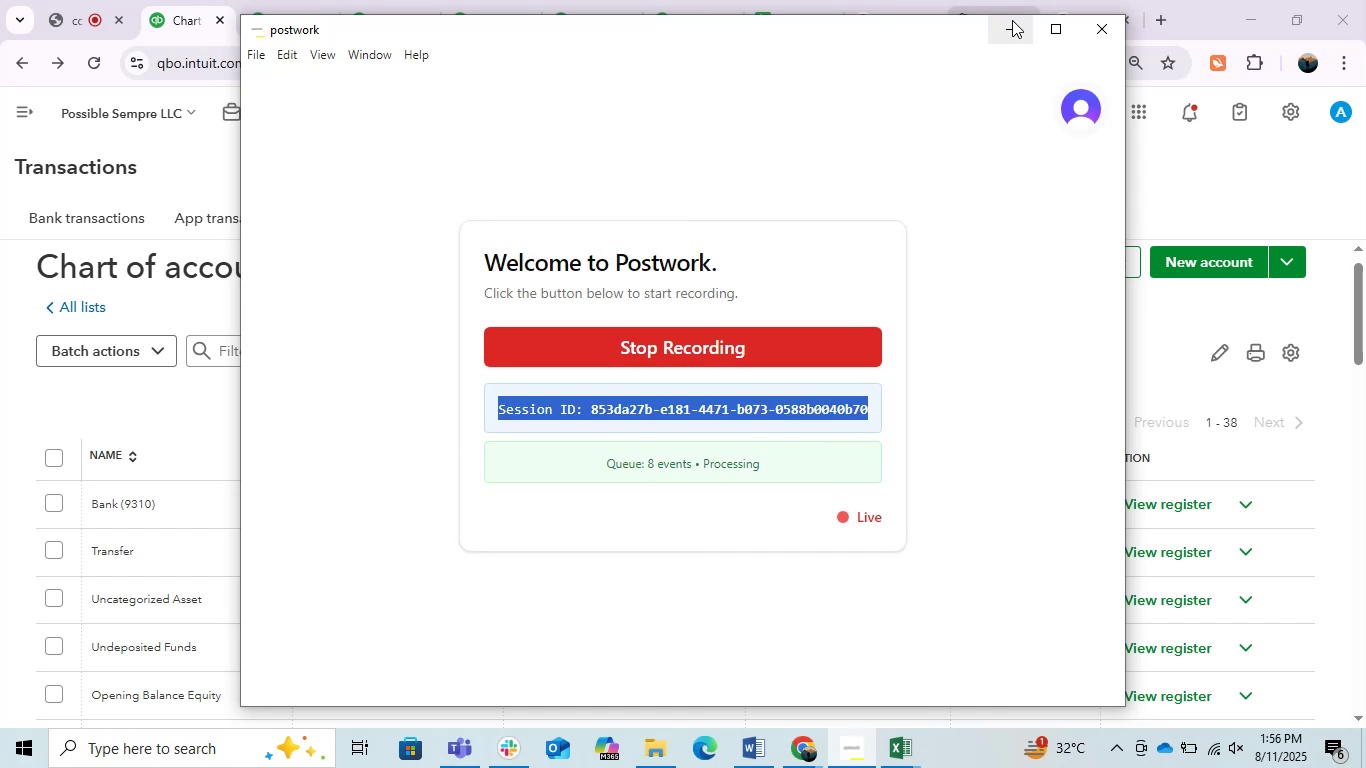 
left_click([1012, 24])
 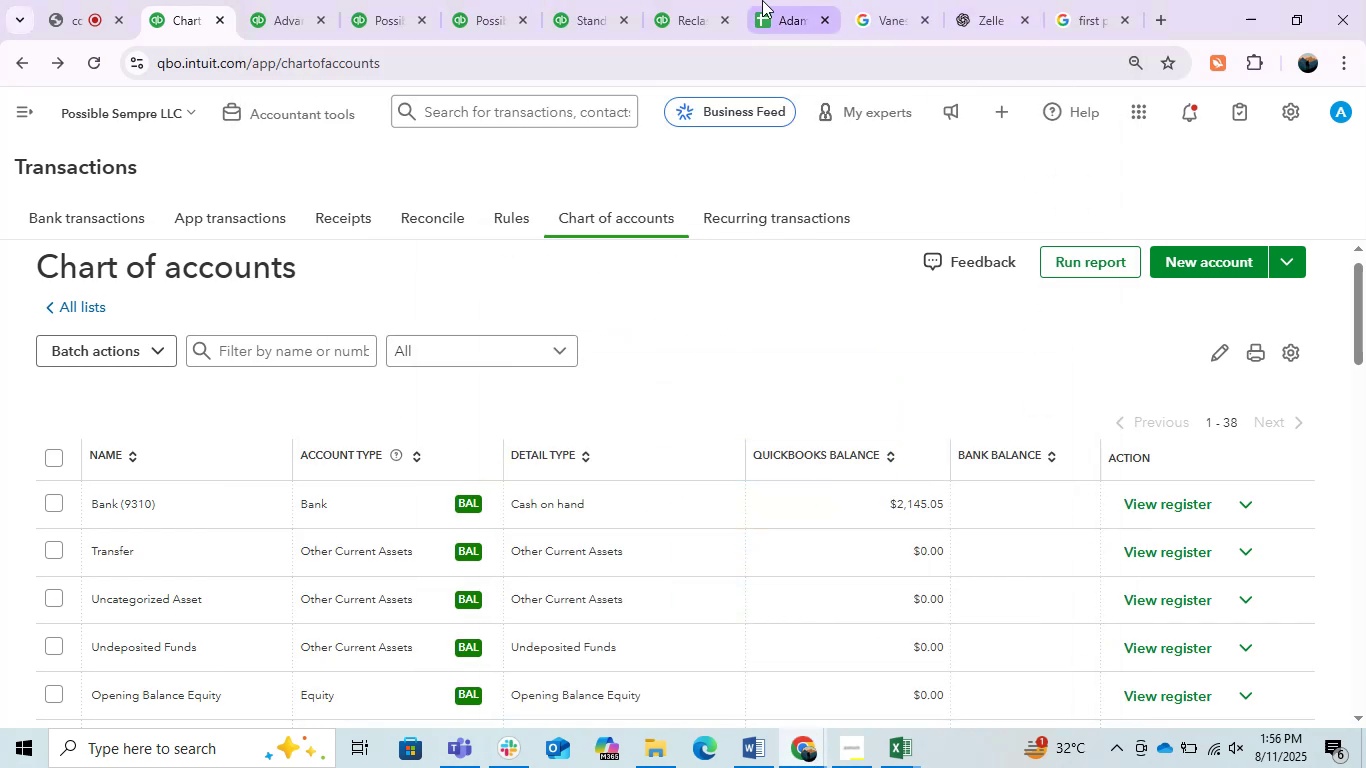 
left_click([780, 0])
 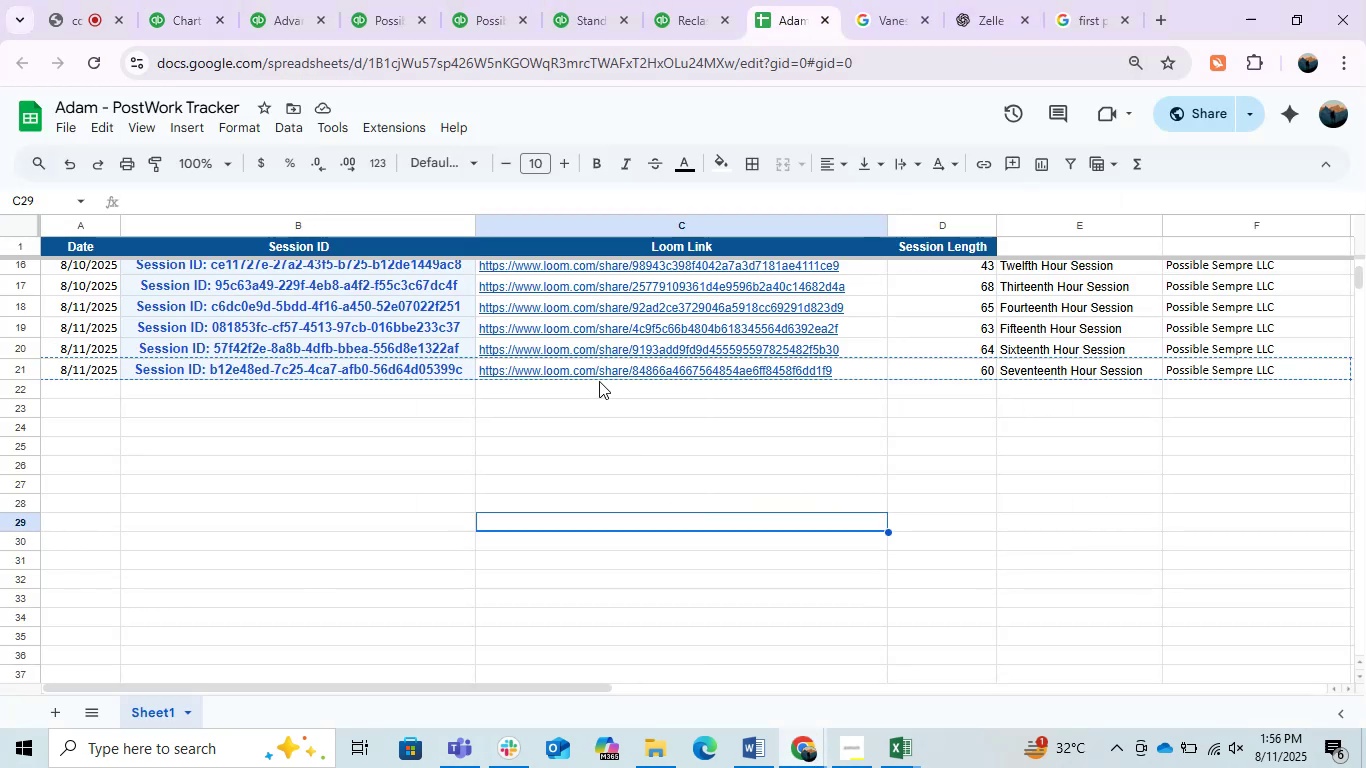 
left_click([596, 396])
 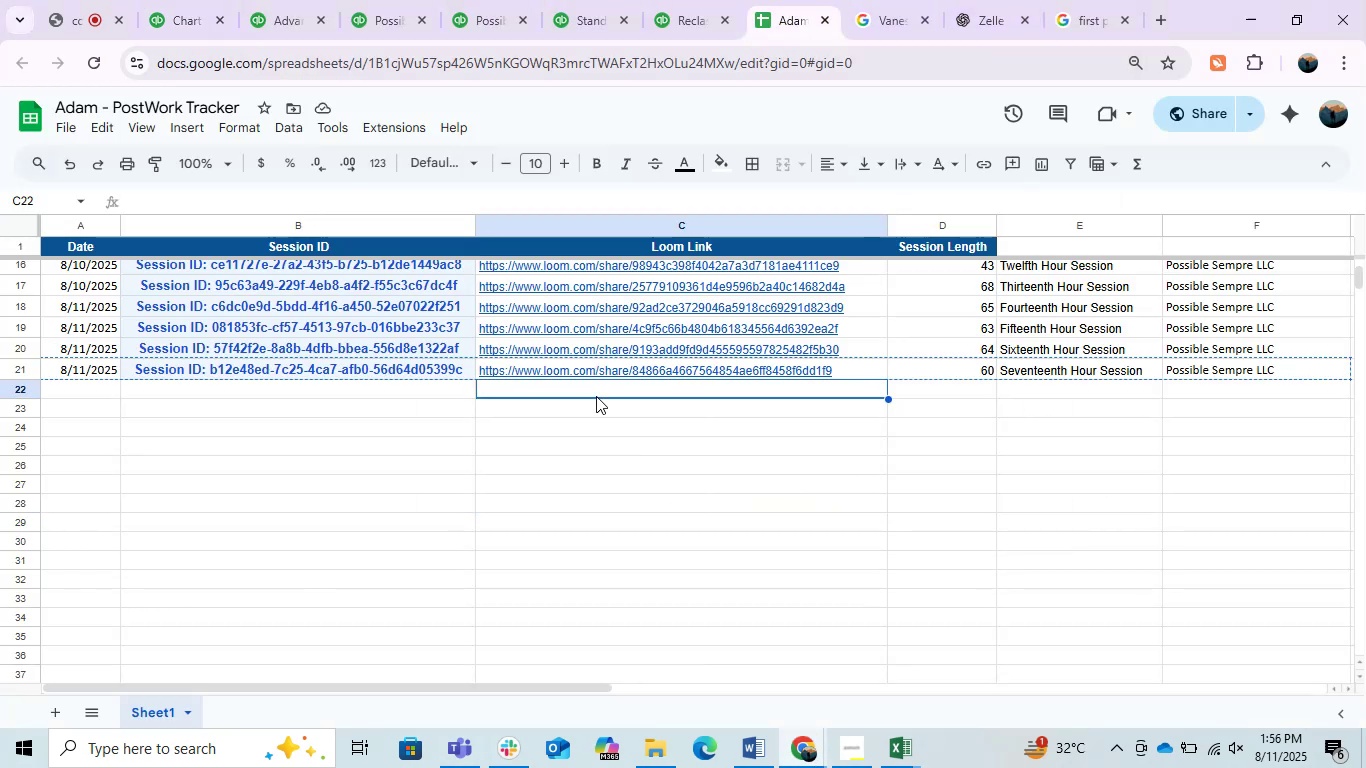 
hold_key(key=ControlLeft, duration=0.61)
 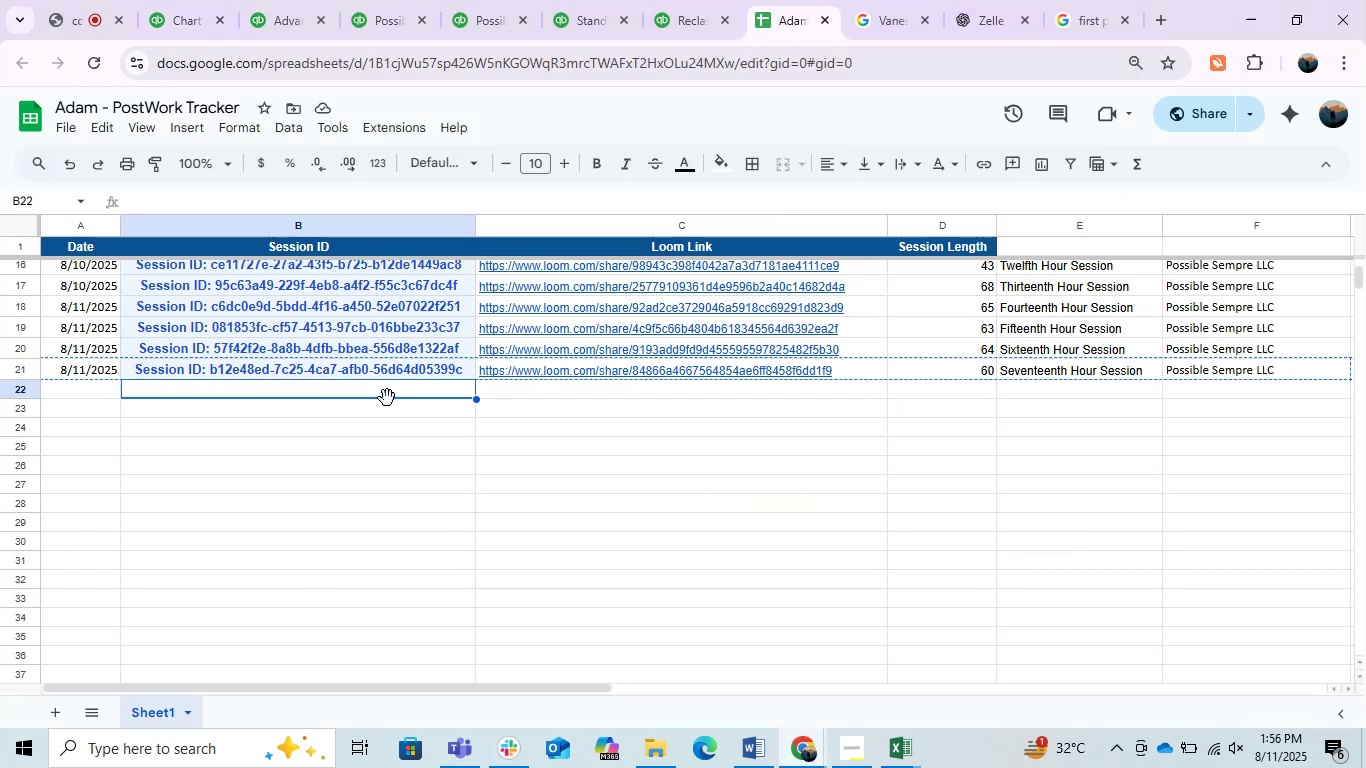 
double_click([381, 396])
 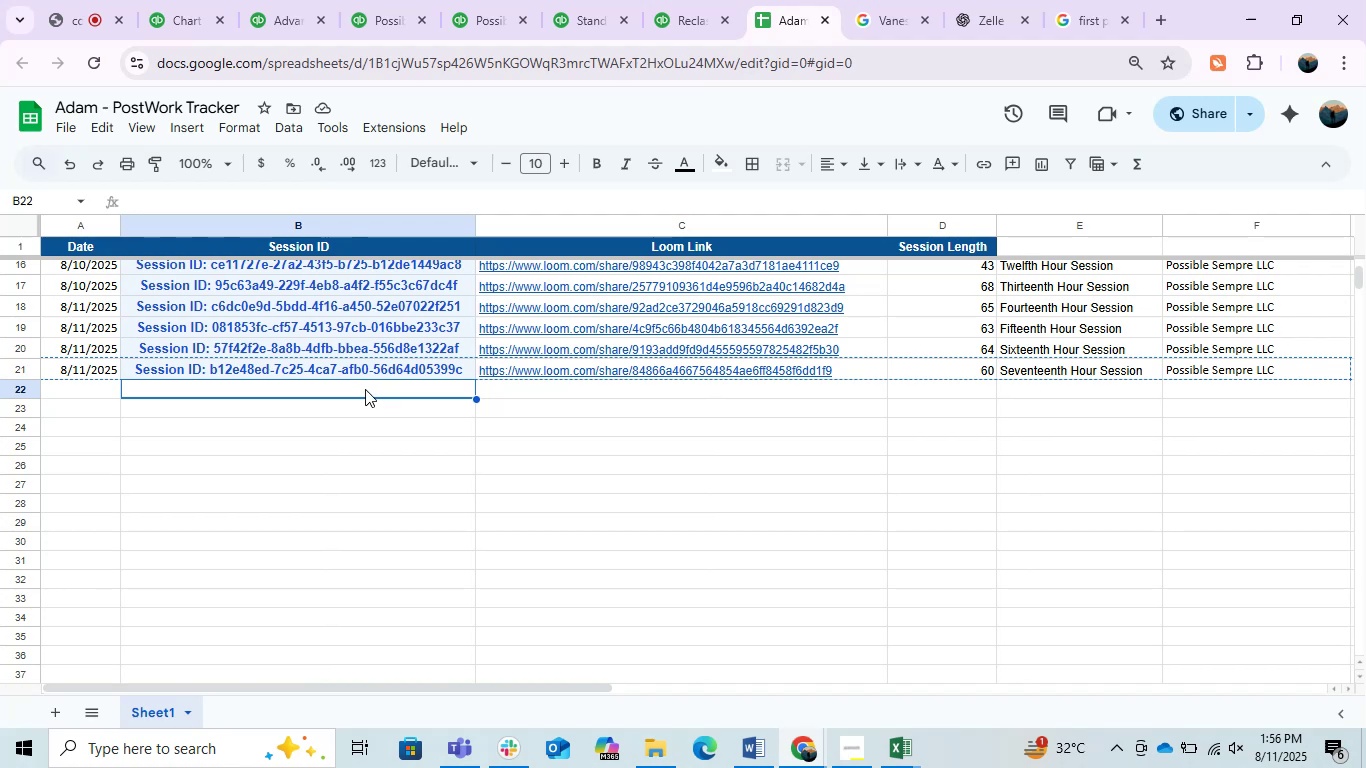 
triple_click([365, 389])
 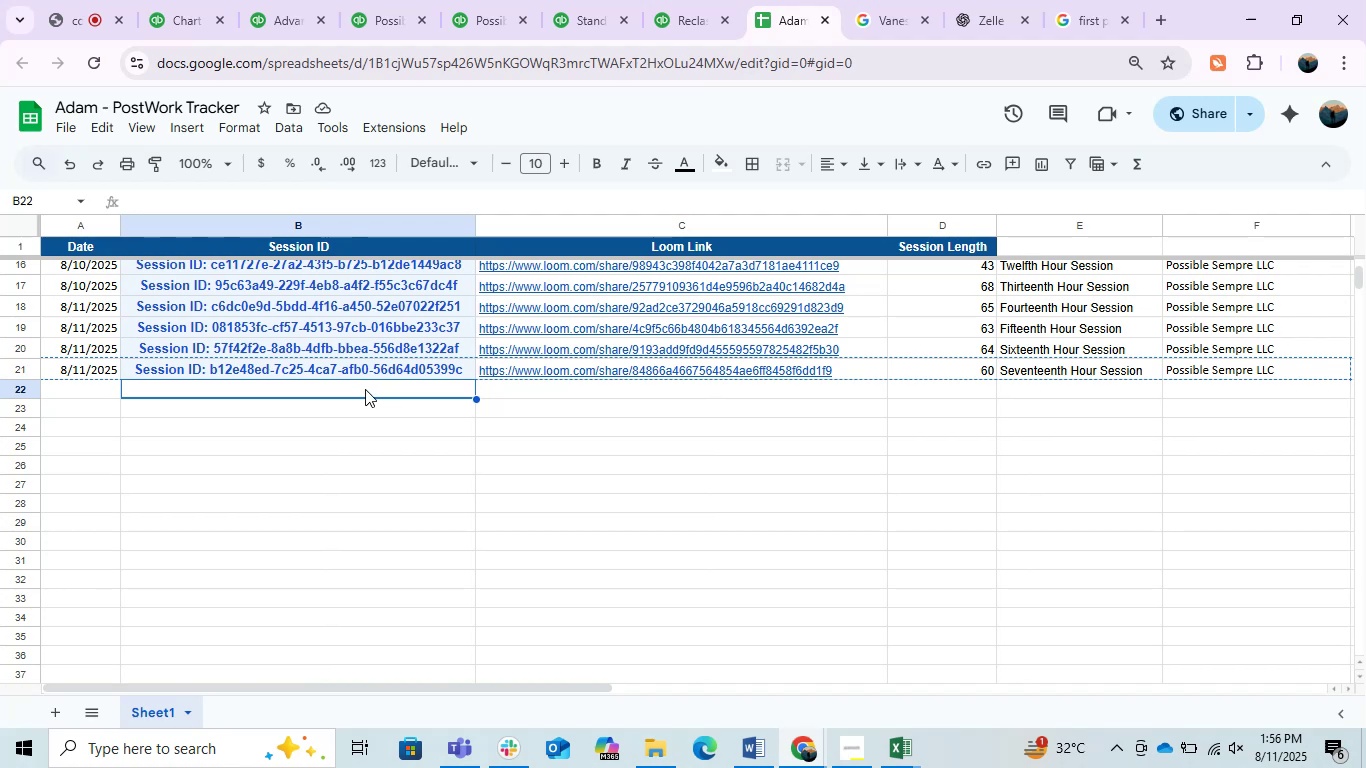 
triple_click([365, 389])
 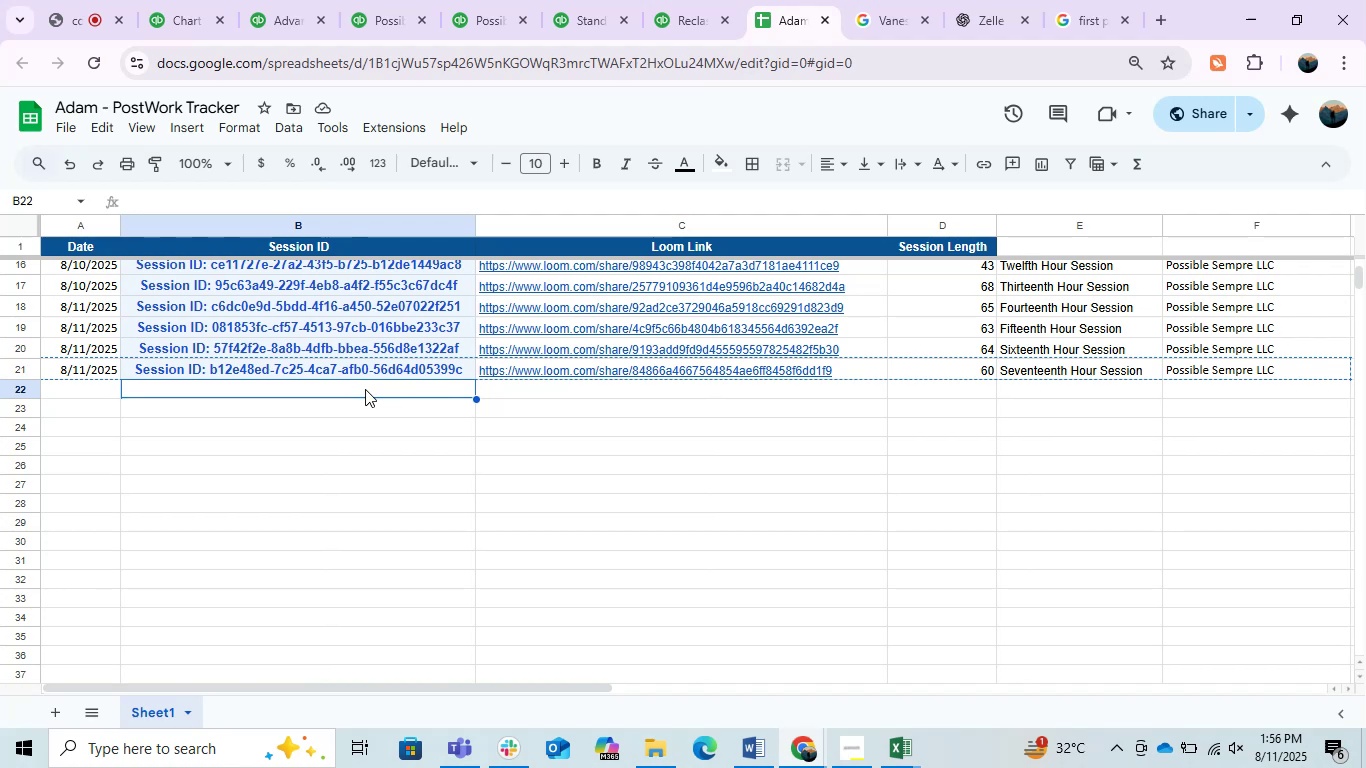 
key(Control+ControlLeft)
 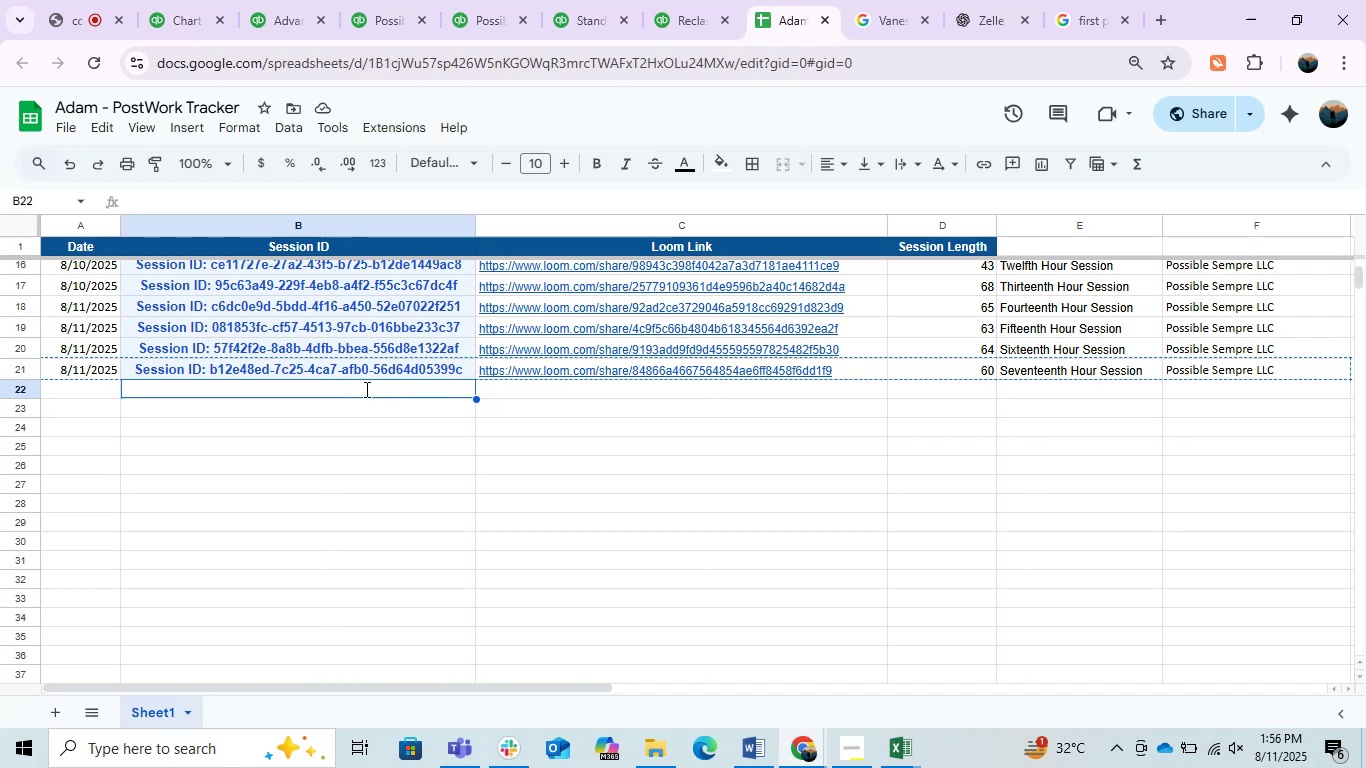 
key(Control+V)
 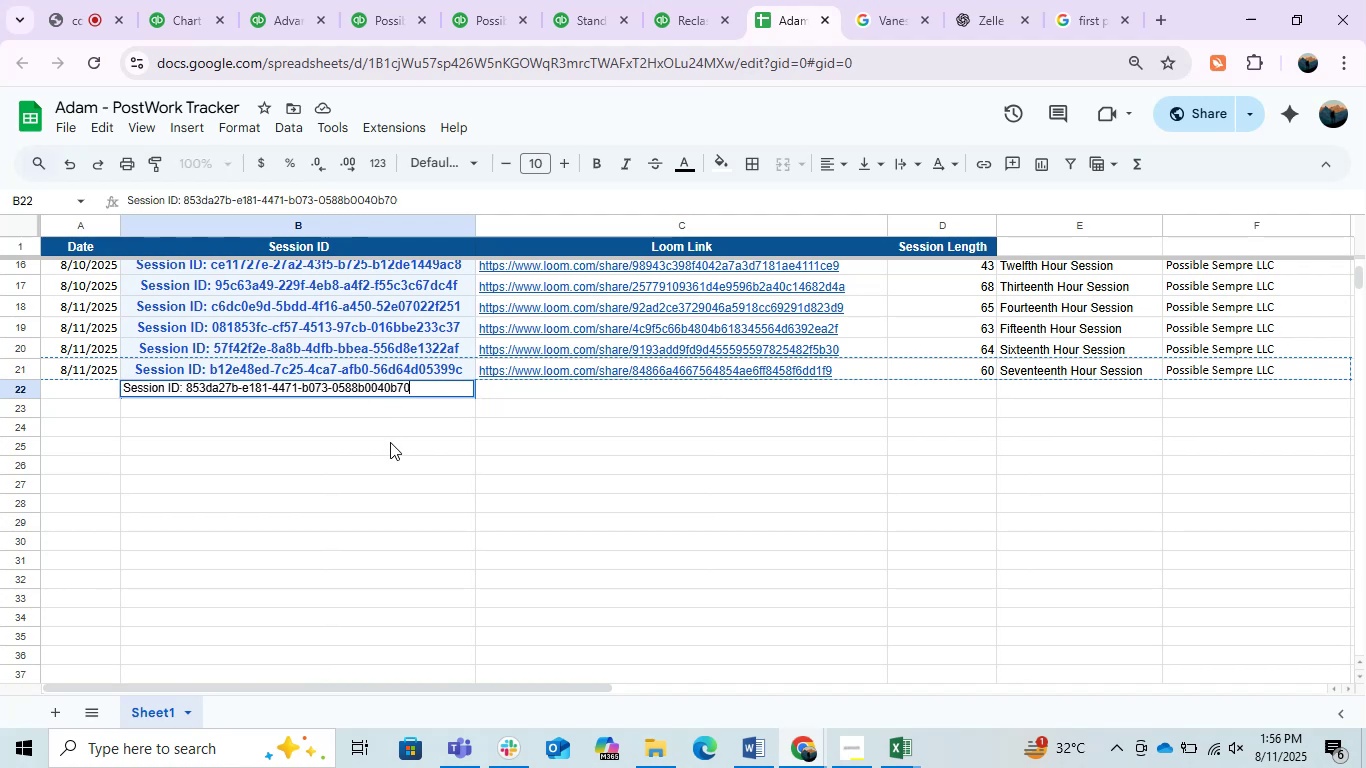 
triple_click([390, 442])
 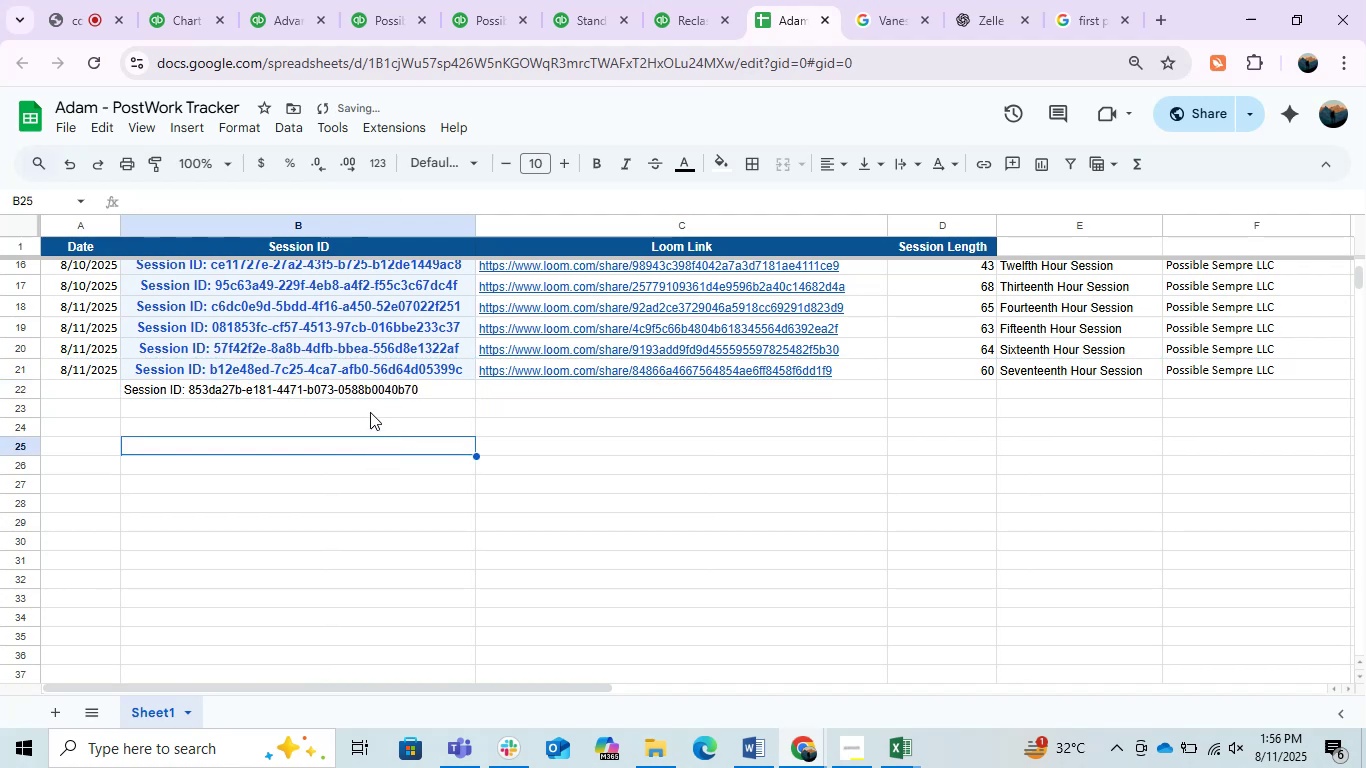 
left_click([368, 395])
 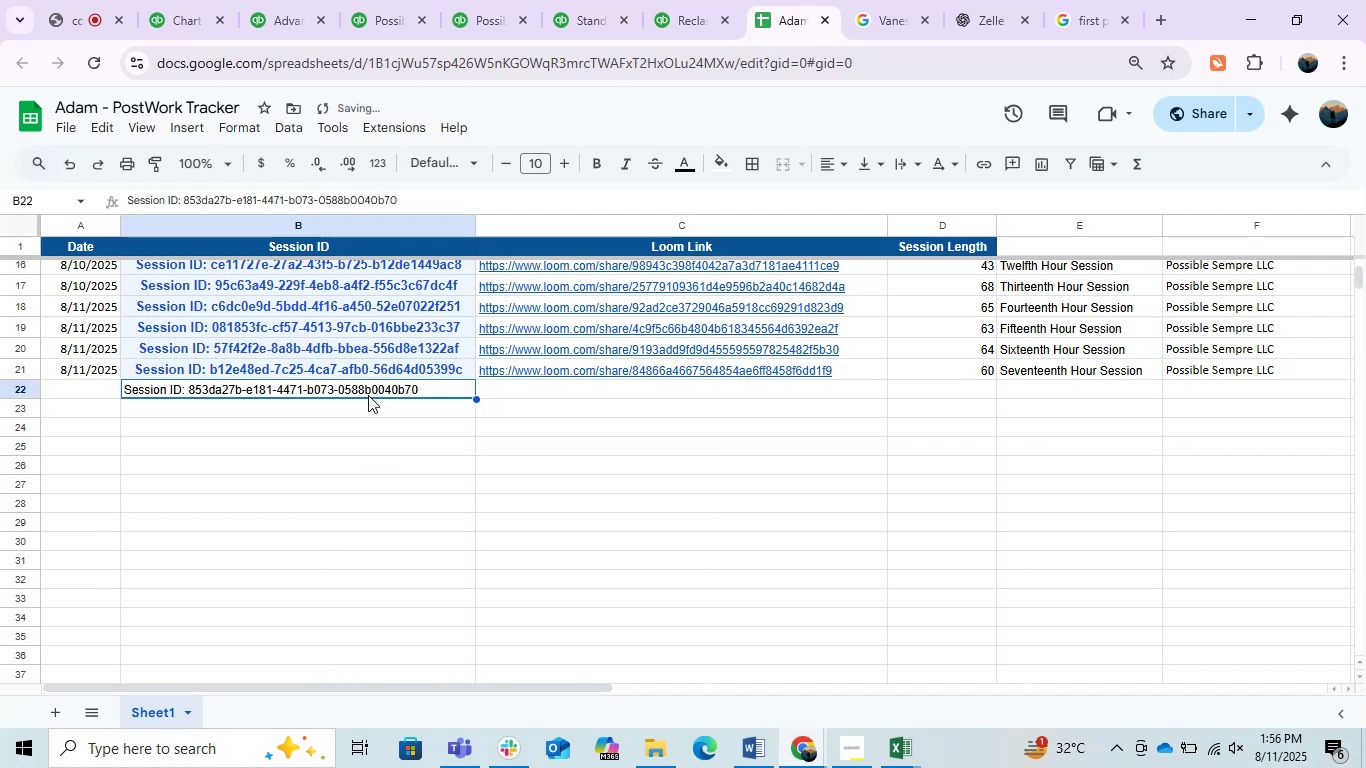 
key(Control+V)
 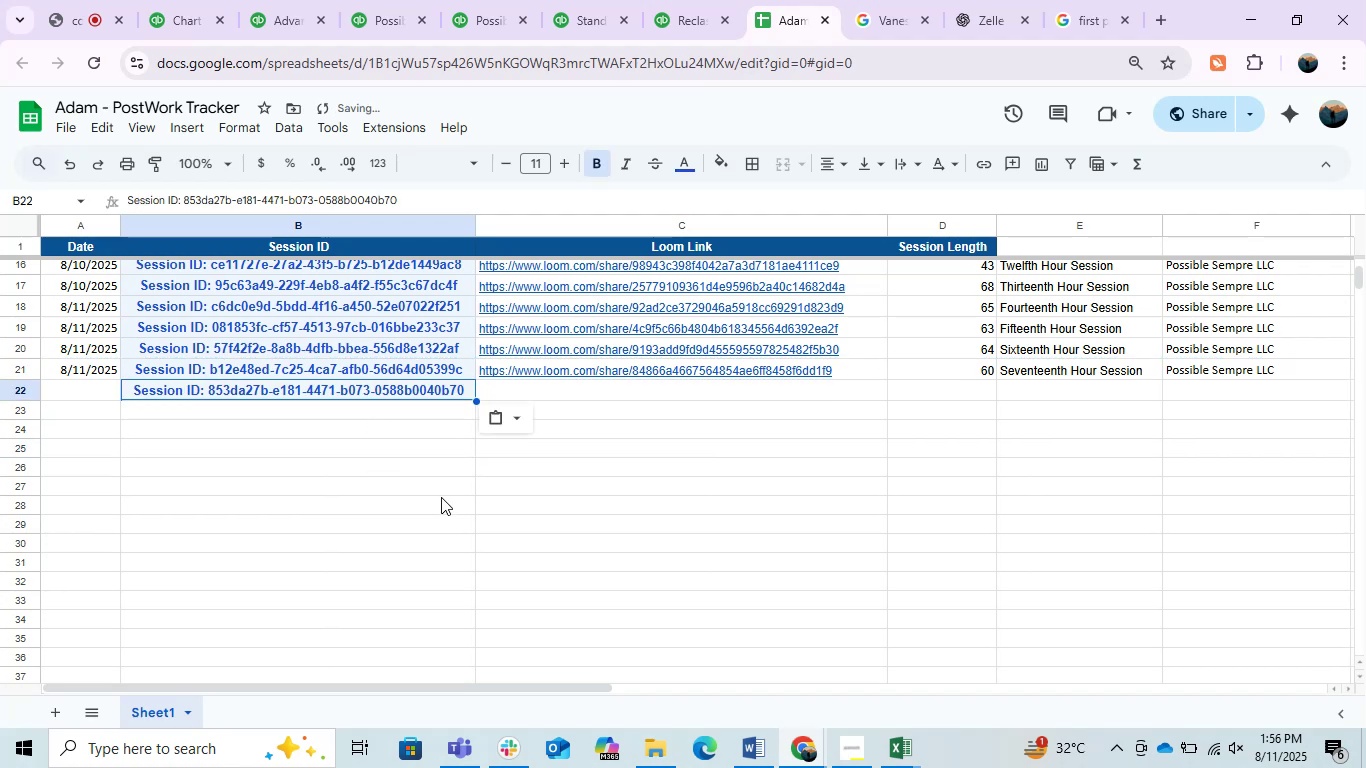 
left_click([441, 498])
 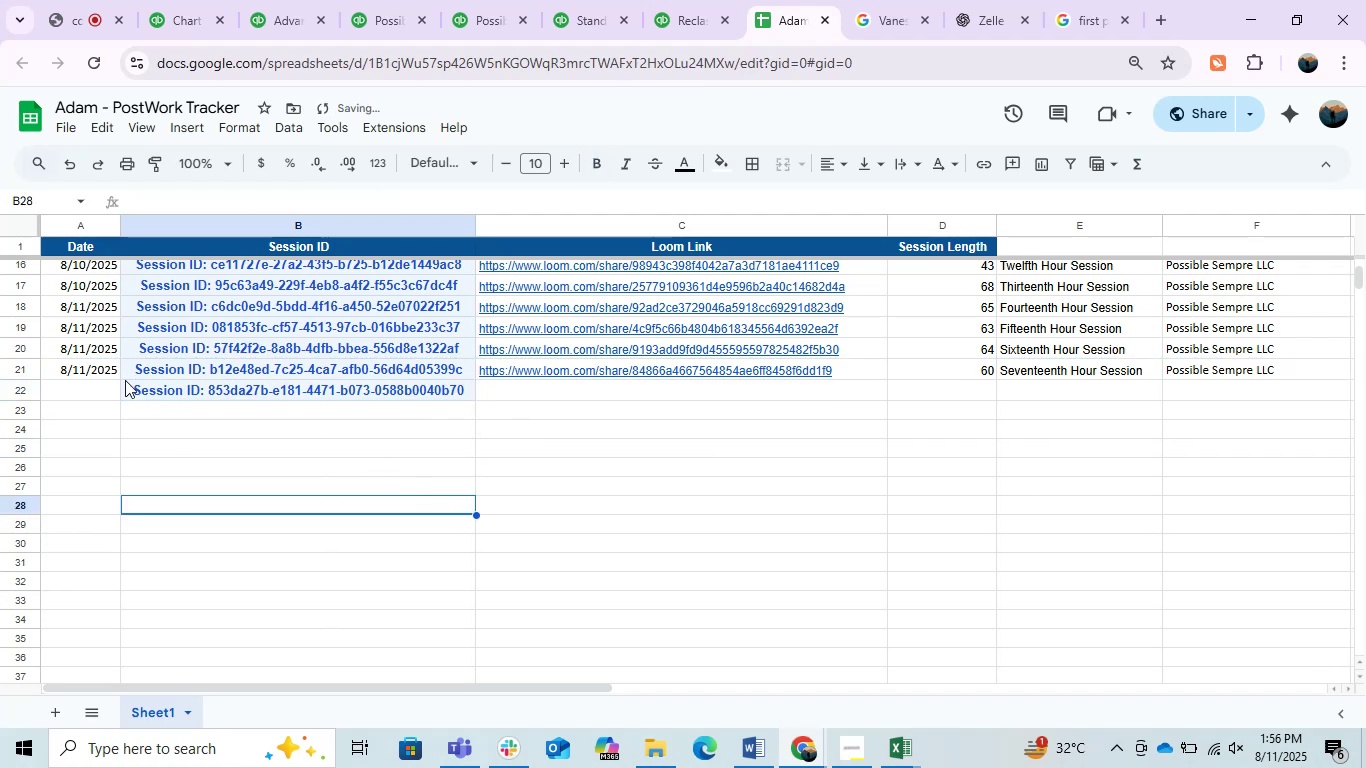 
left_click_drag(start_coordinate=[99, 370], to_coordinate=[98, 394])
 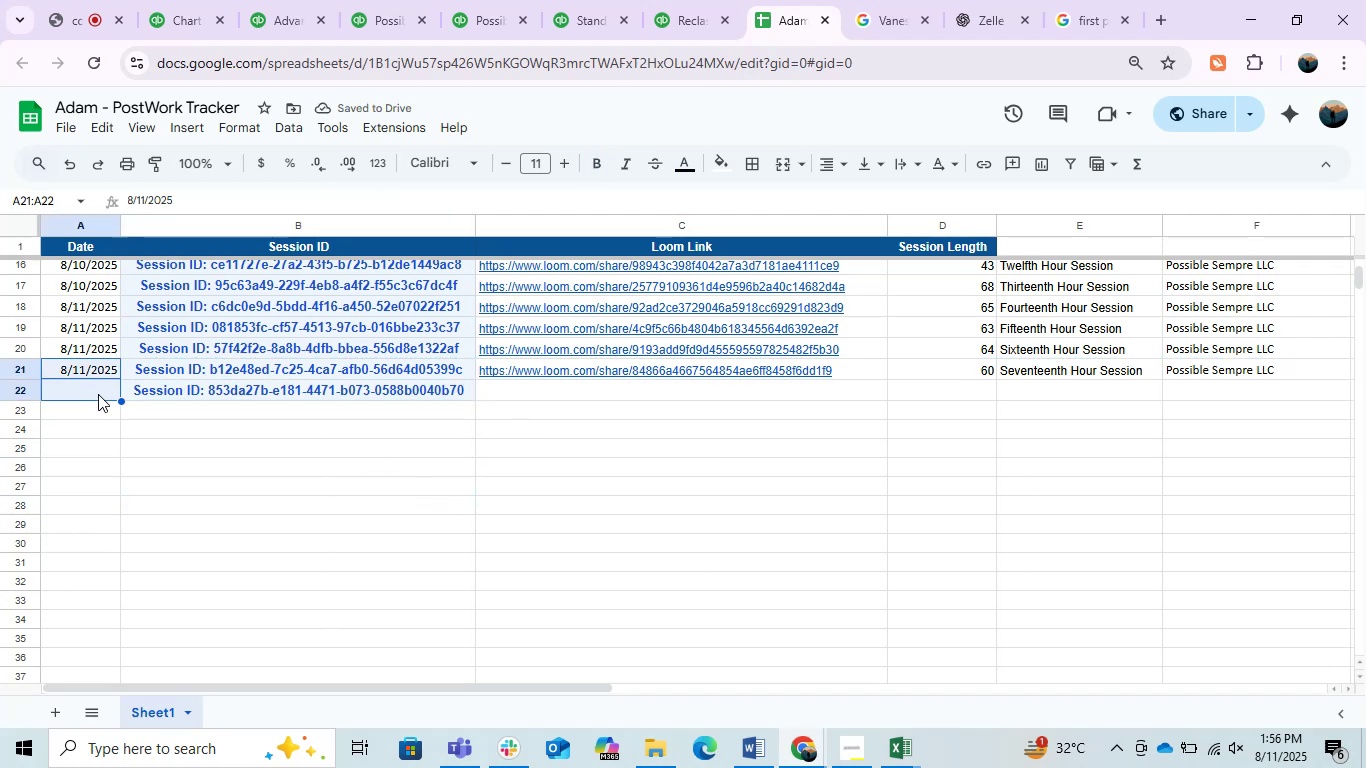 
key(Control+D)
 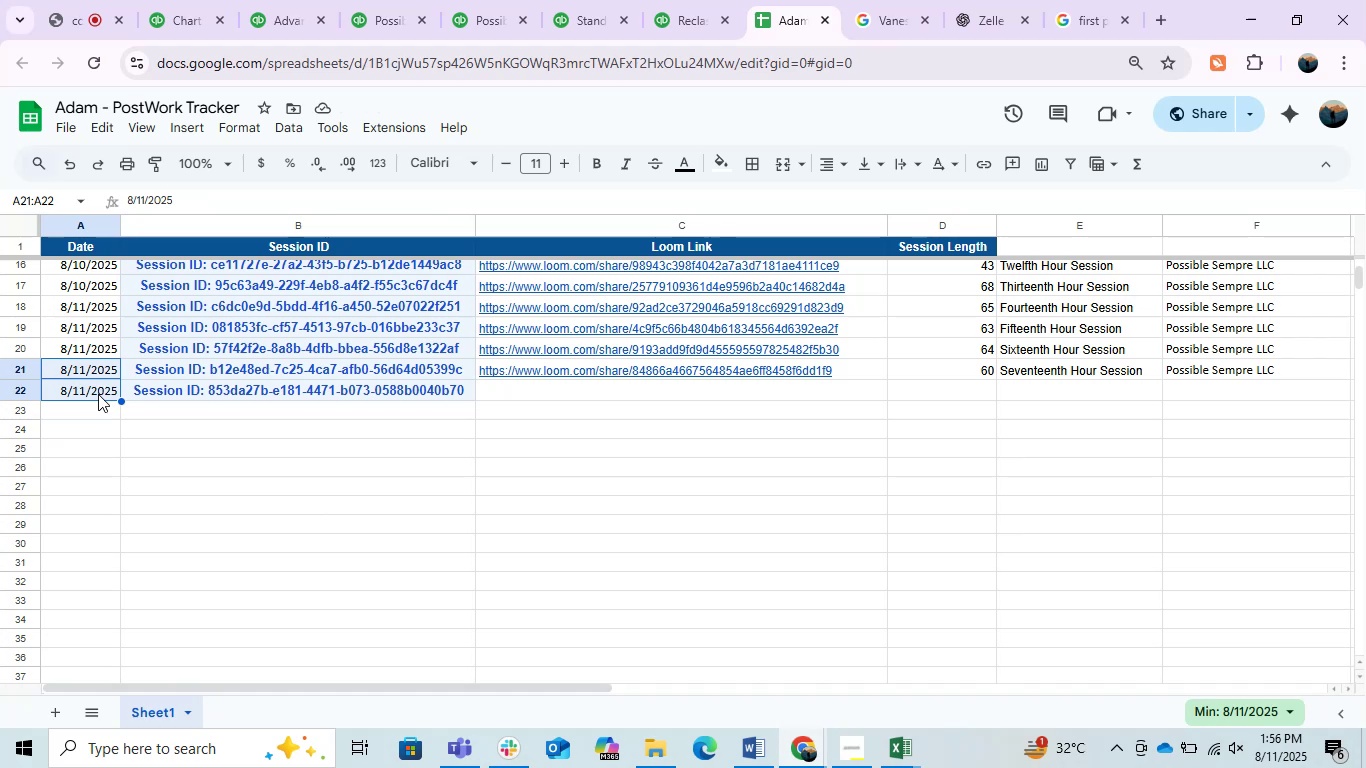 
wait(22.75)
 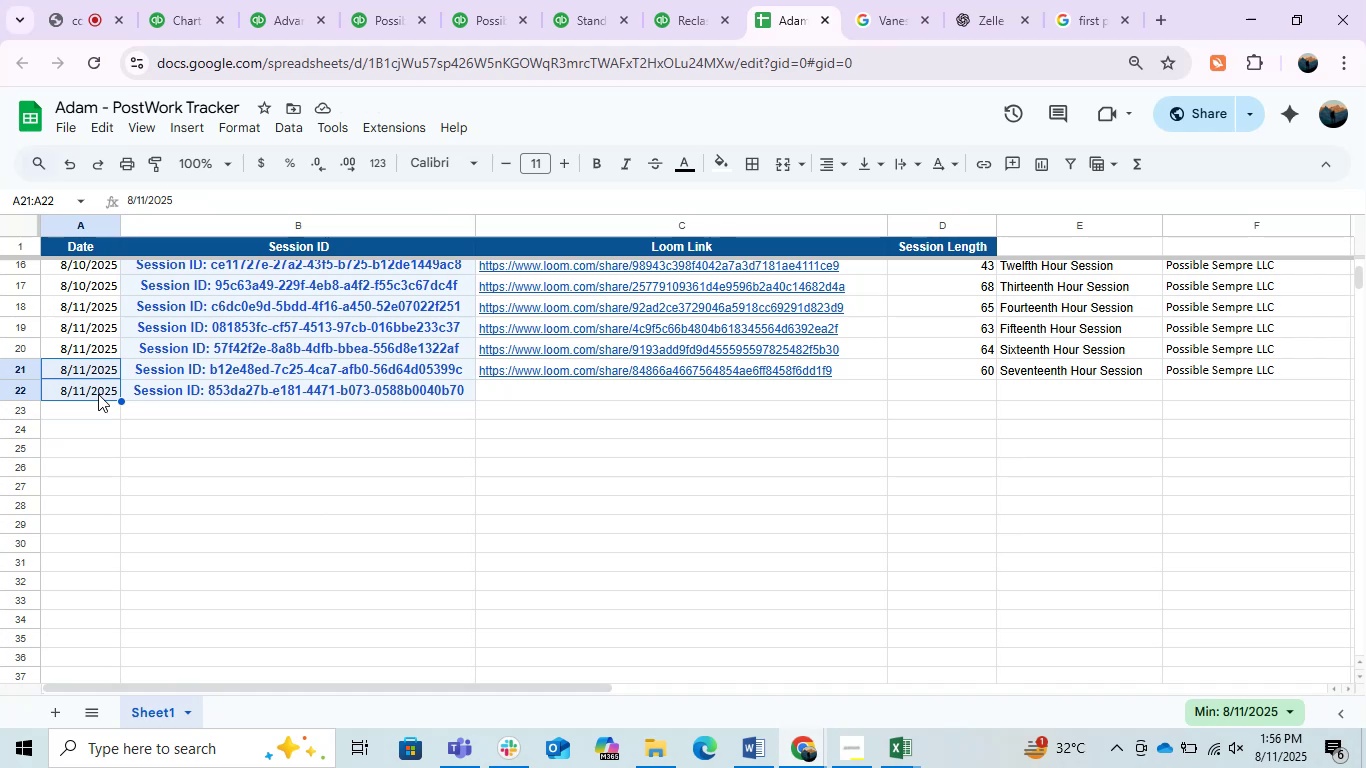 
left_click([323, 461])
 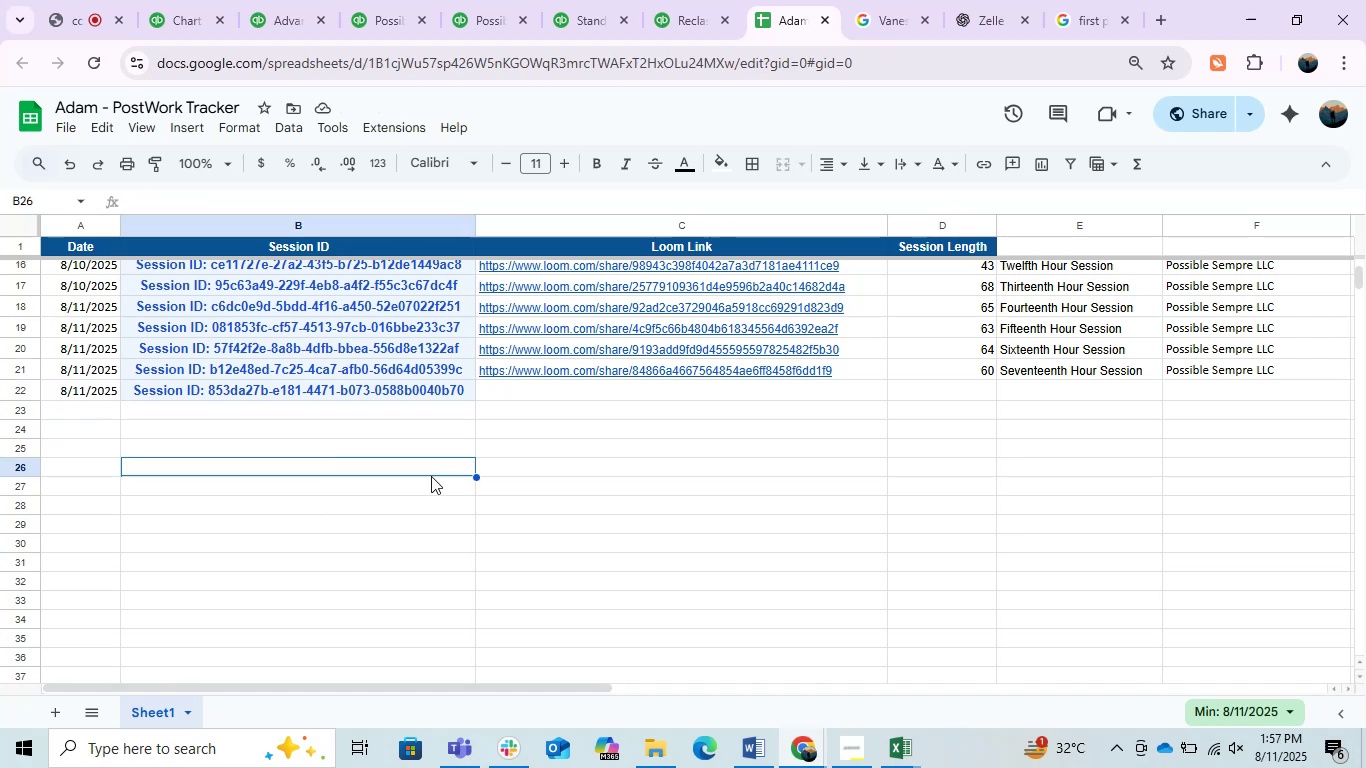 
left_click([599, 441])
 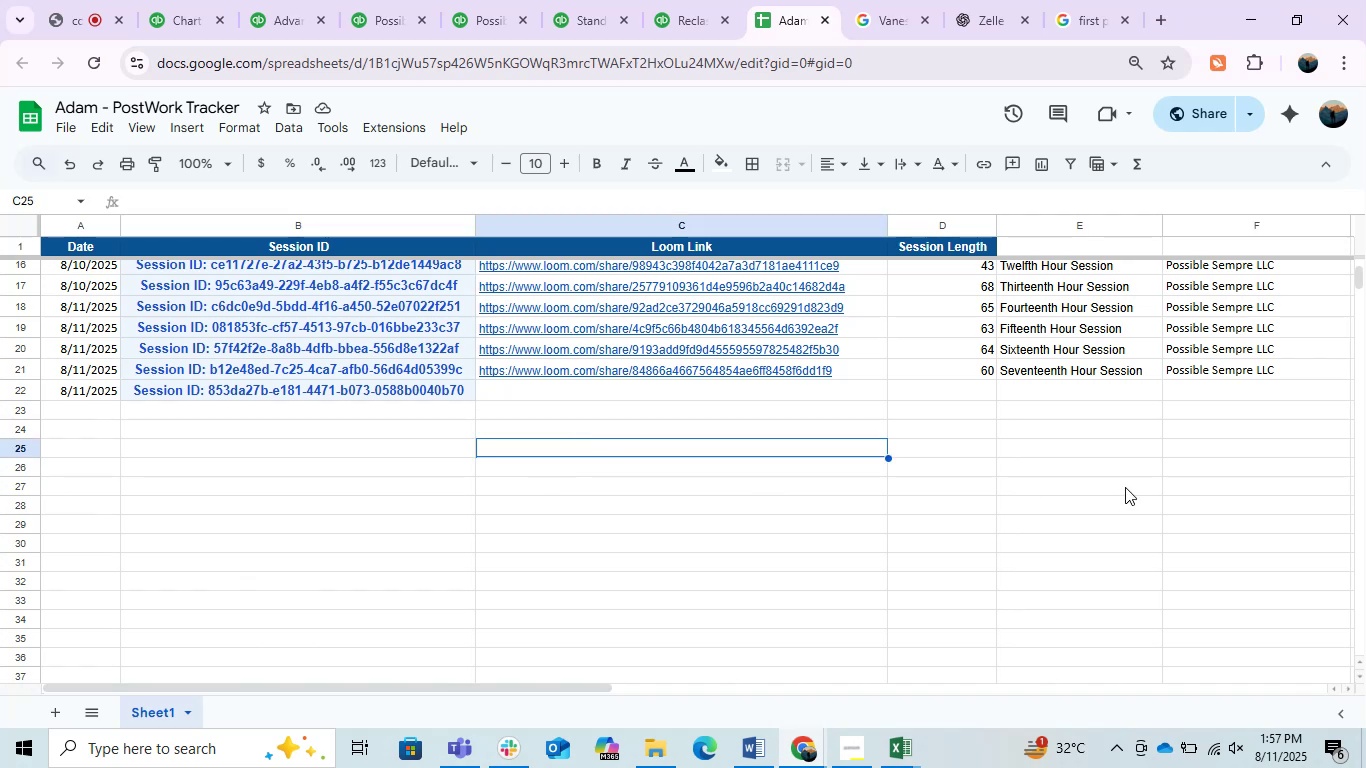 
left_click([1061, 447])
 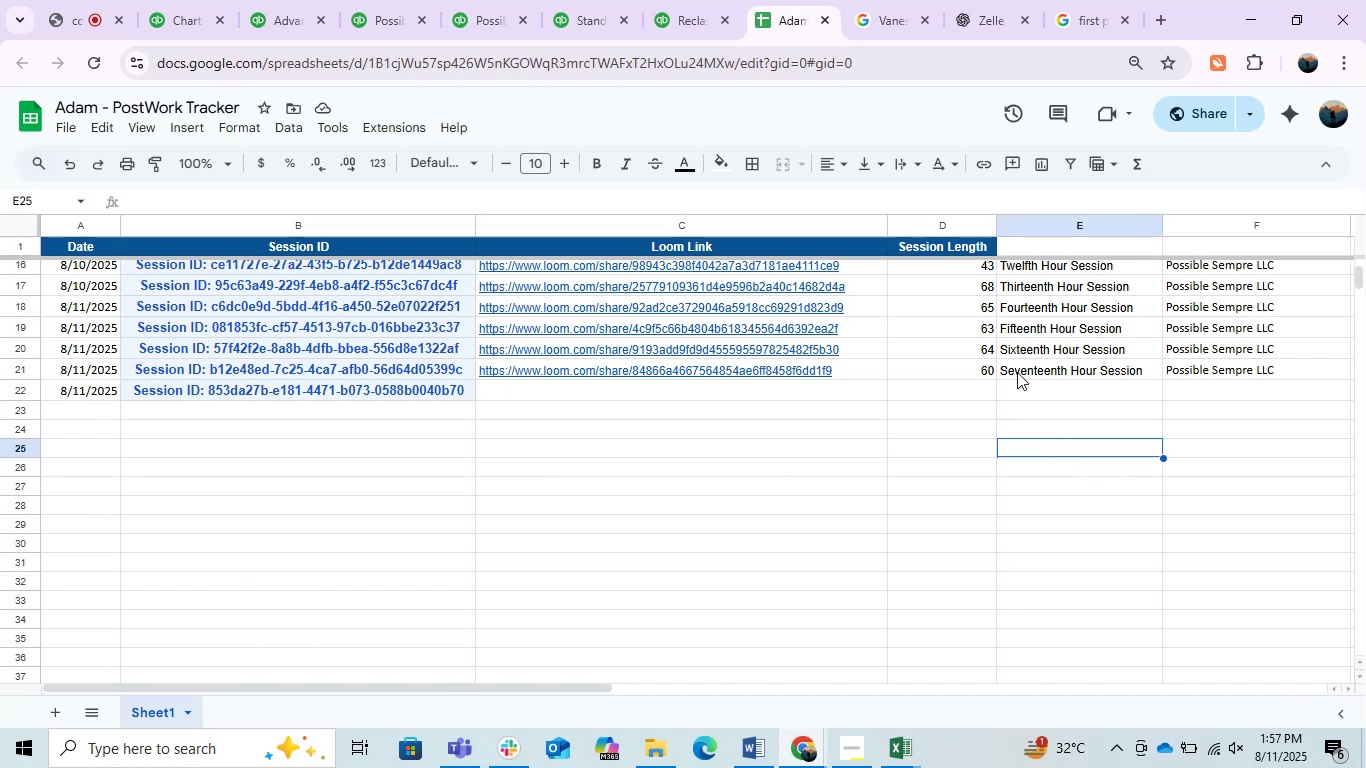 
left_click([1017, 368])
 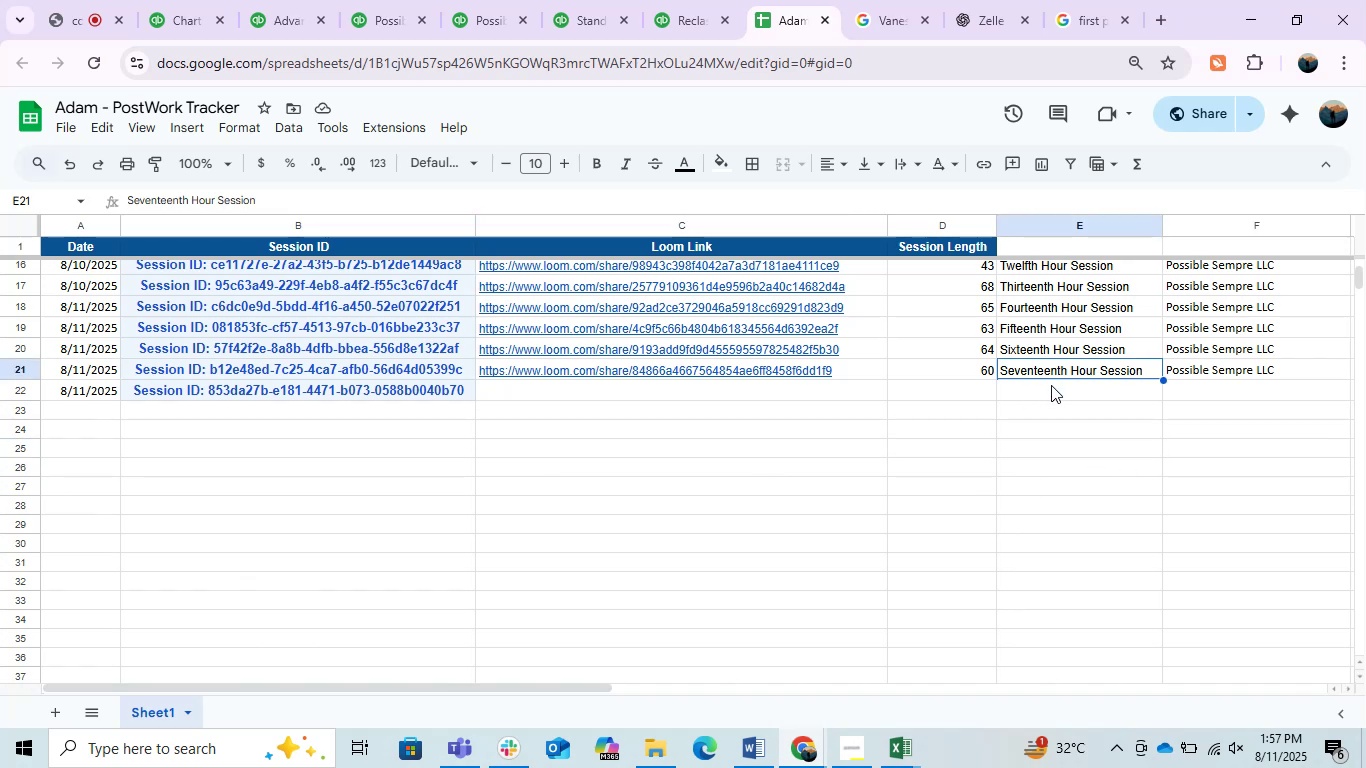 
double_click([1051, 385])
 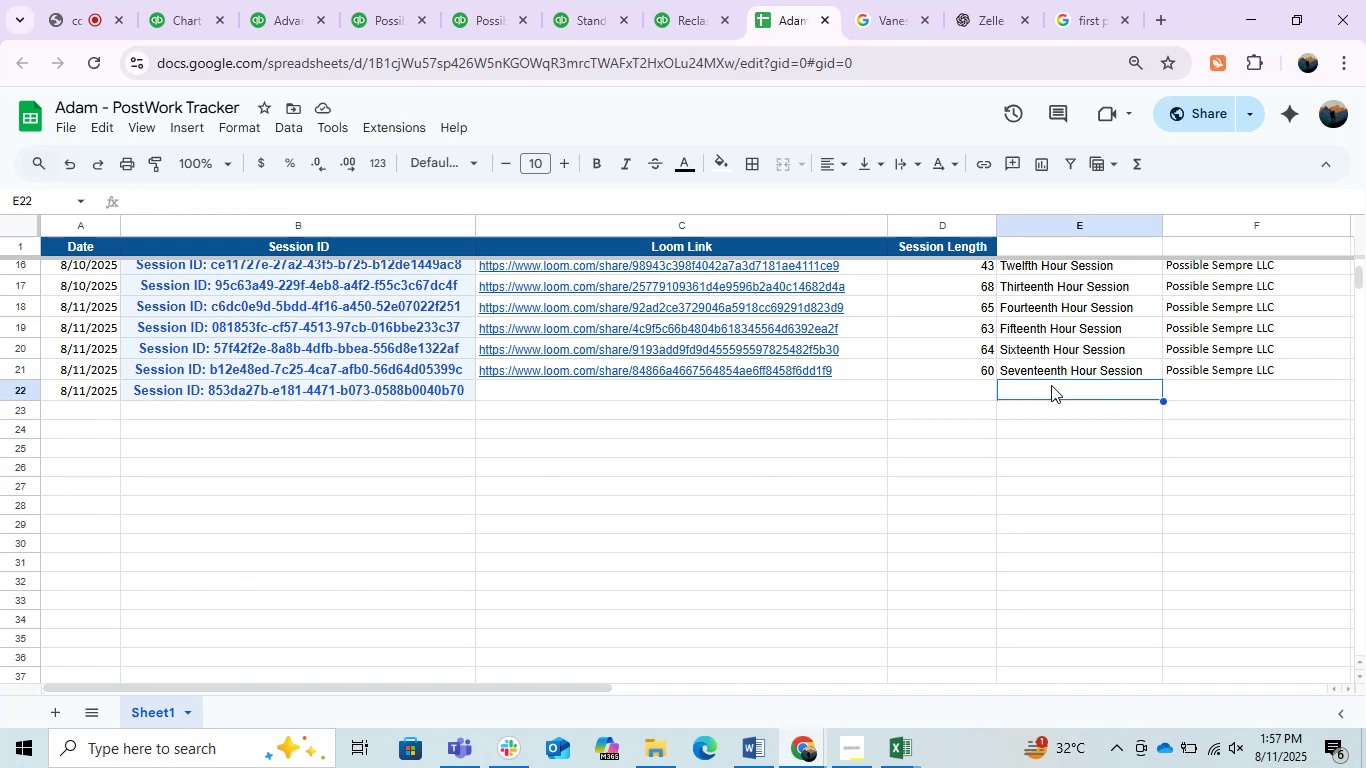 
type(Eighteenh Hour Session)
 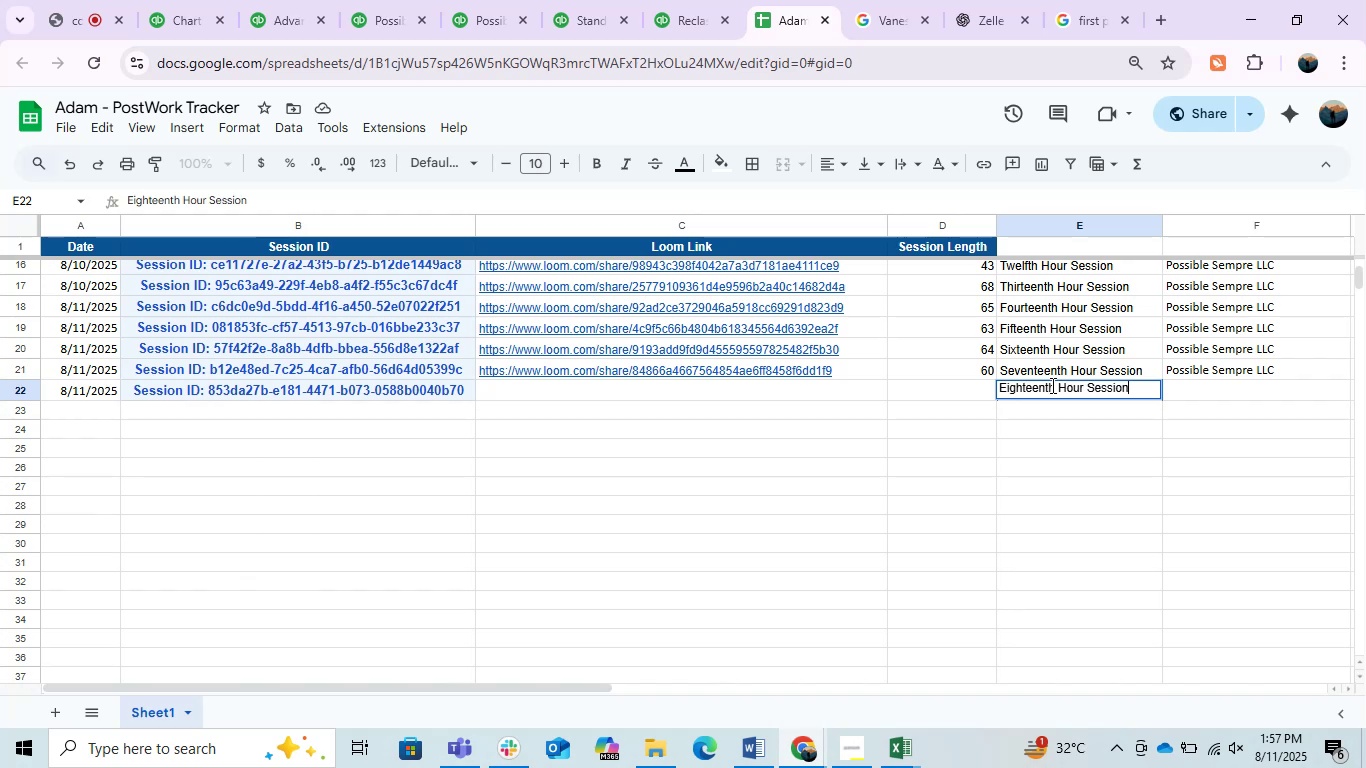 
 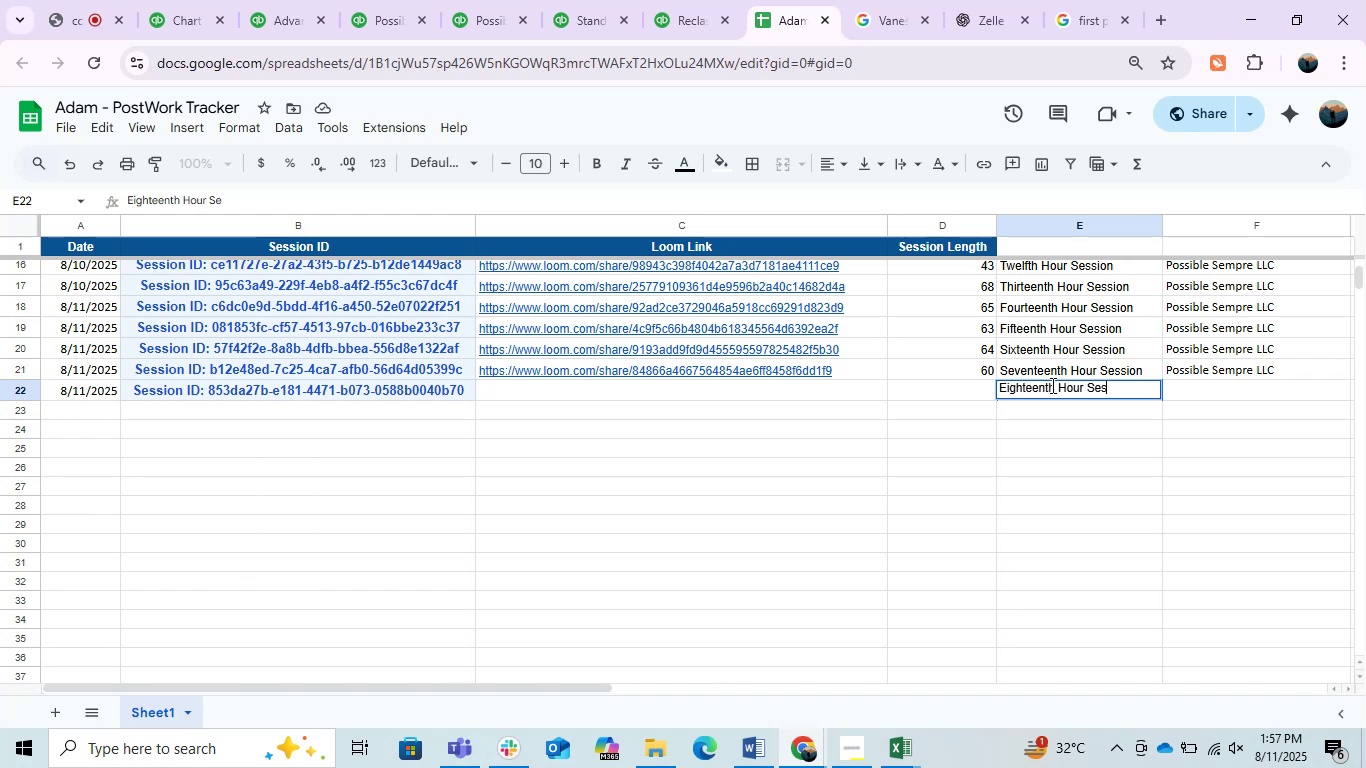 
key(Enter)
 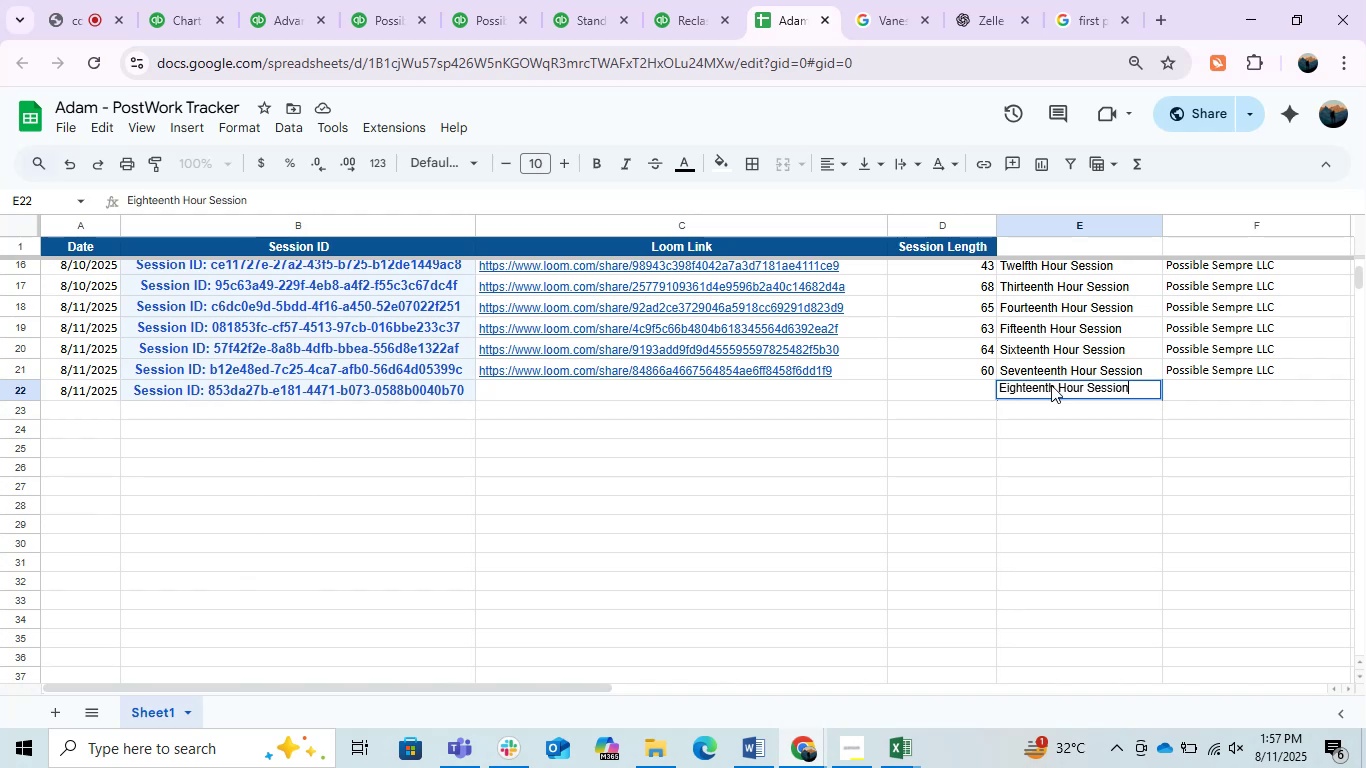 
key(ArrowUp)
 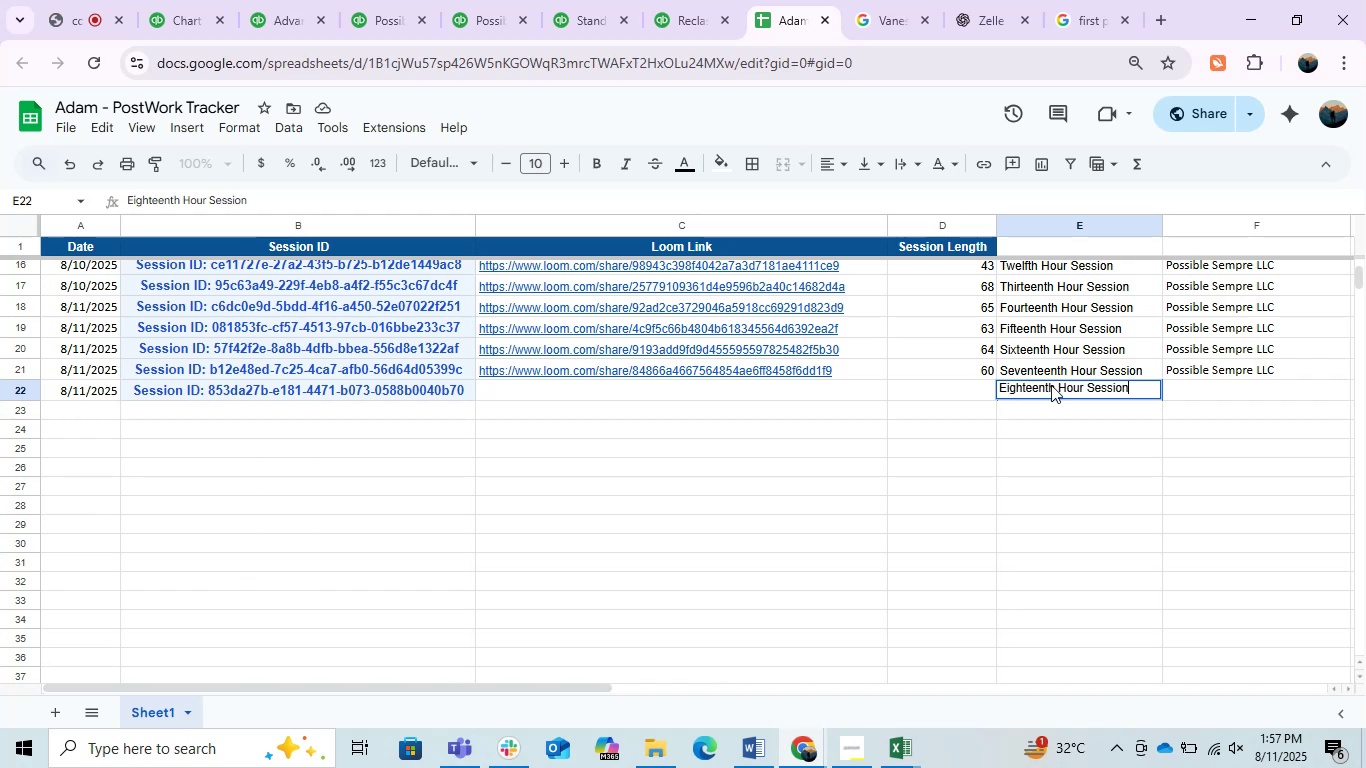 
key(ArrowRight)
 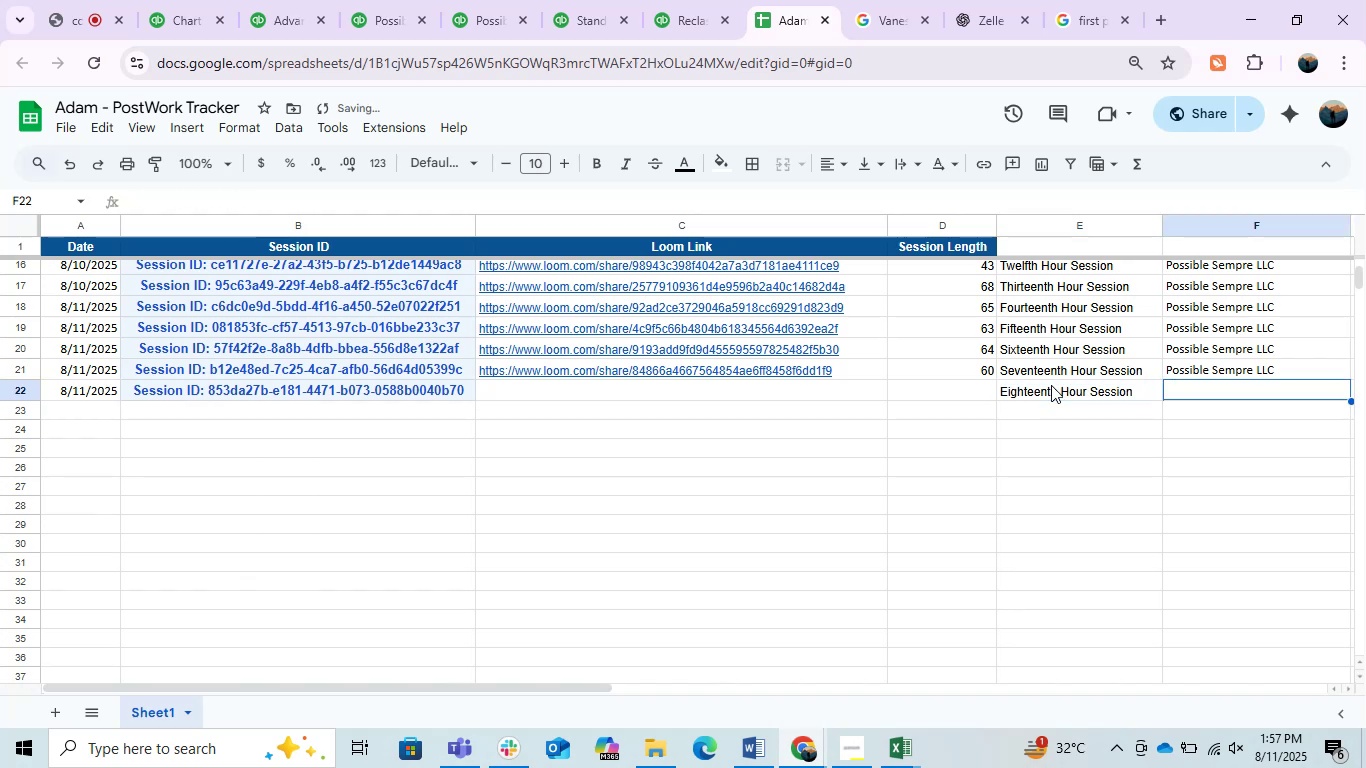 
key(ArrowUp)
 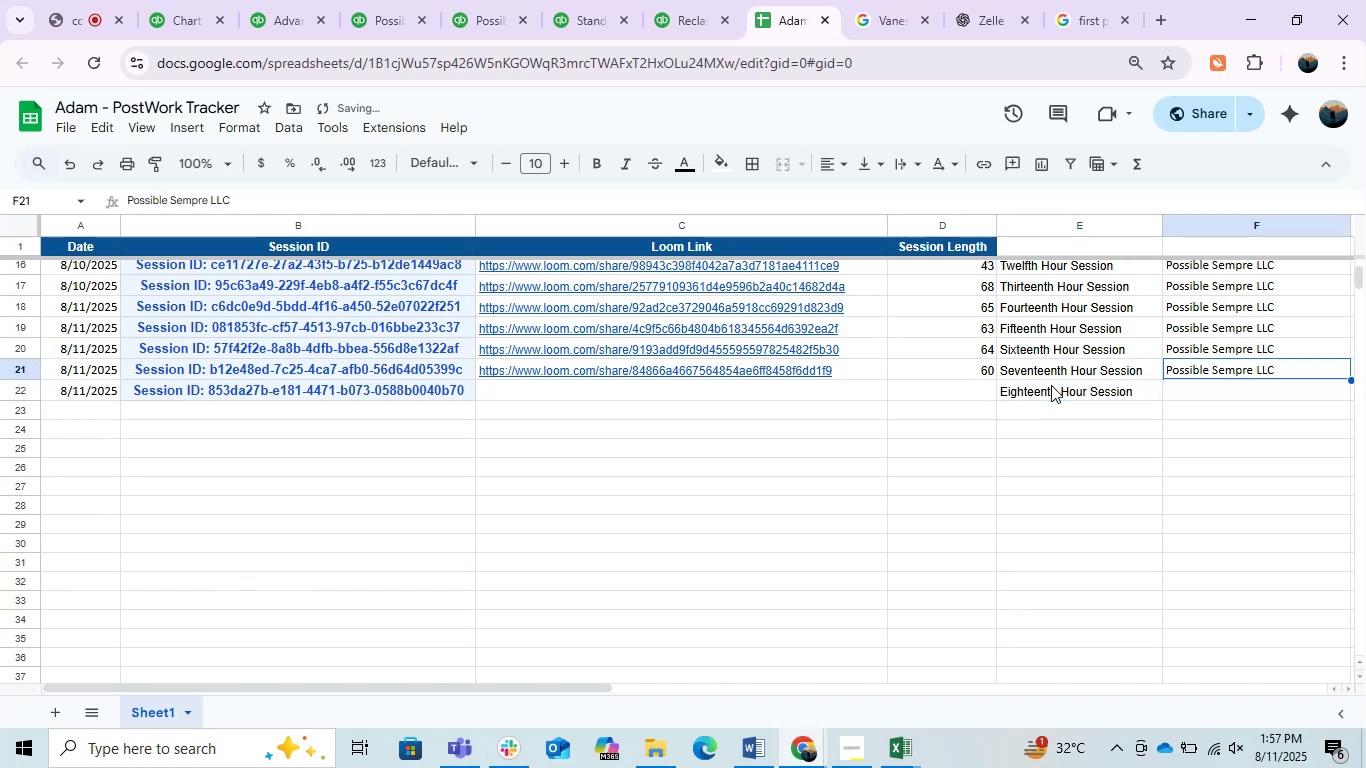 
key(Shift+ShiftRight)
 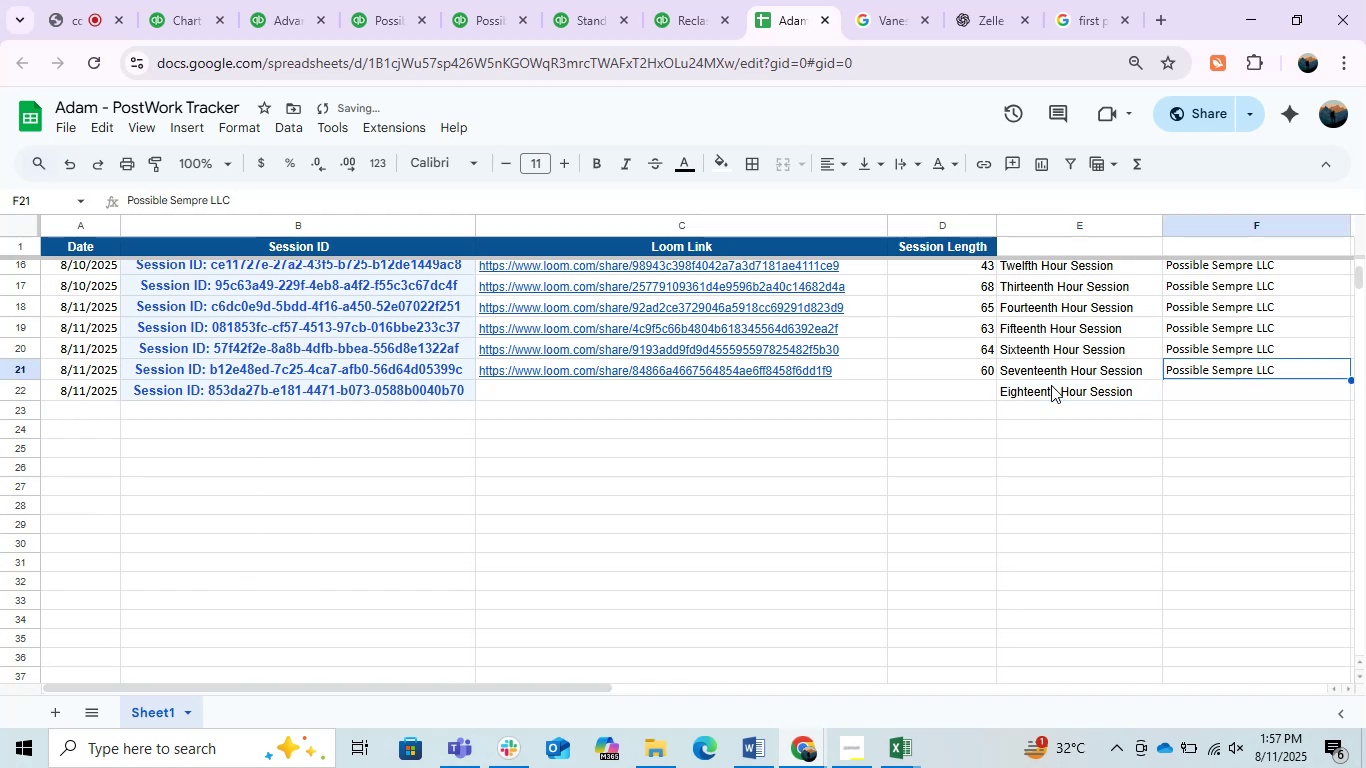 
key(Shift+ArrowDown)
 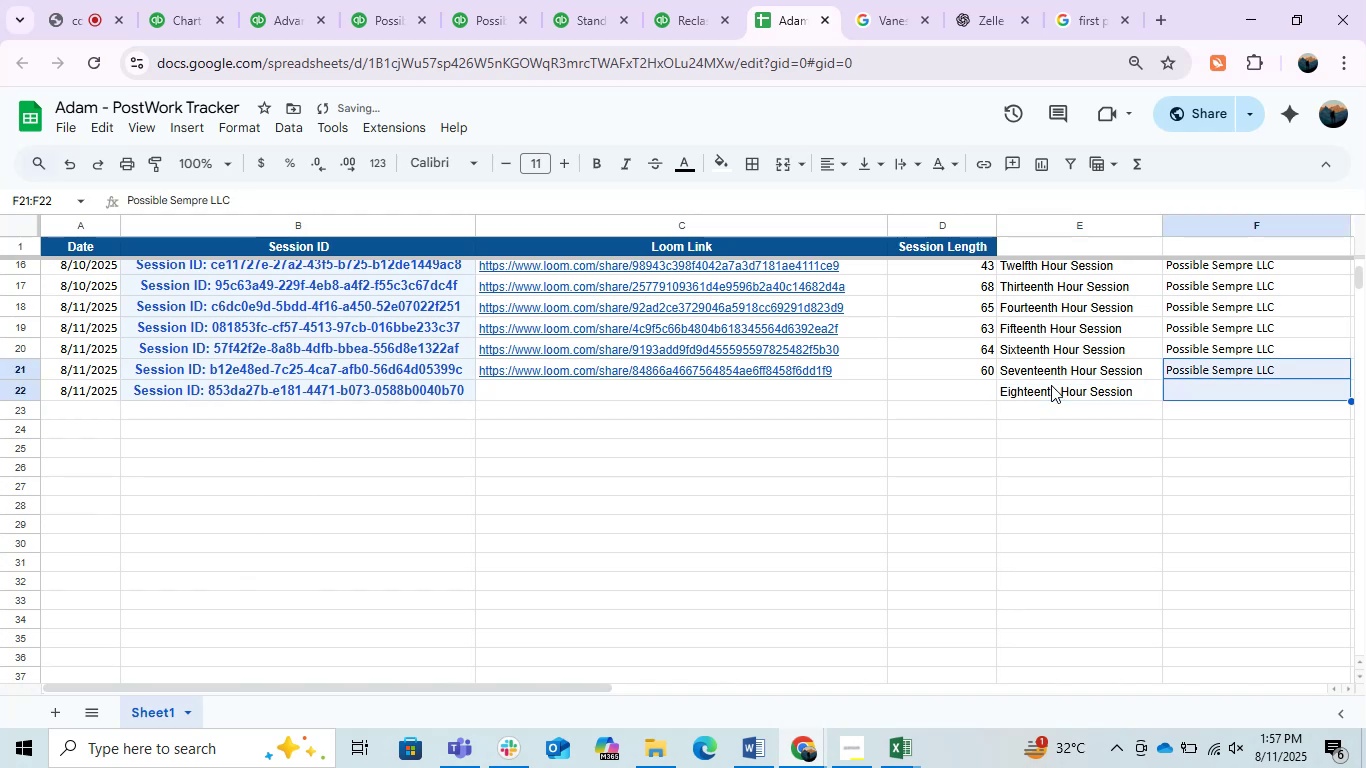 
key(Control+D)
 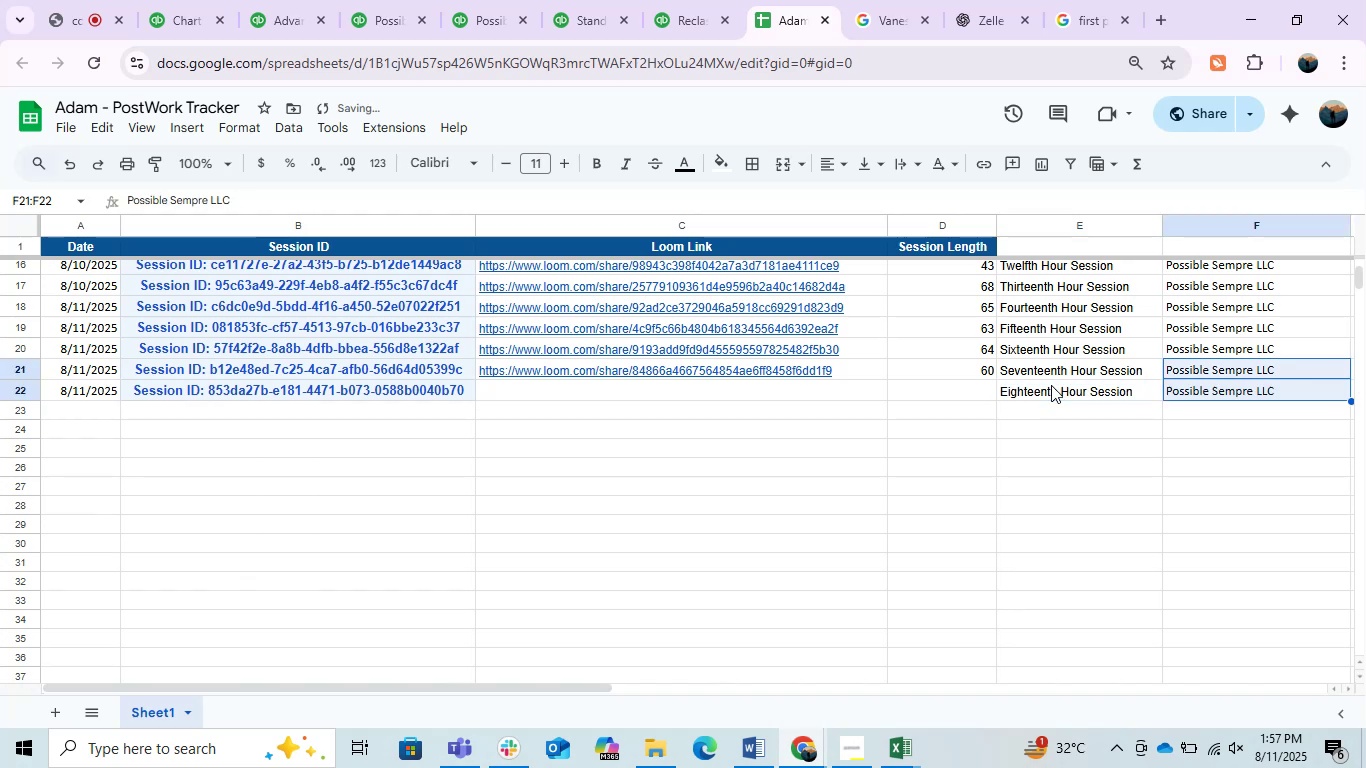 
key(ArrowDown)
 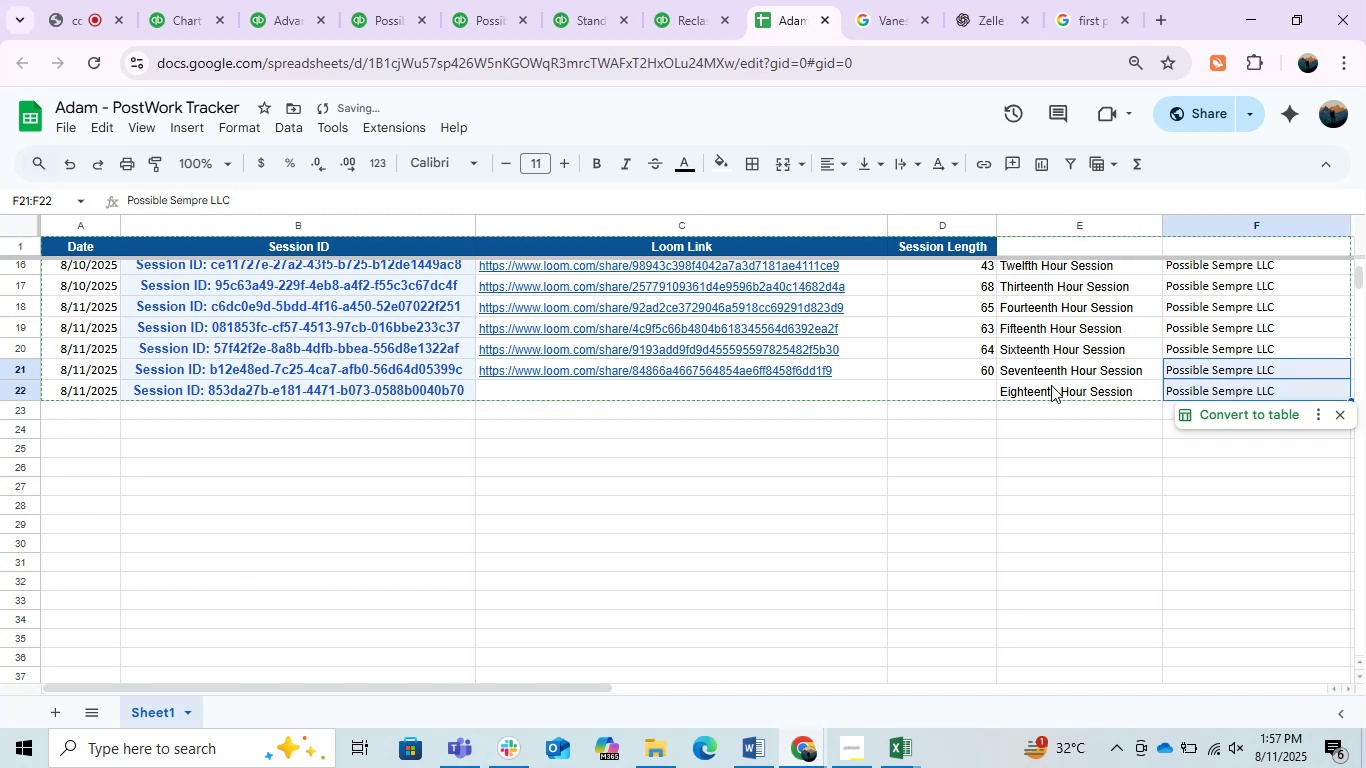 
key(ArrowLeft)
 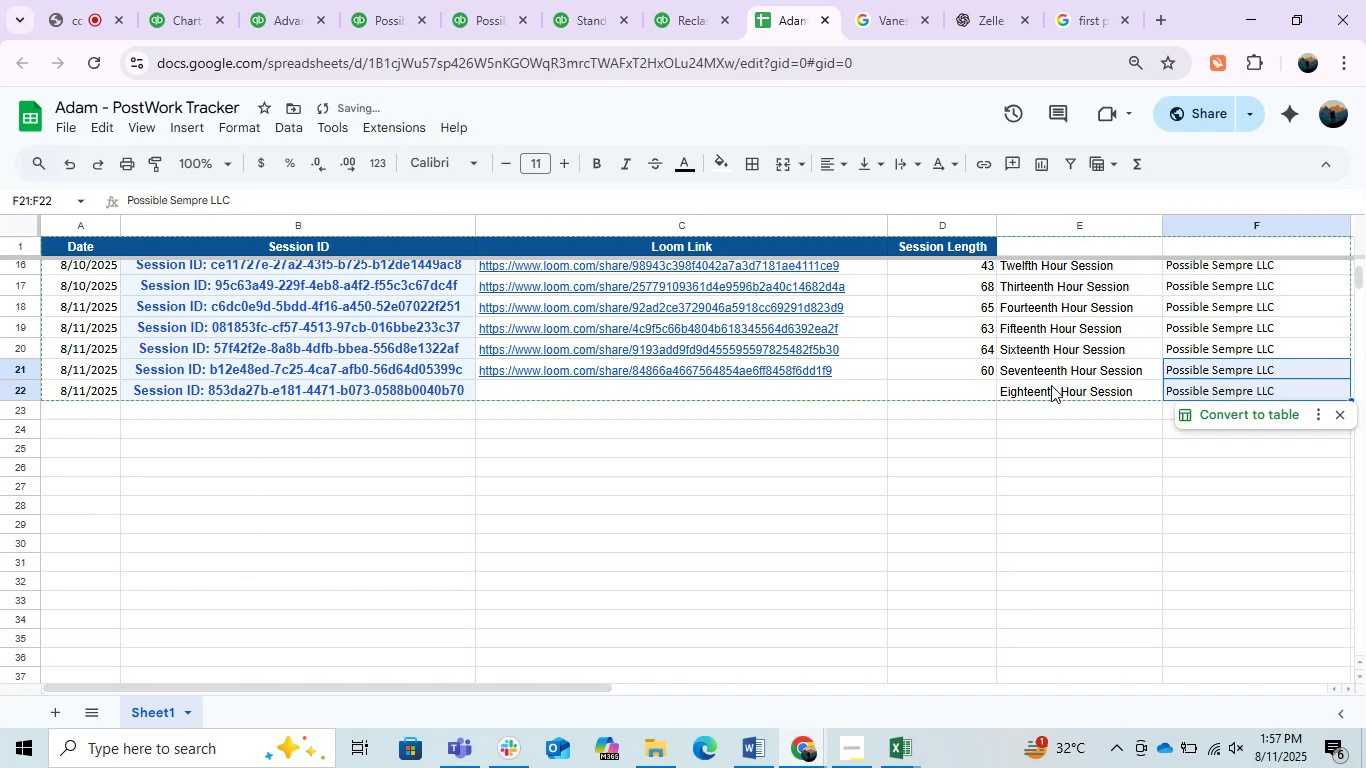 
key(ArrowDown)
 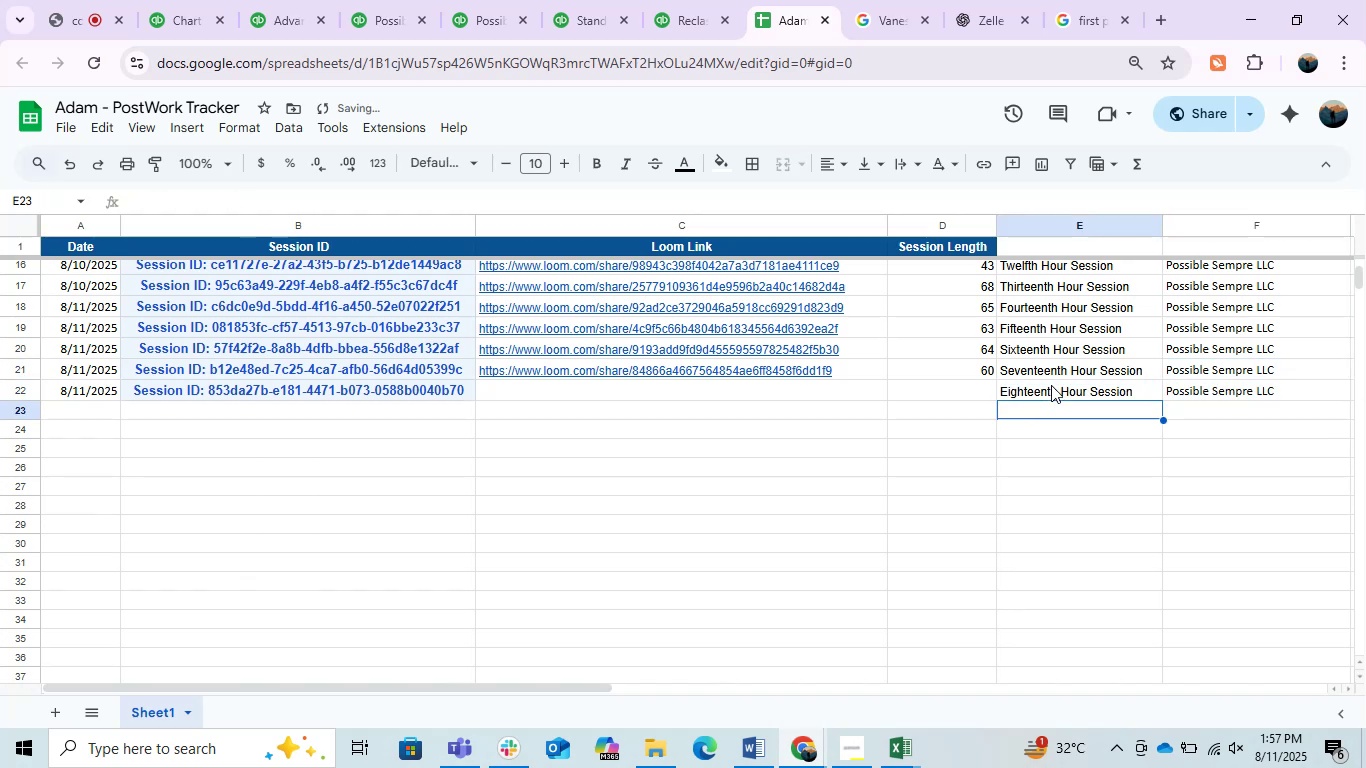 
key(ArrowLeft)
 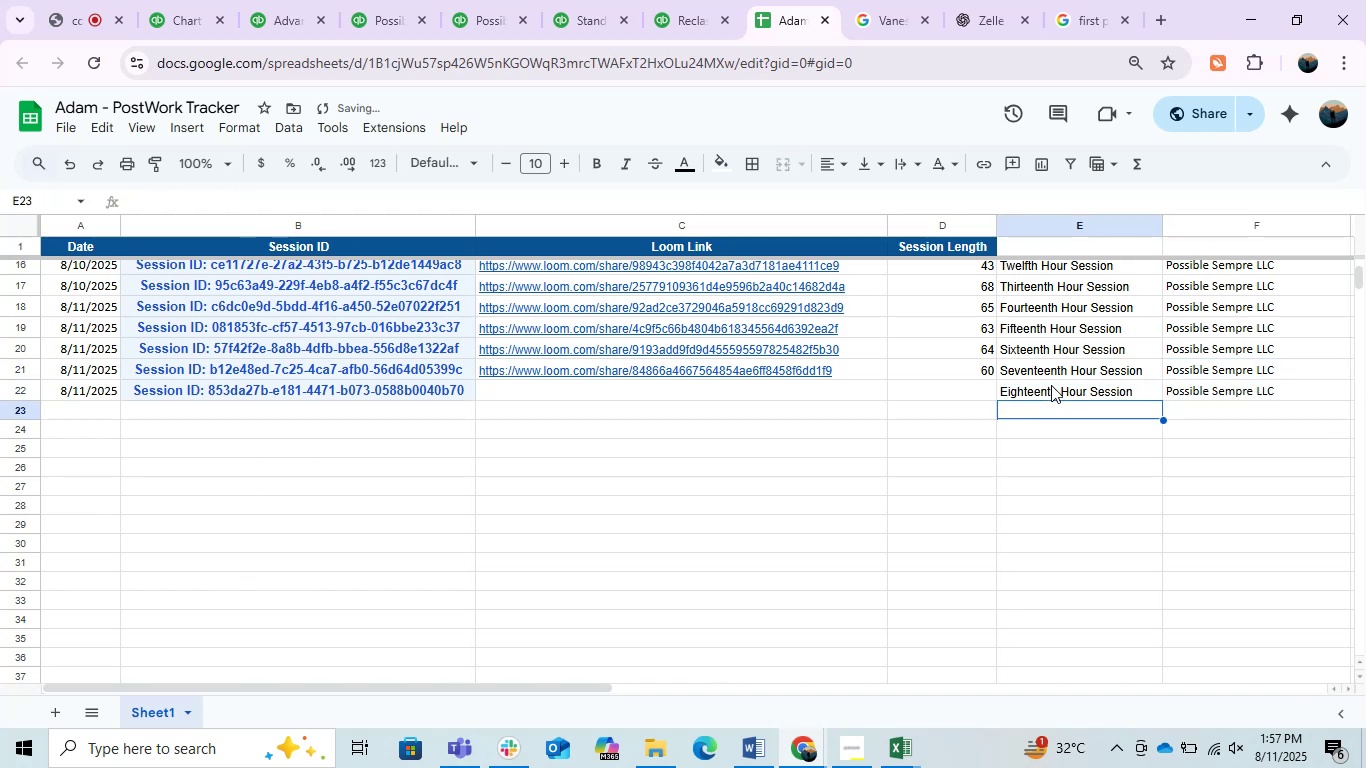 
key(ArrowUp)
 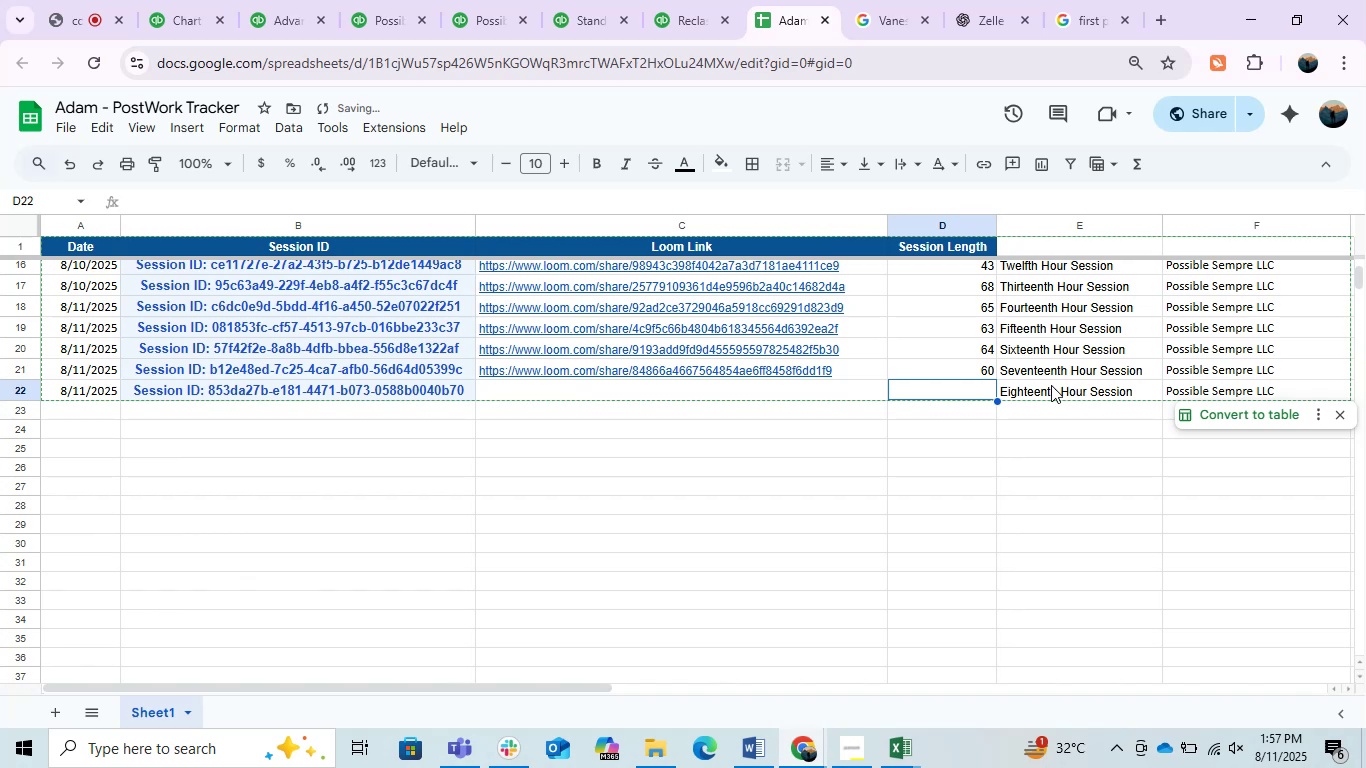 
key(ArrowLeft)
 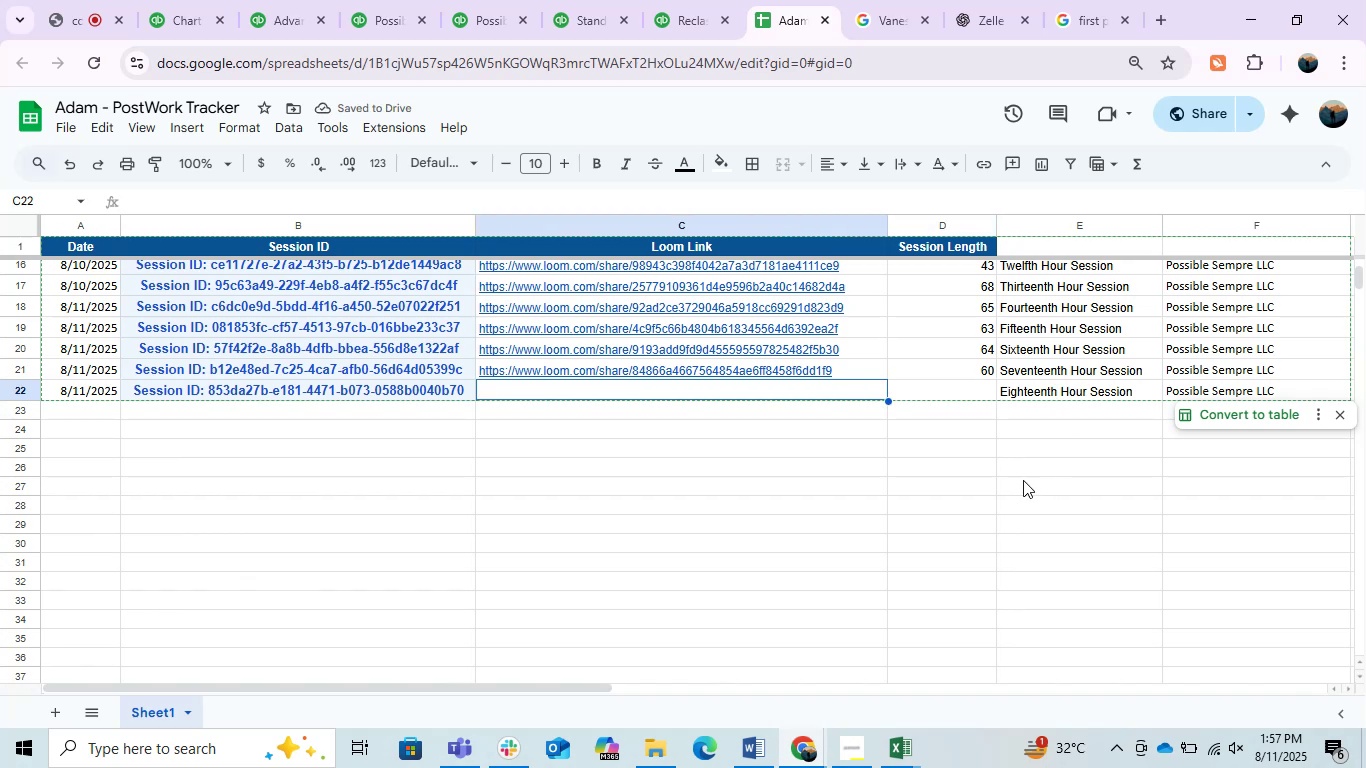 
left_click([754, 534])
 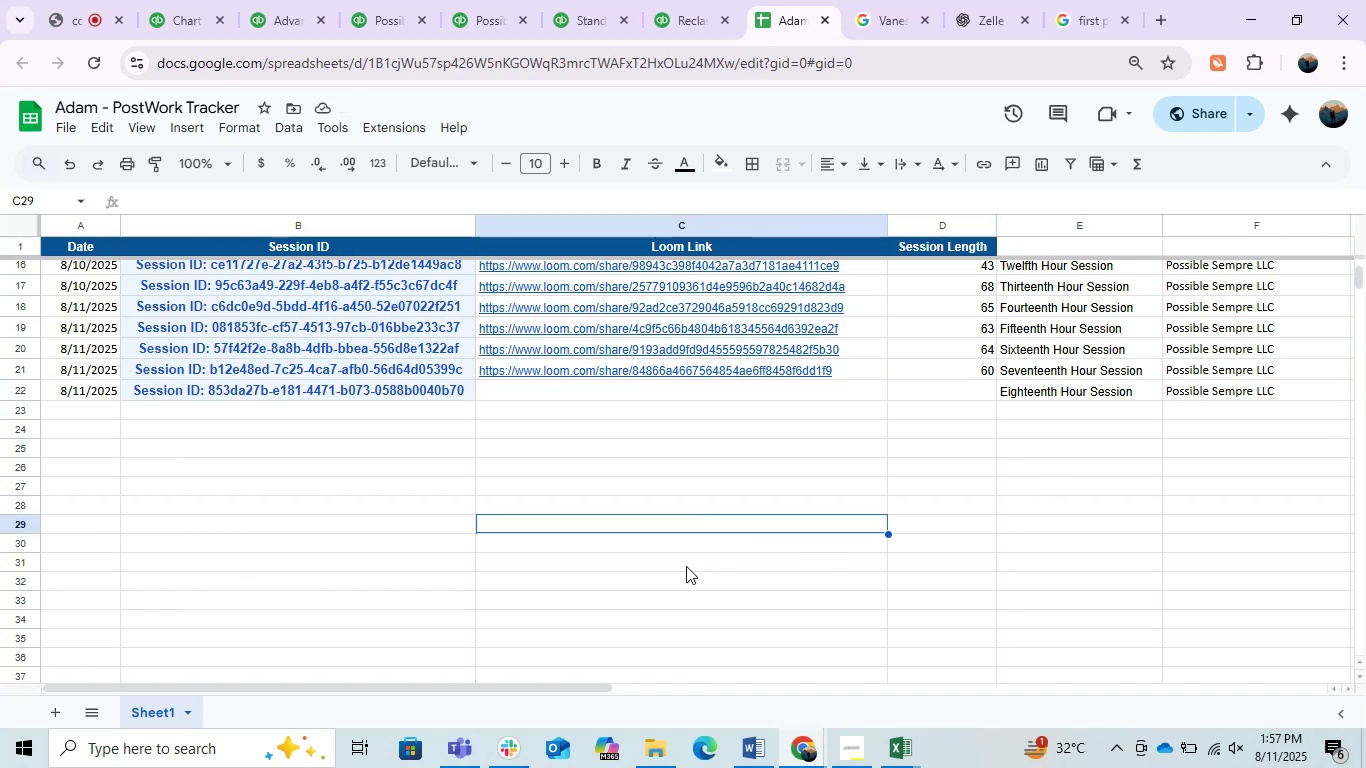 
key(F2)
 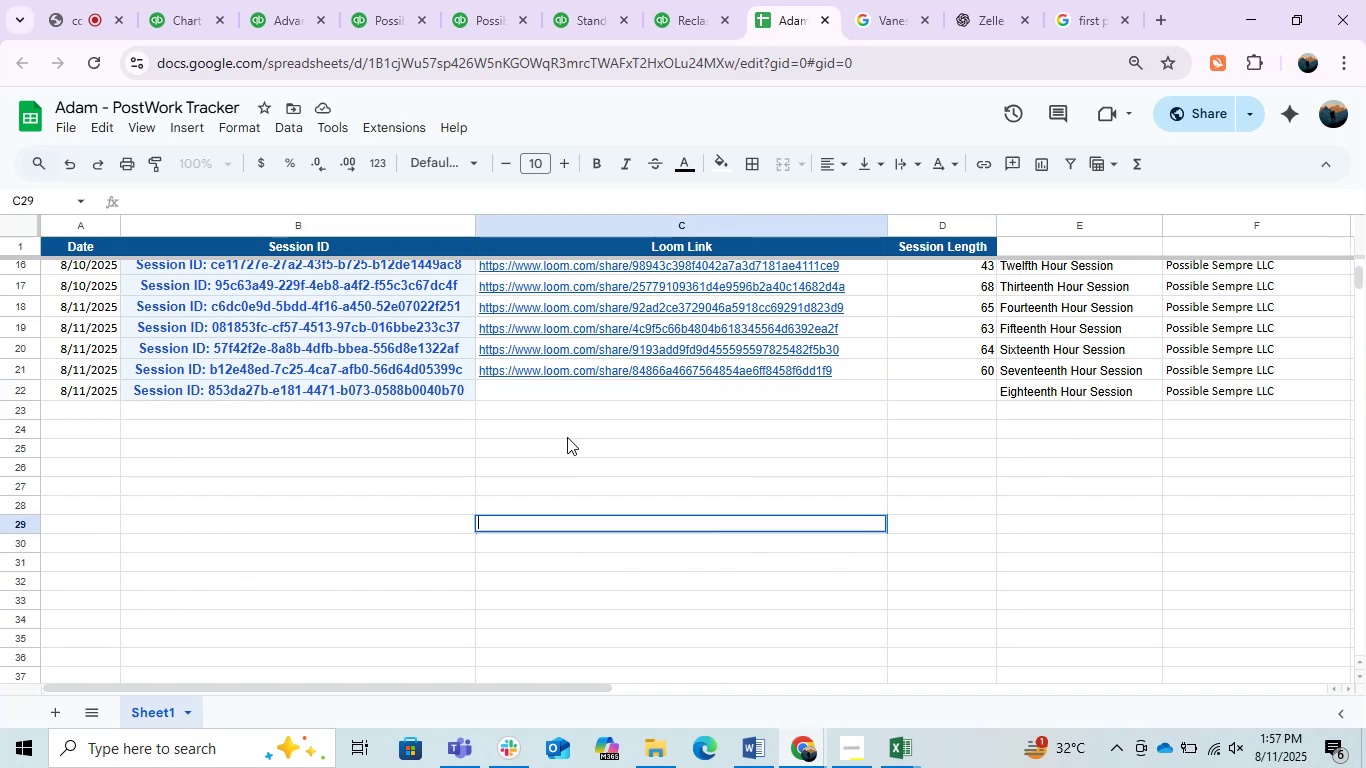 
left_click([608, 441])
 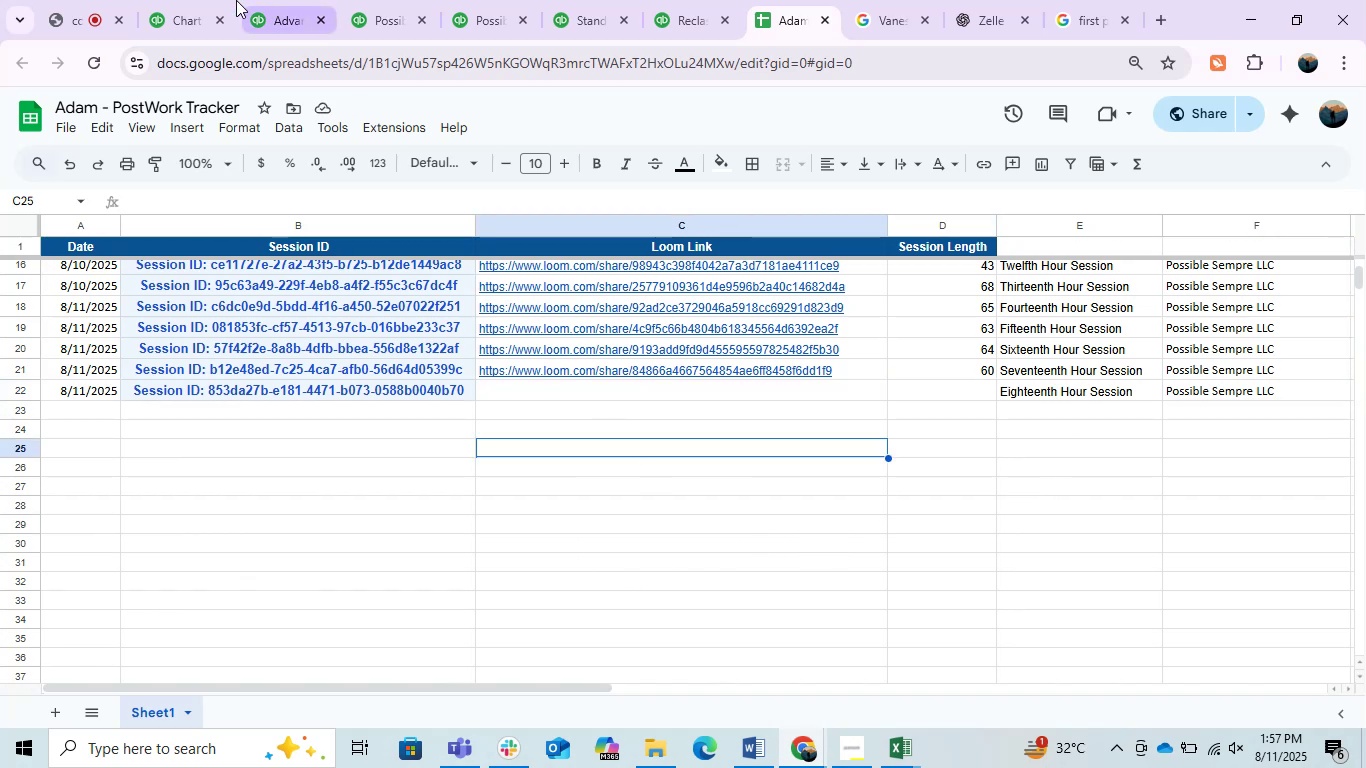 
left_click([171, 0])
 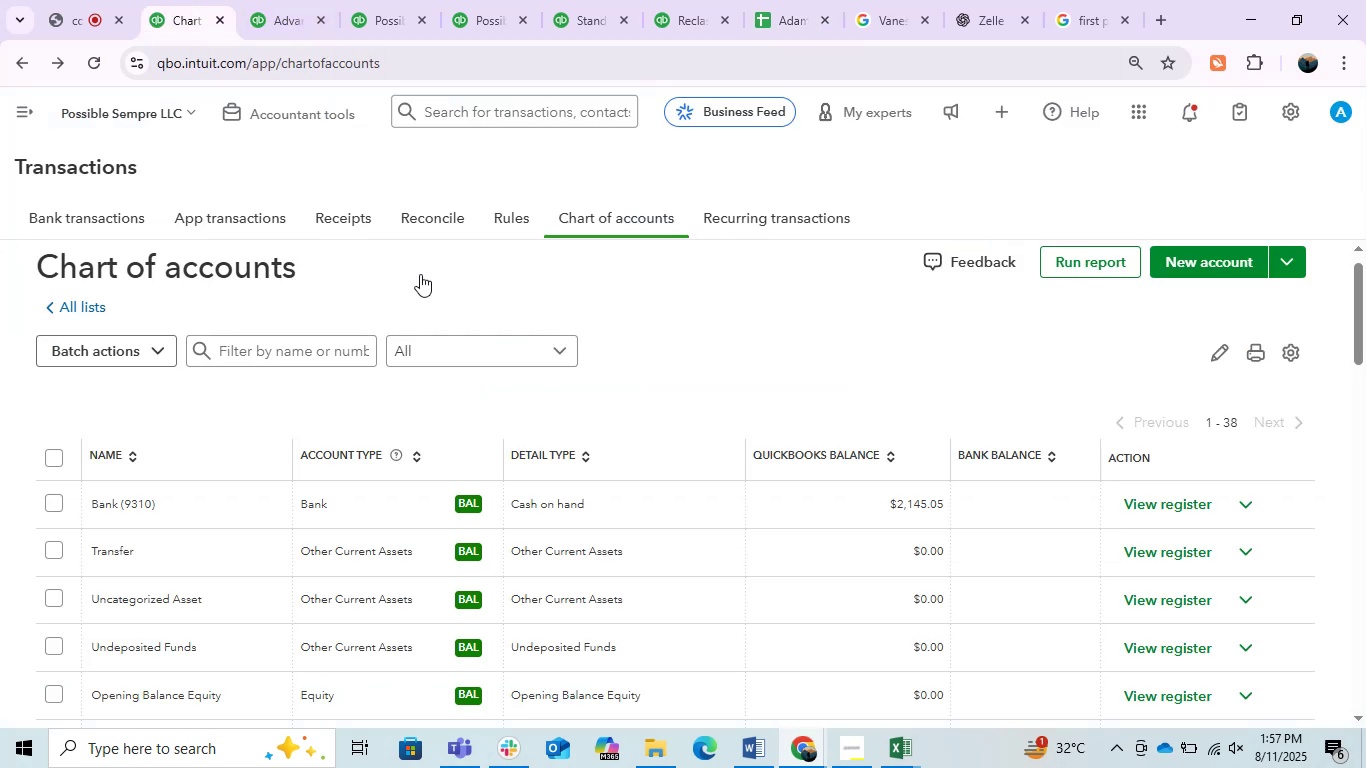 
scroll: coordinate [387, 269], scroll_direction: up, amount: 8.0
 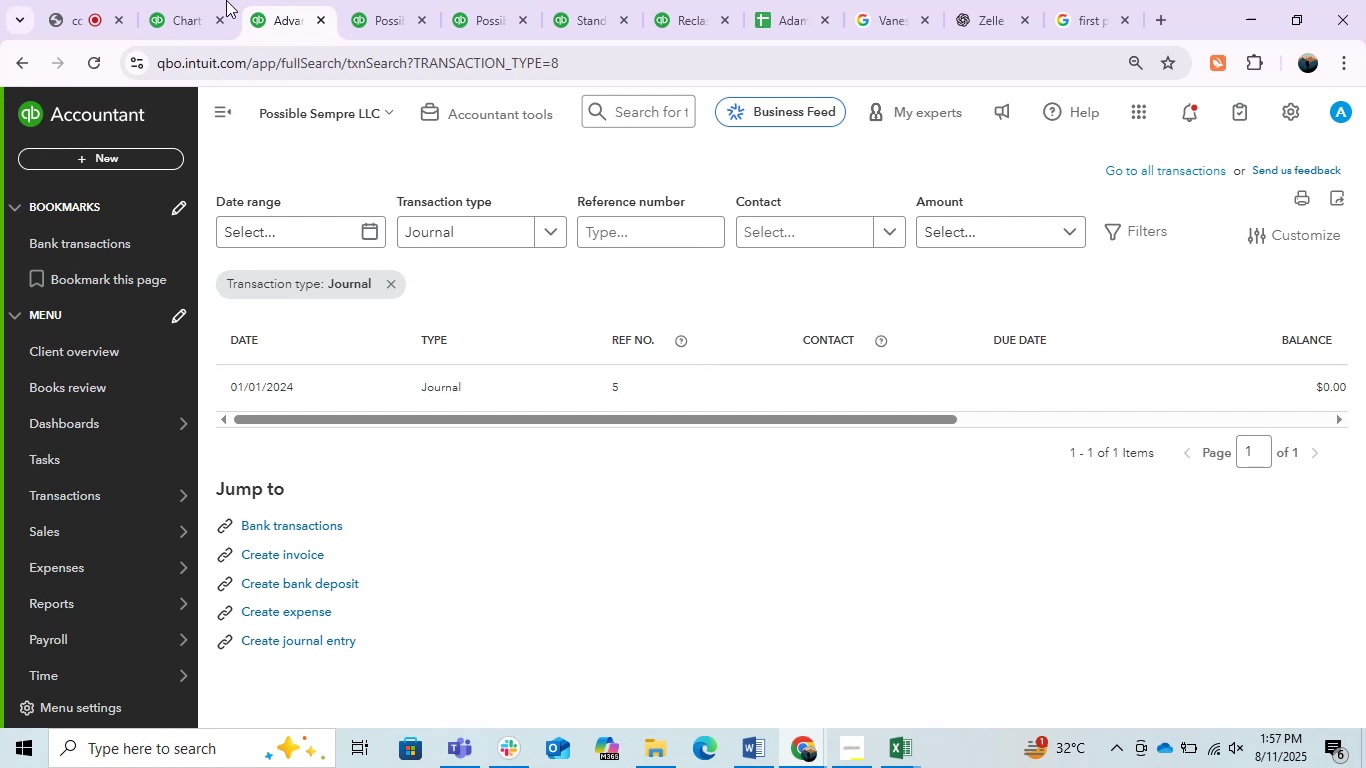 
left_click([204, 0])
 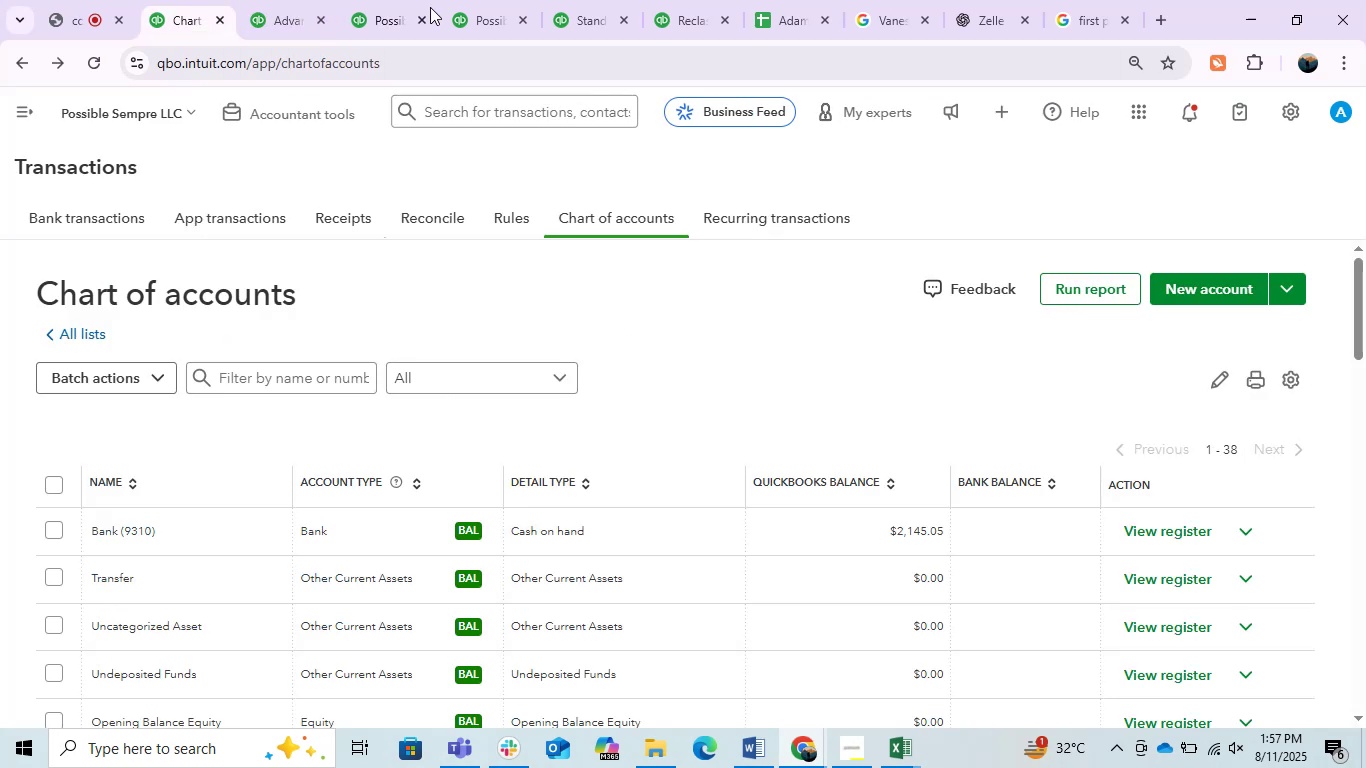 
left_click([398, 0])
 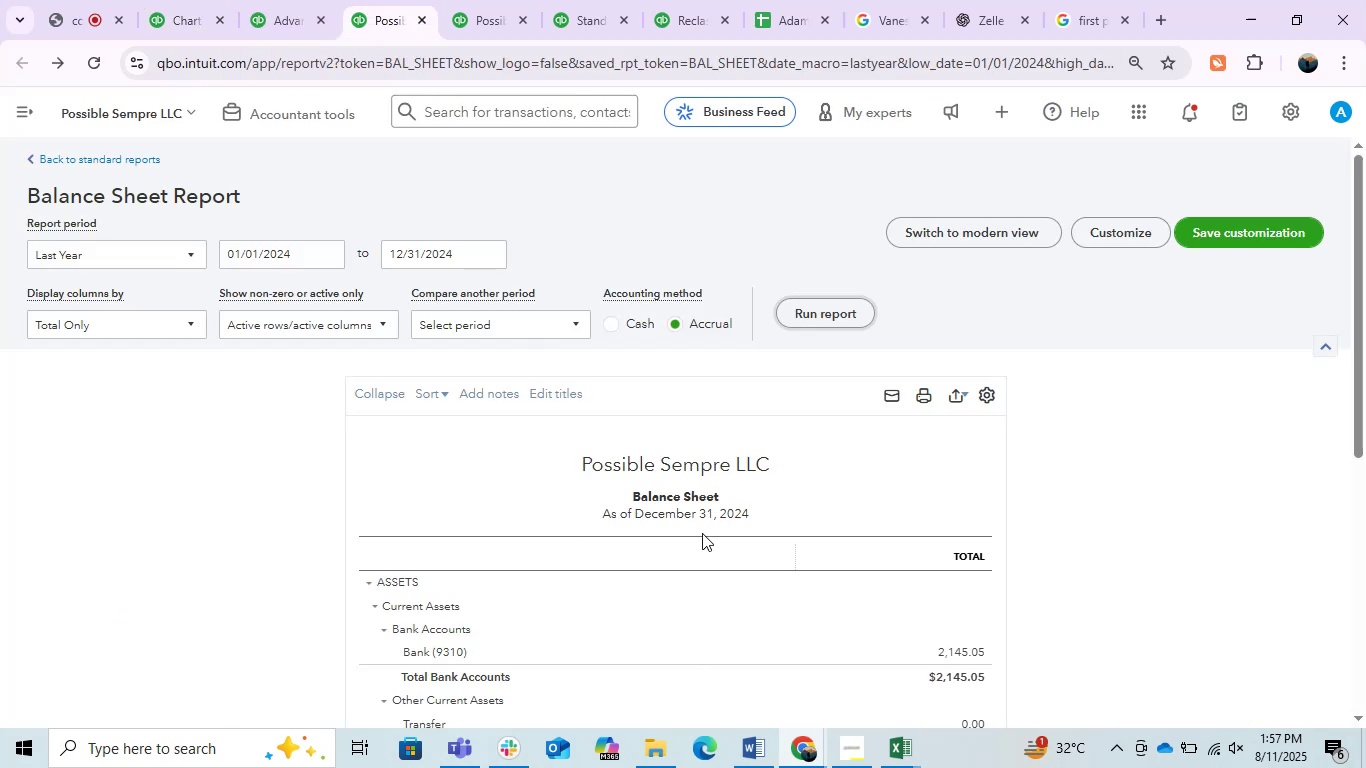 
scroll: coordinate [670, 463], scroll_direction: none, amount: 0.0
 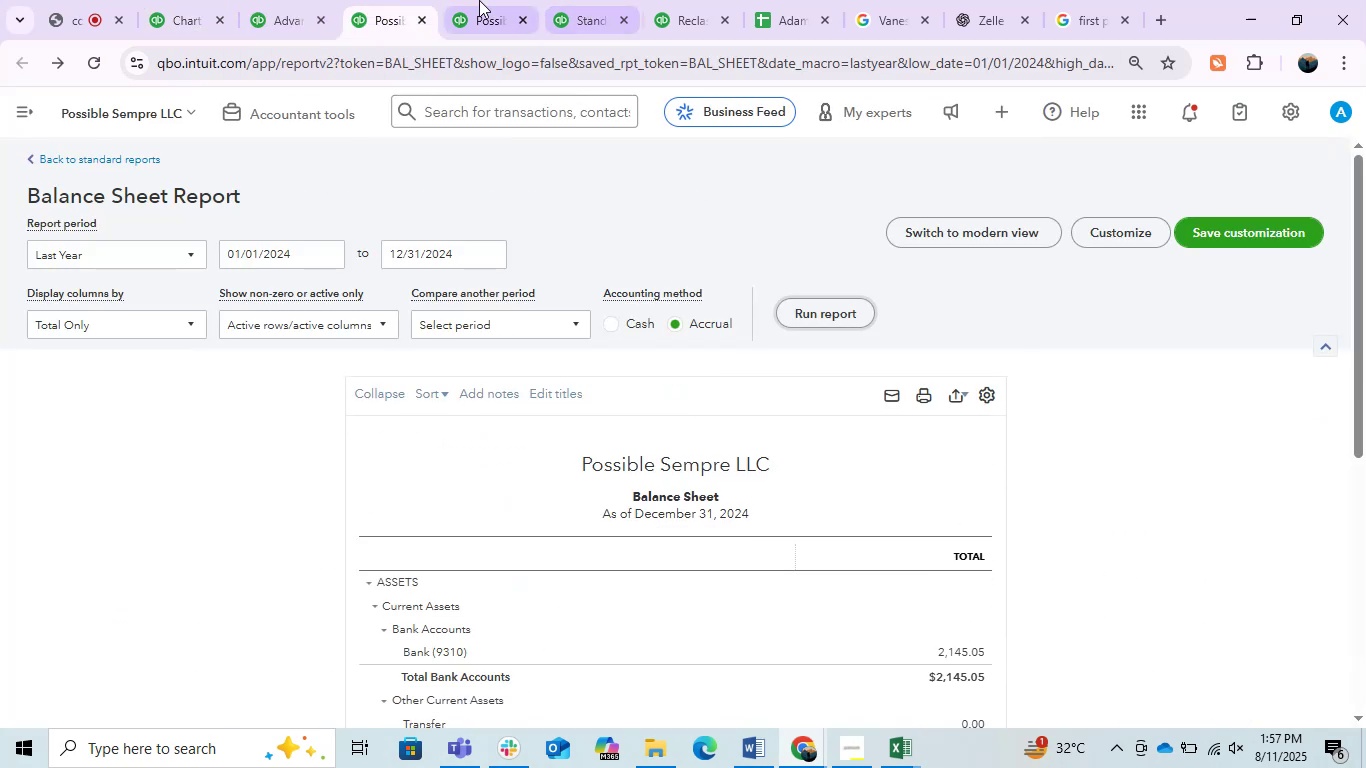 
left_click([456, 0])
 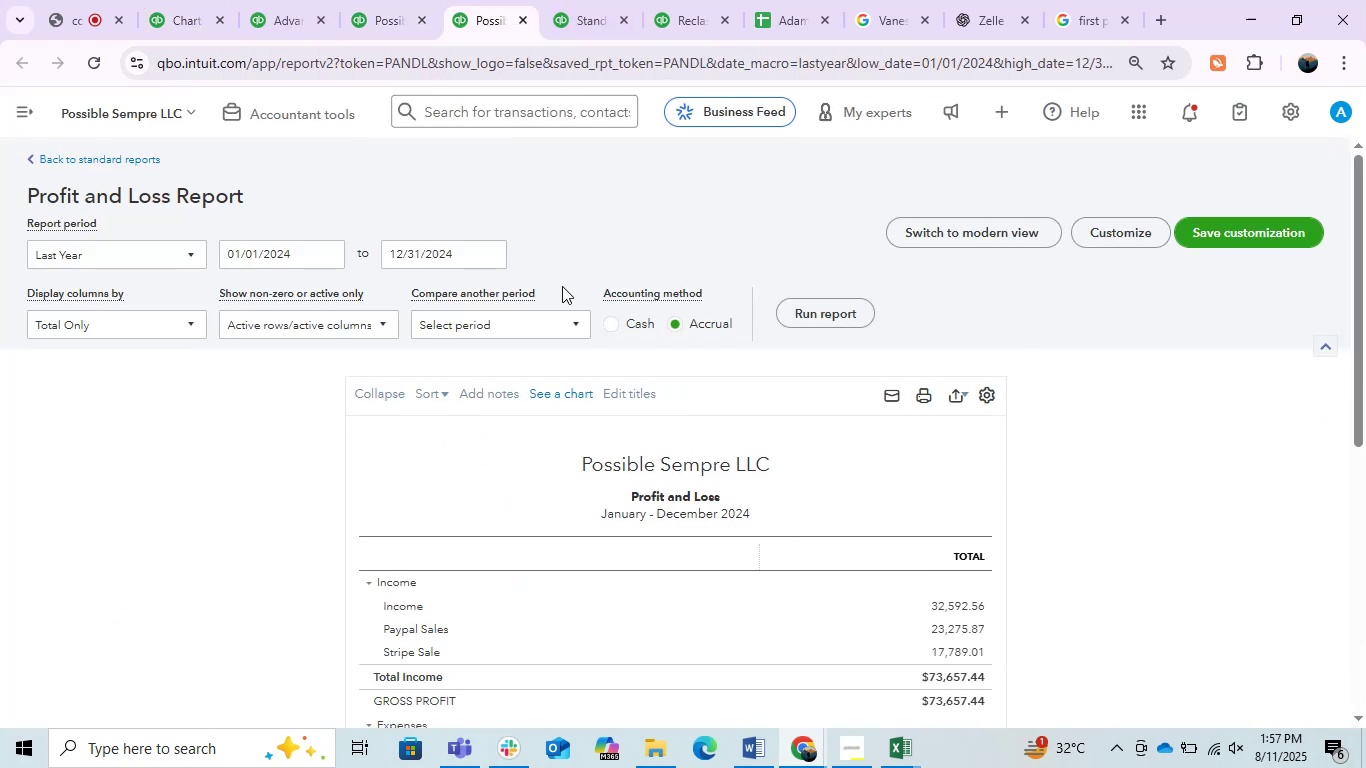 
scroll: coordinate [666, 401], scroll_direction: down, amount: 2.0
 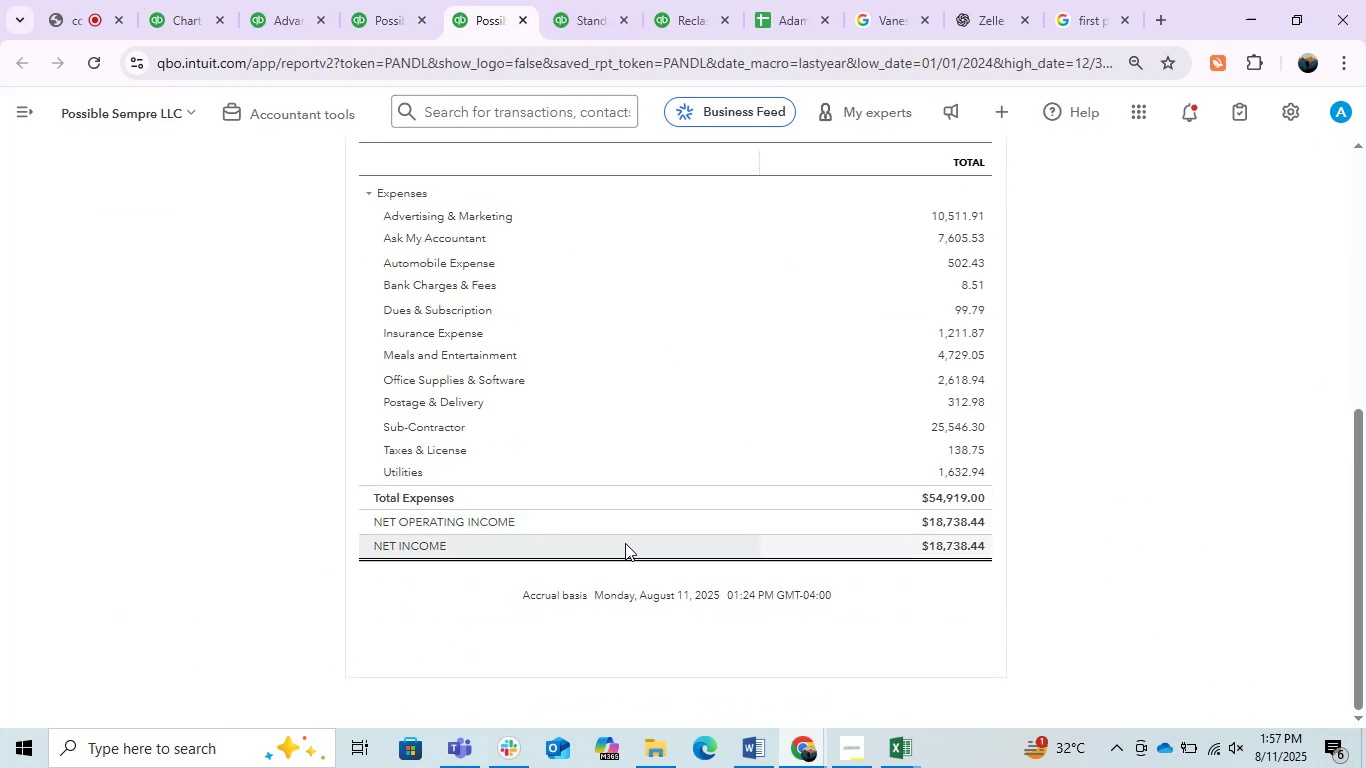 
scroll: coordinate [631, 545], scroll_direction: up, amount: 1.0
 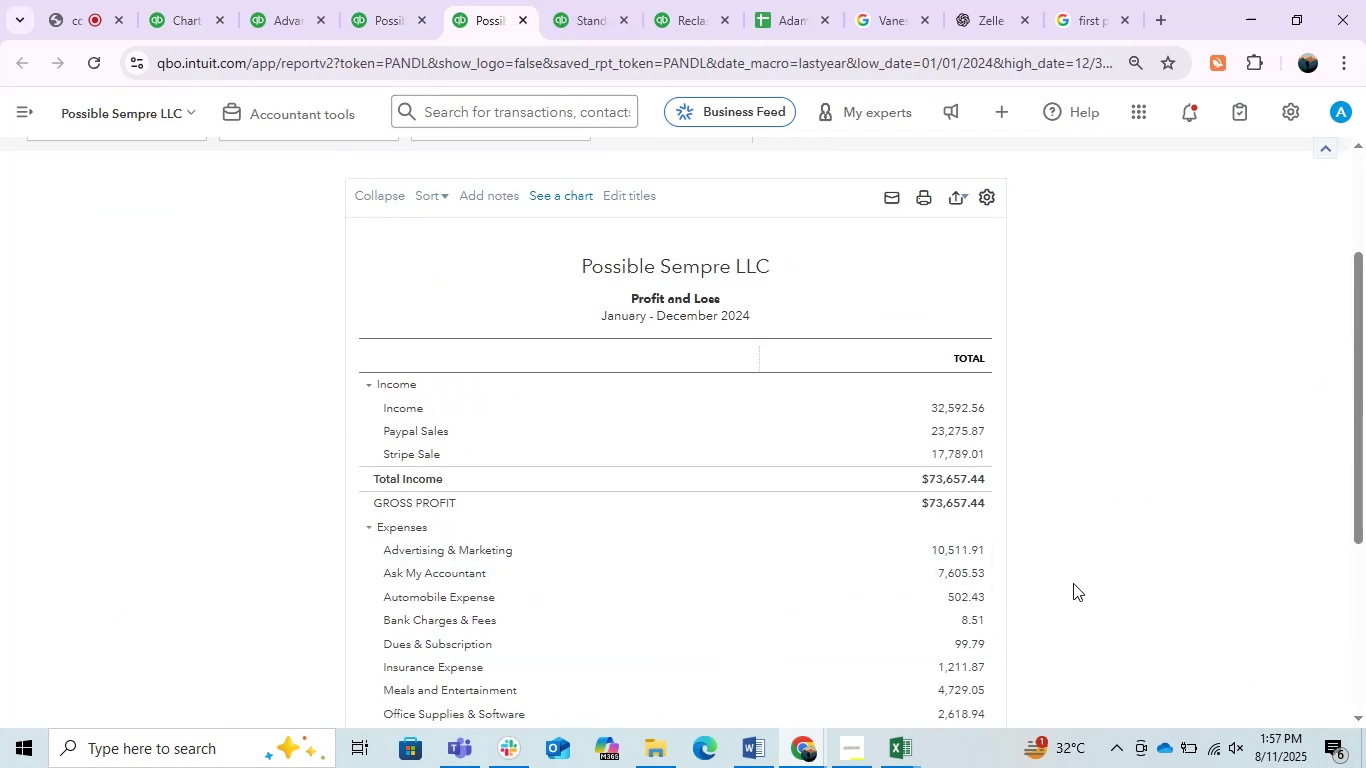 
left_click([964, 574])
 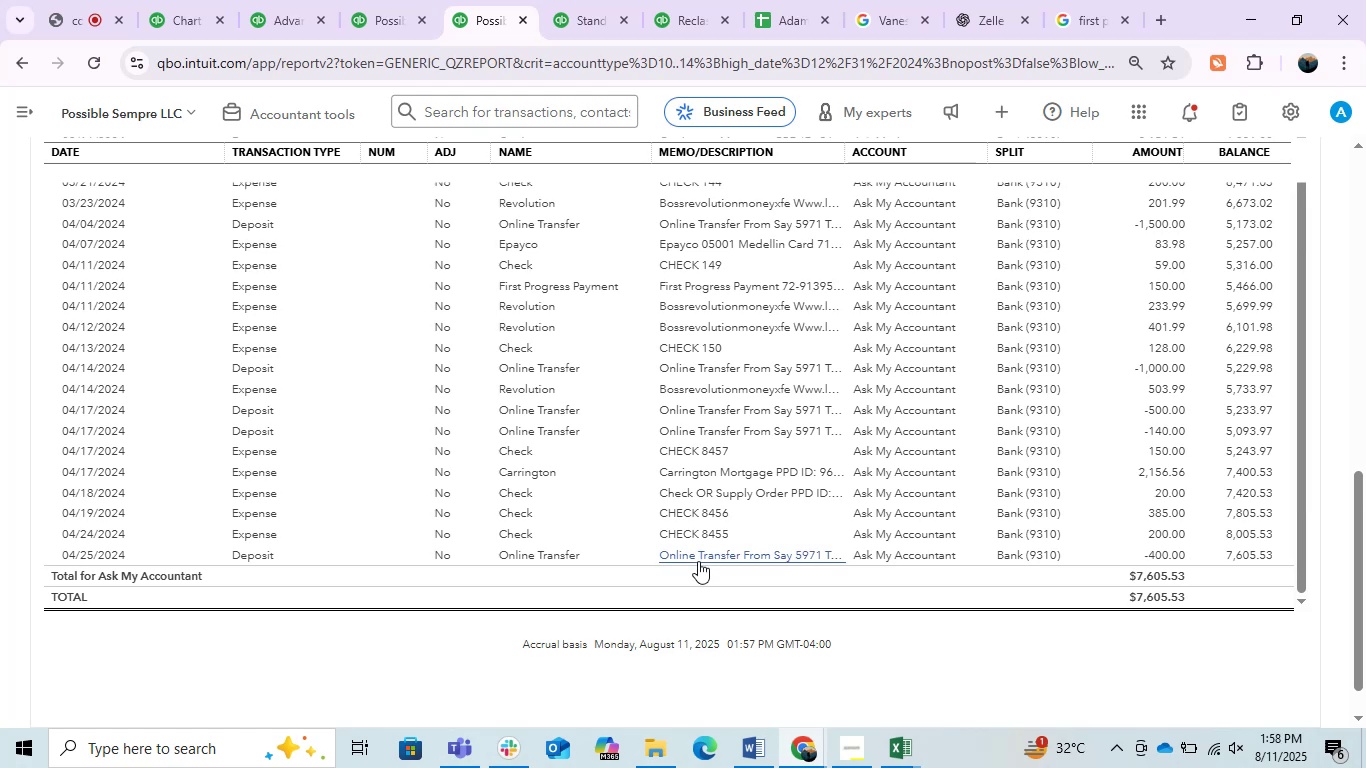 
wait(24.26)
 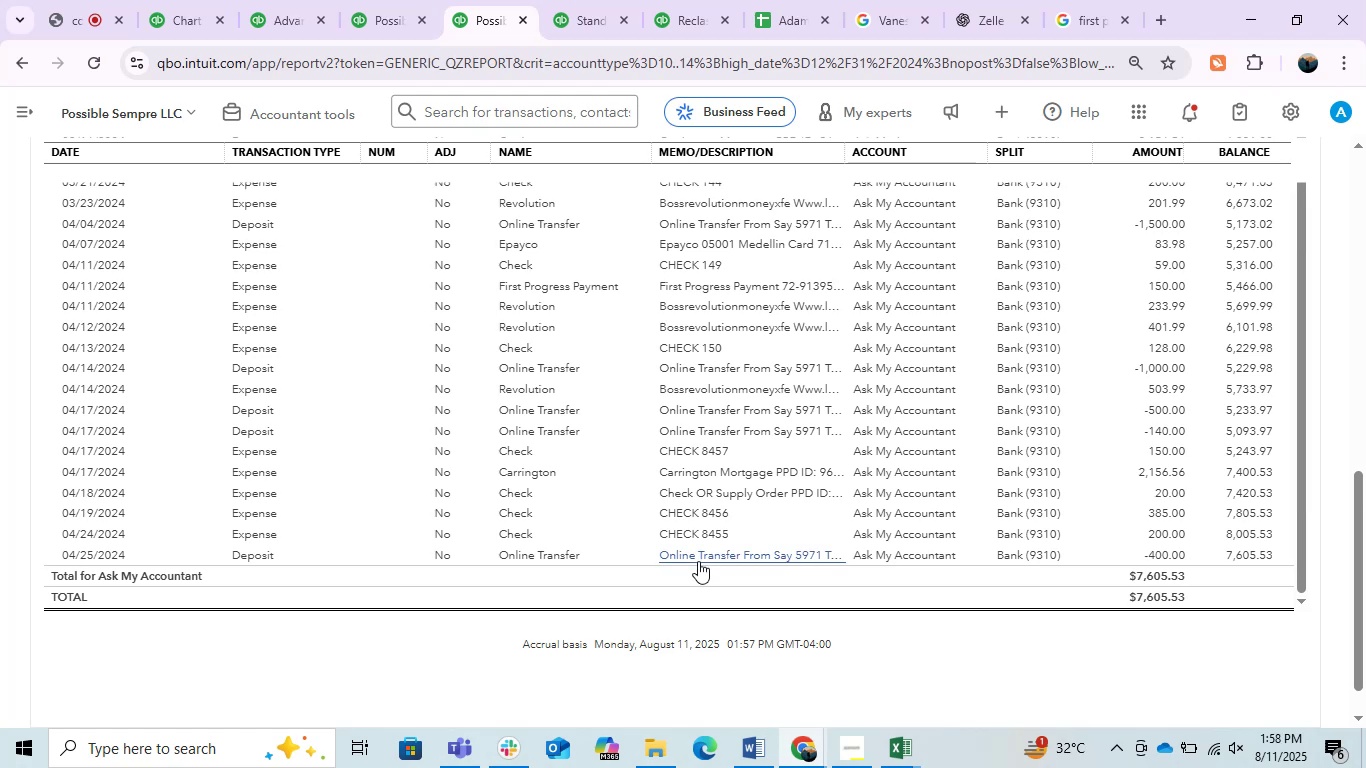 
scroll: coordinate [904, 549], scroll_direction: up, amount: 7.0
 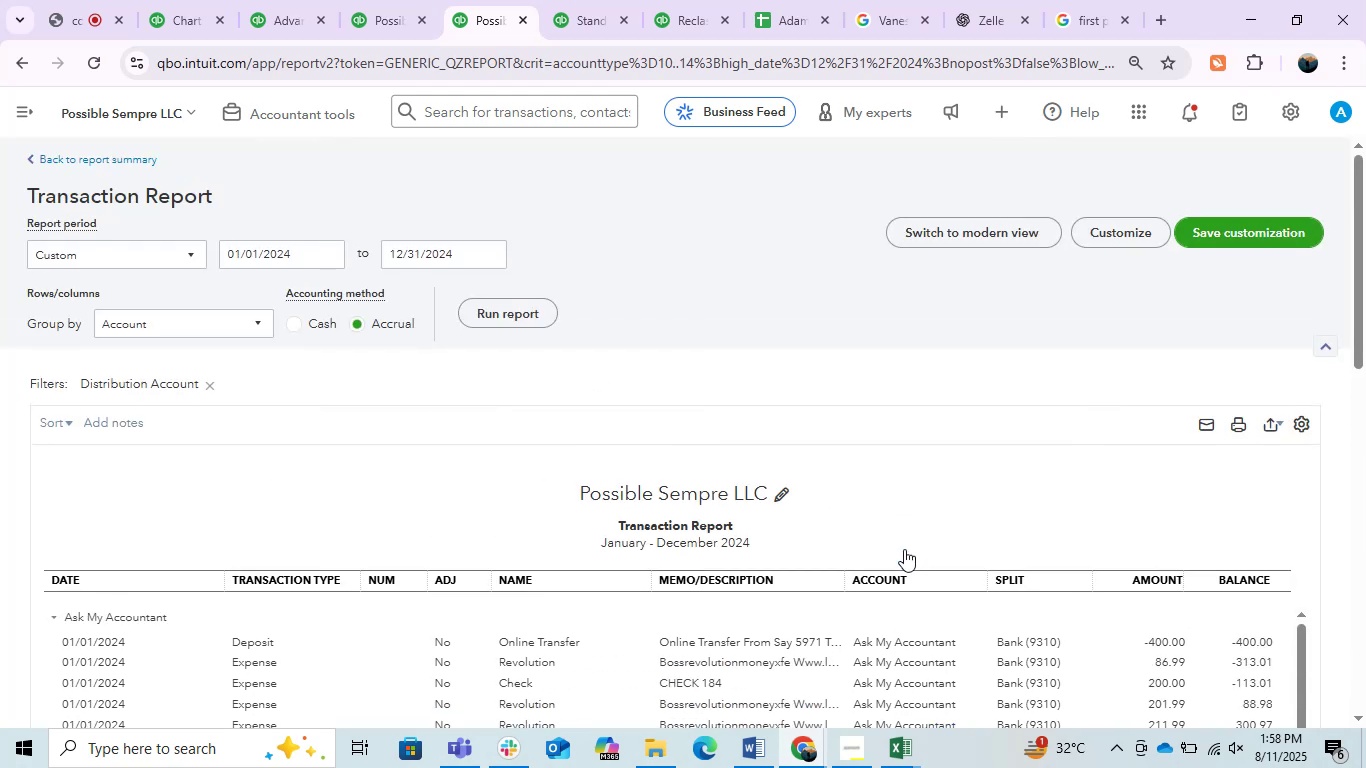 
scroll: coordinate [904, 549], scroll_direction: down, amount: 1.0
 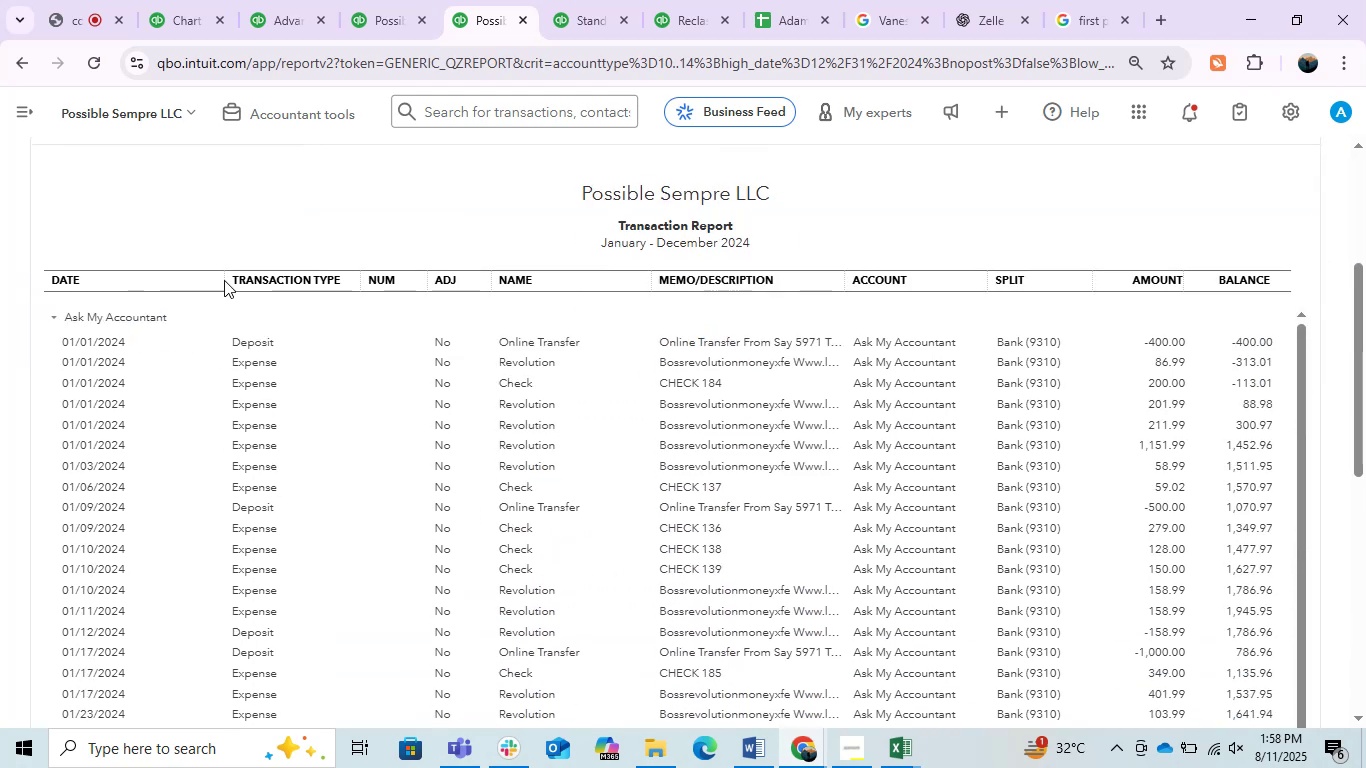 
left_click_drag(start_coordinate=[215, 280], to_coordinate=[127, 312])
 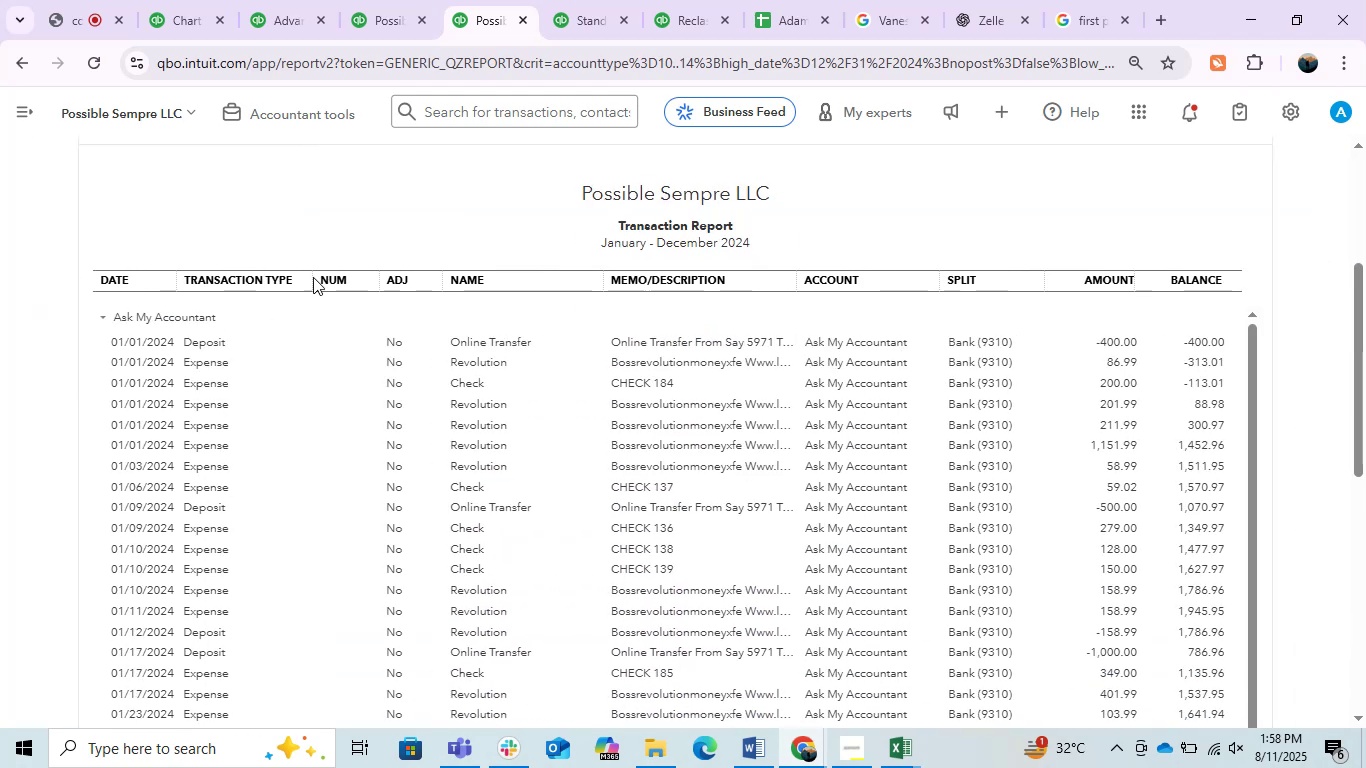 
left_click_drag(start_coordinate=[304, 277], to_coordinate=[258, 303])
 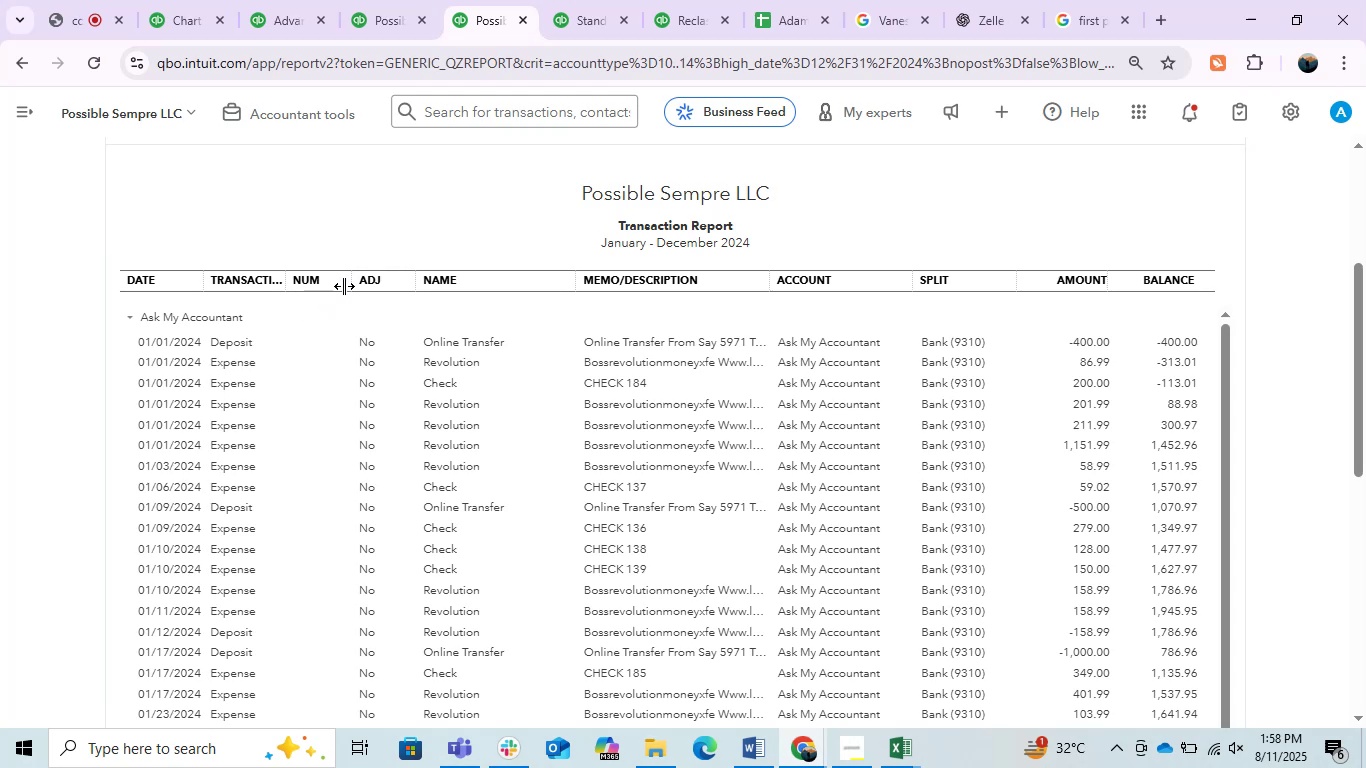 
left_click_drag(start_coordinate=[347, 286], to_coordinate=[281, 291])
 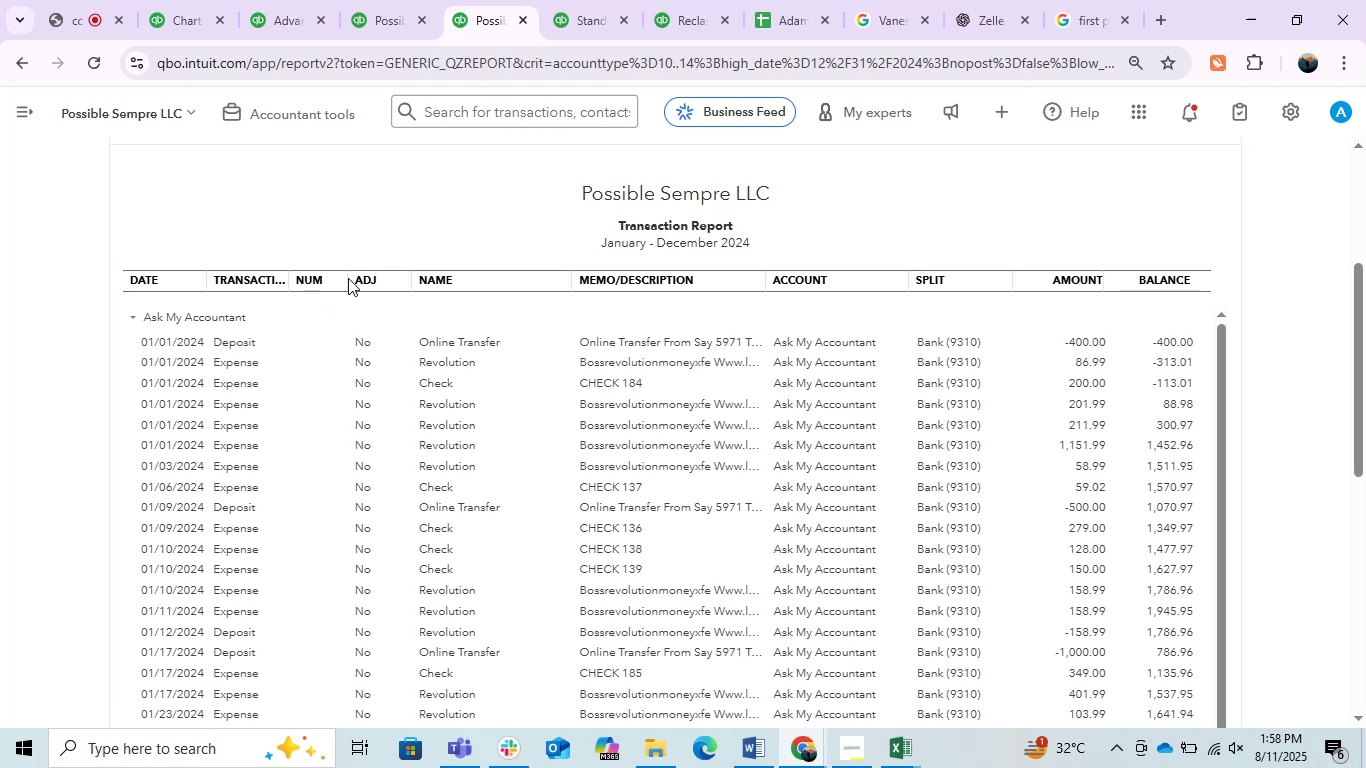 
left_click_drag(start_coordinate=[342, 282], to_coordinate=[310, 287])
 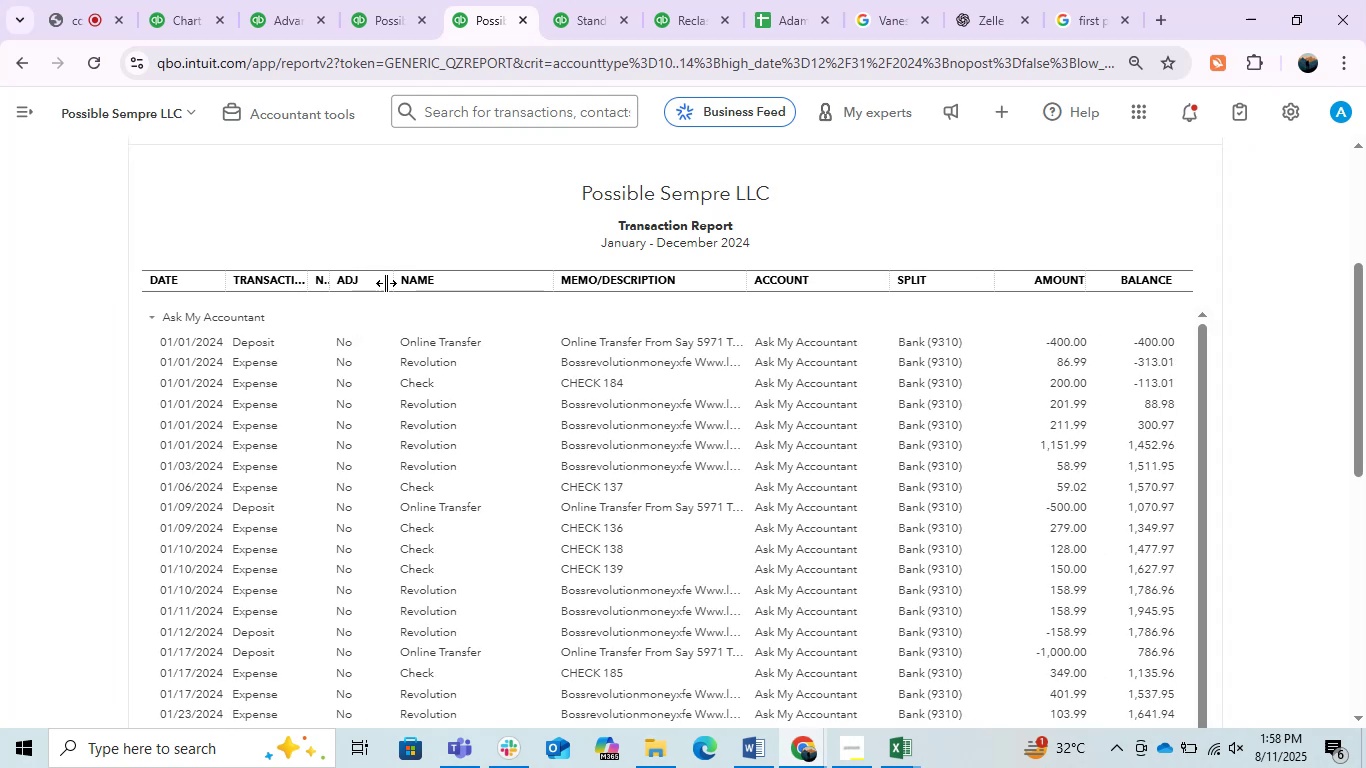 
left_click_drag(start_coordinate=[386, 283], to_coordinate=[347, 291])
 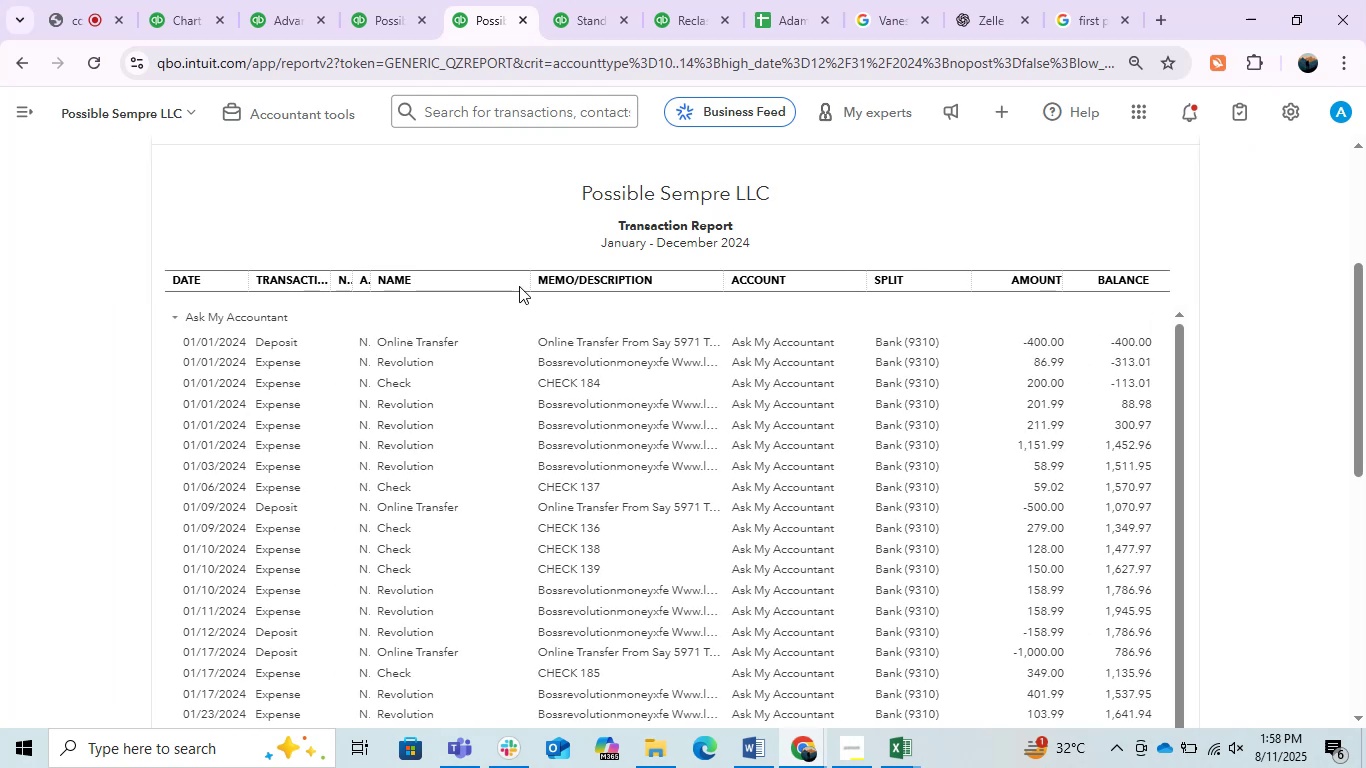 
left_click_drag(start_coordinate=[526, 283], to_coordinate=[481, 298])
 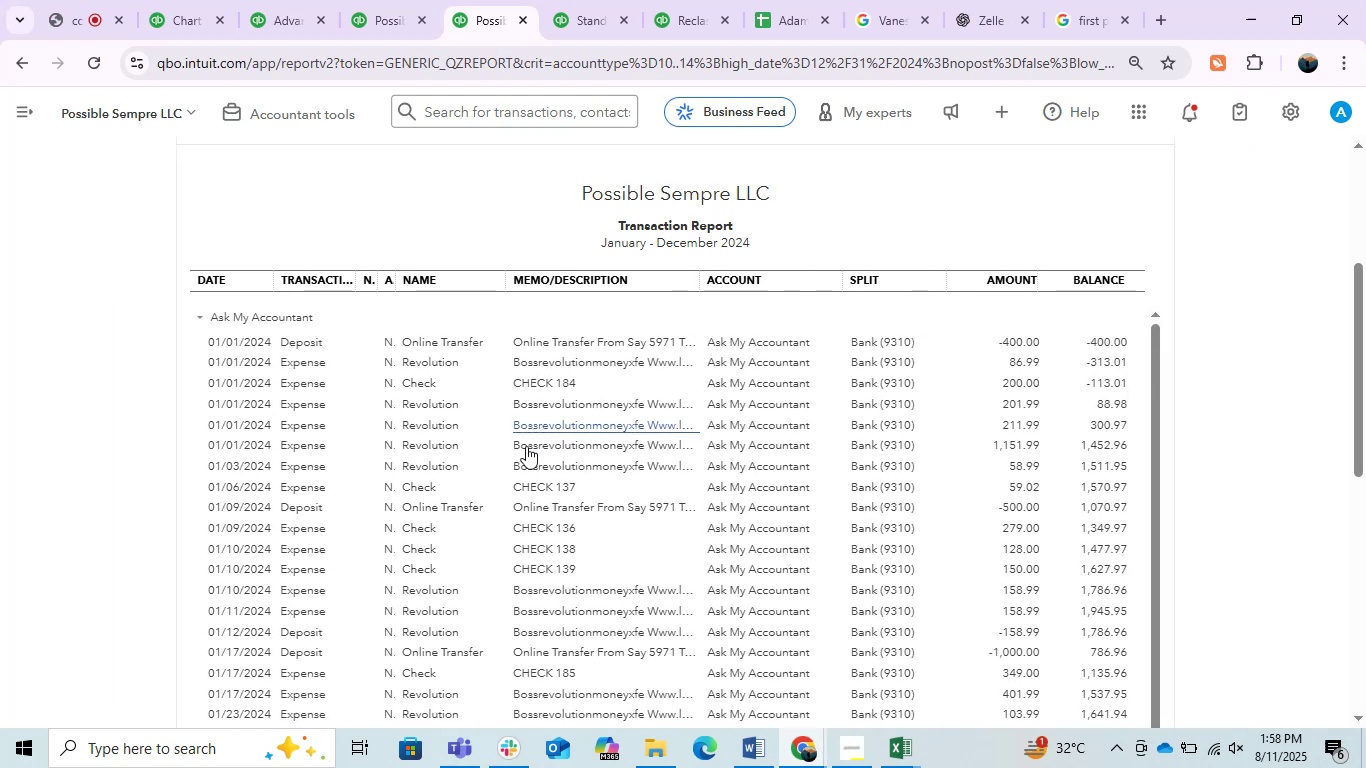 
scroll: coordinate [528, 451], scroll_direction: down, amount: 7.0
 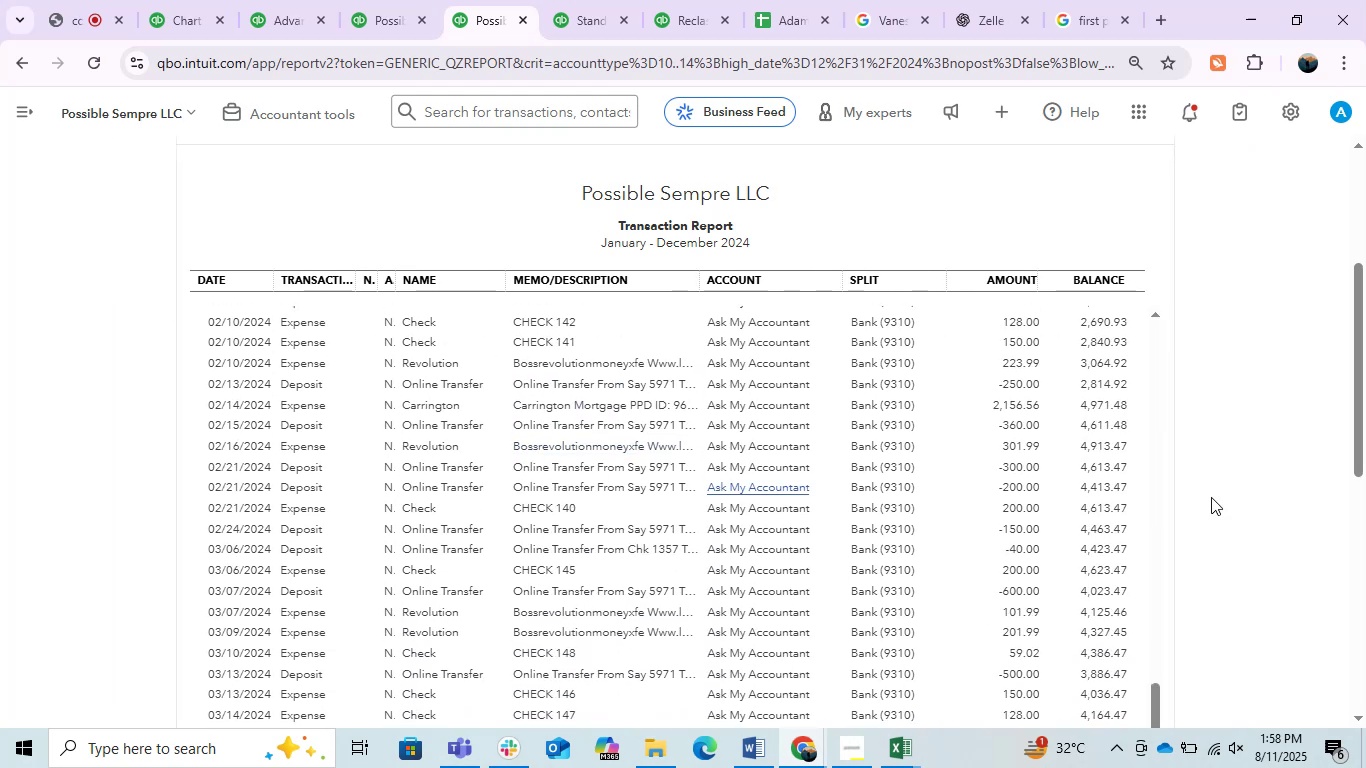 
scroll: coordinate [1248, 490], scroll_direction: up, amount: 2.0
 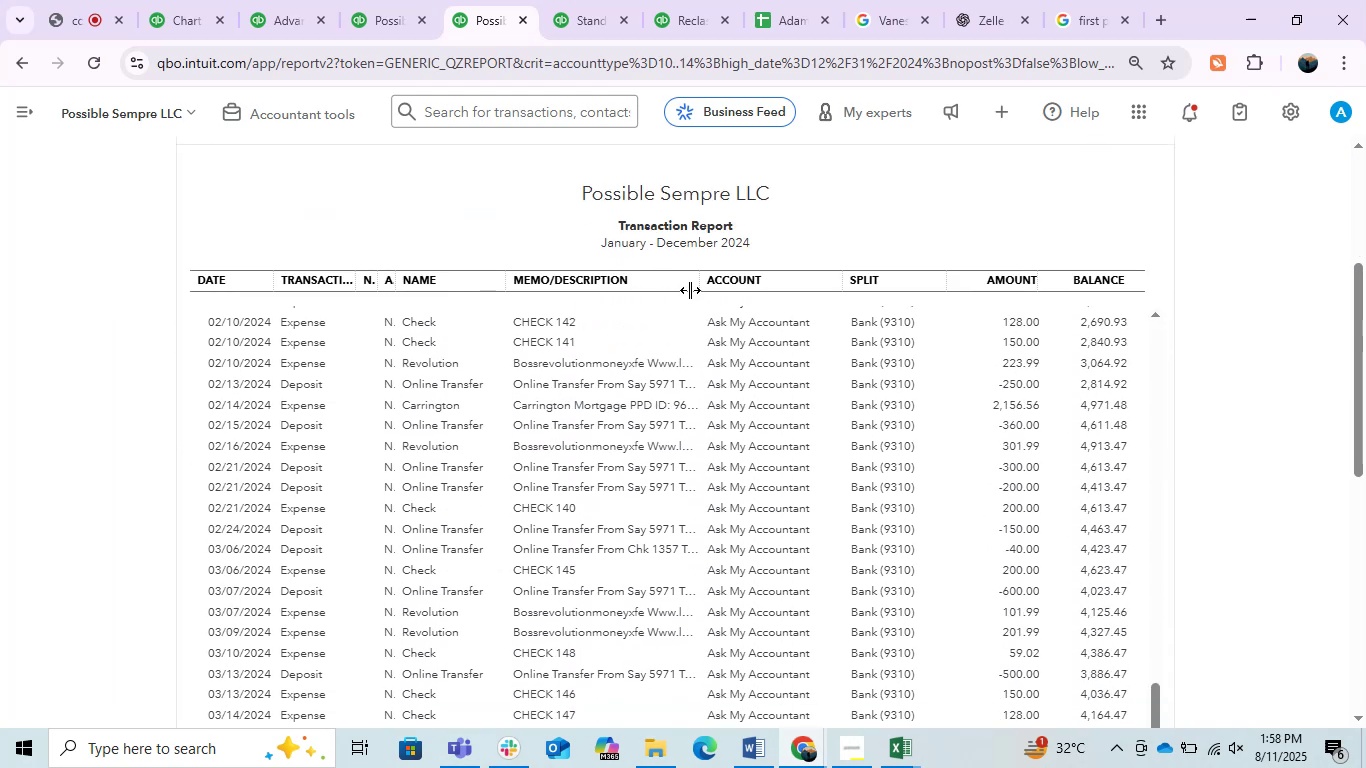 
left_click_drag(start_coordinate=[693, 288], to_coordinate=[926, 362])
 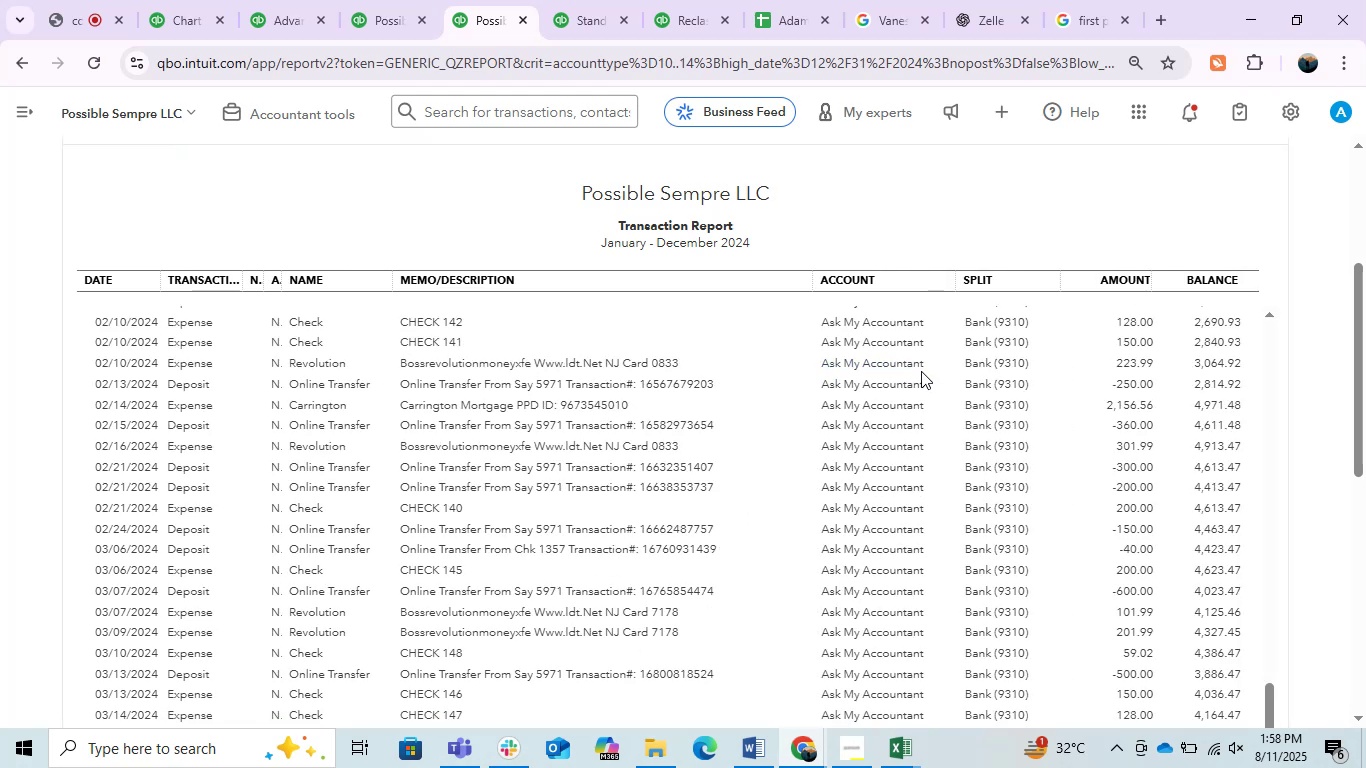 
scroll: coordinate [566, 467], scroll_direction: down, amount: 5.0
 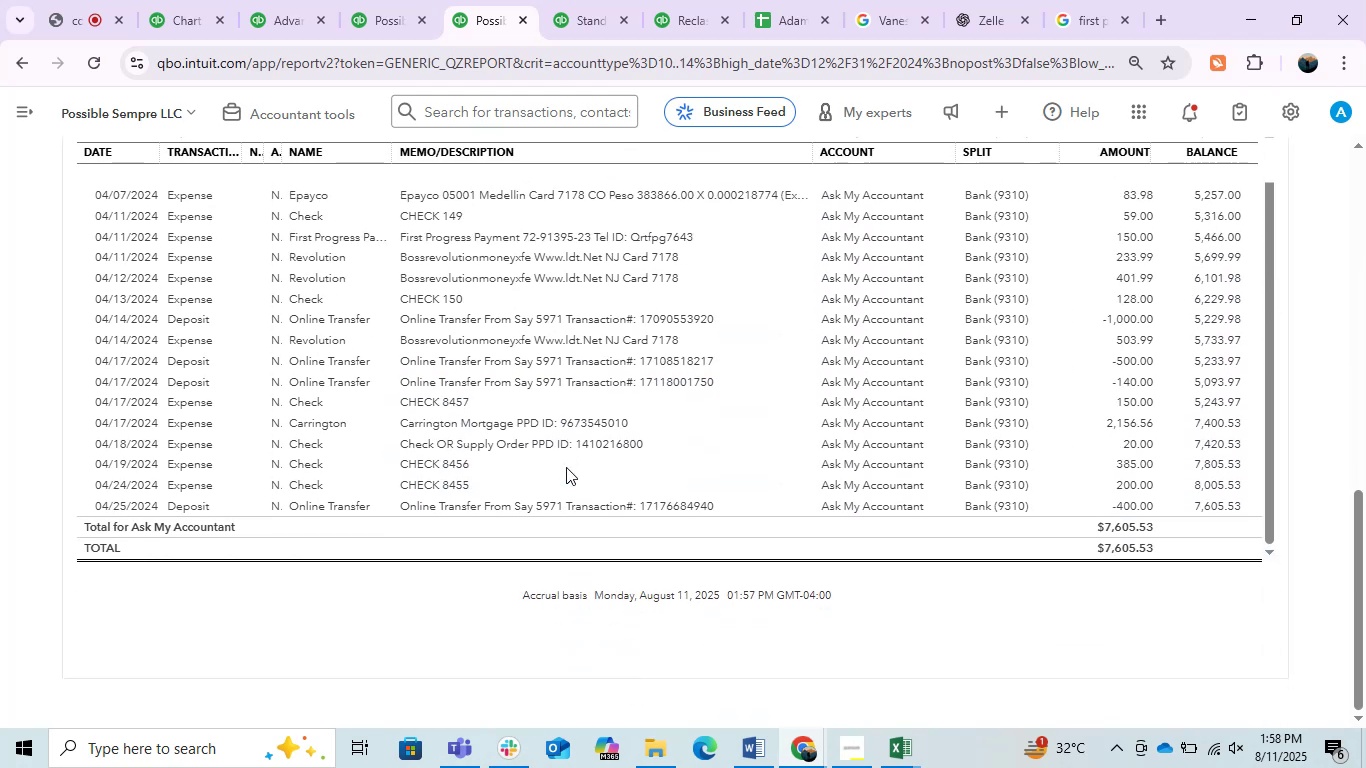 
scroll: coordinate [724, 350], scroll_direction: up, amount: 8.0
 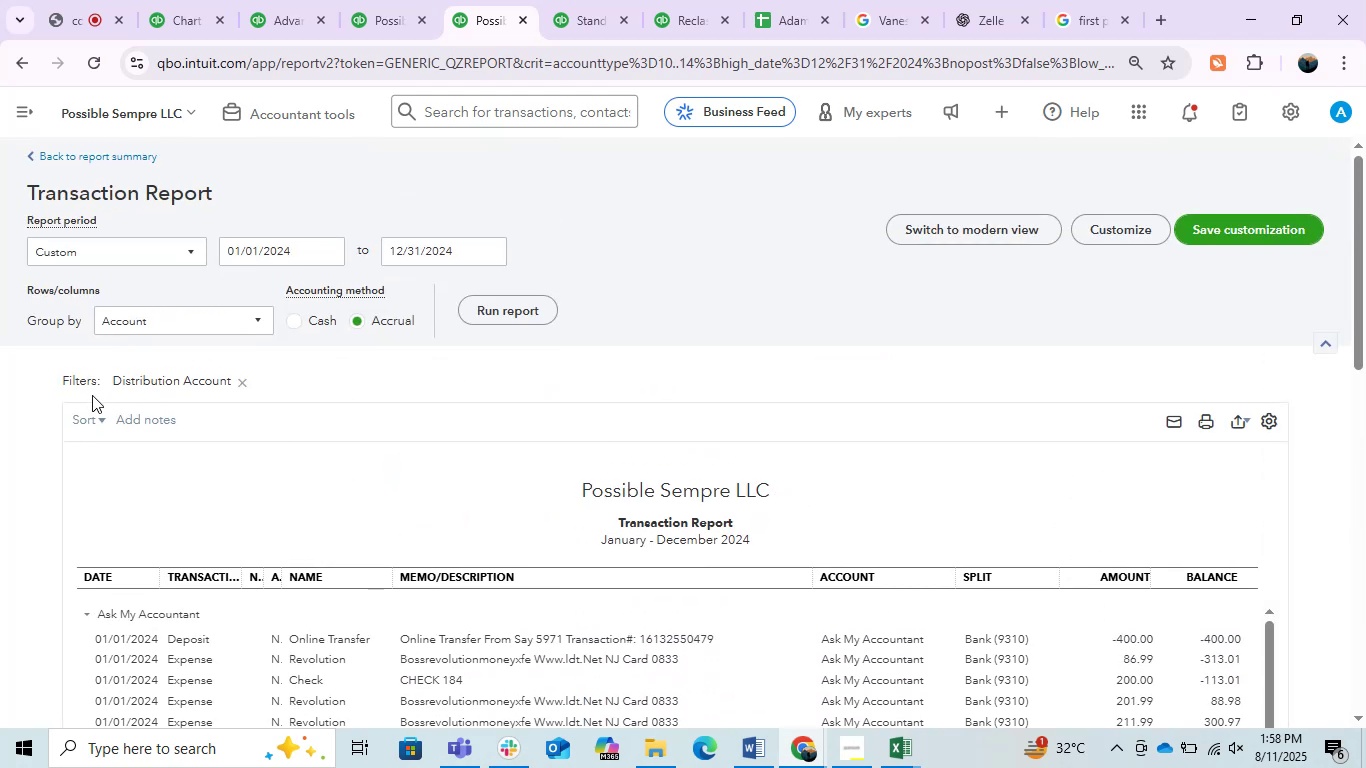 
left_click([92, 419])
 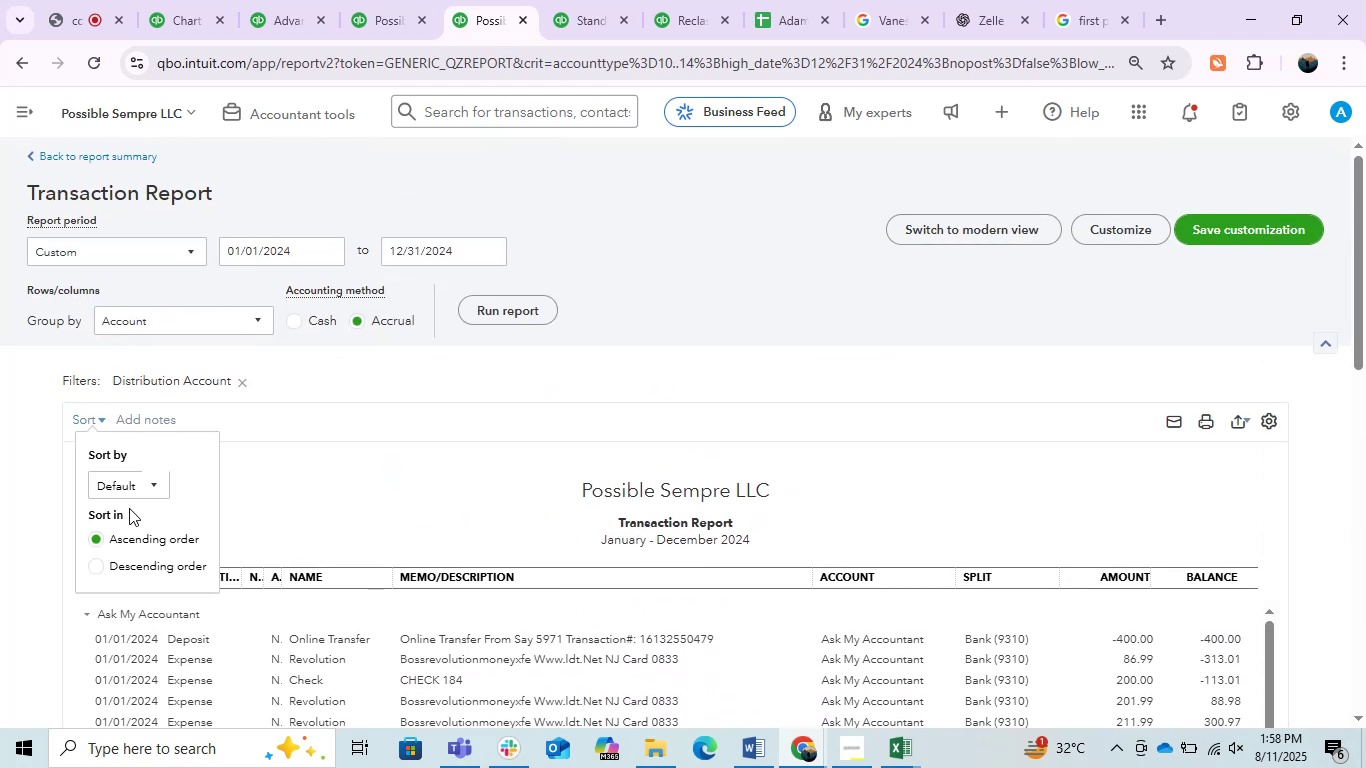 
left_click([117, 494])
 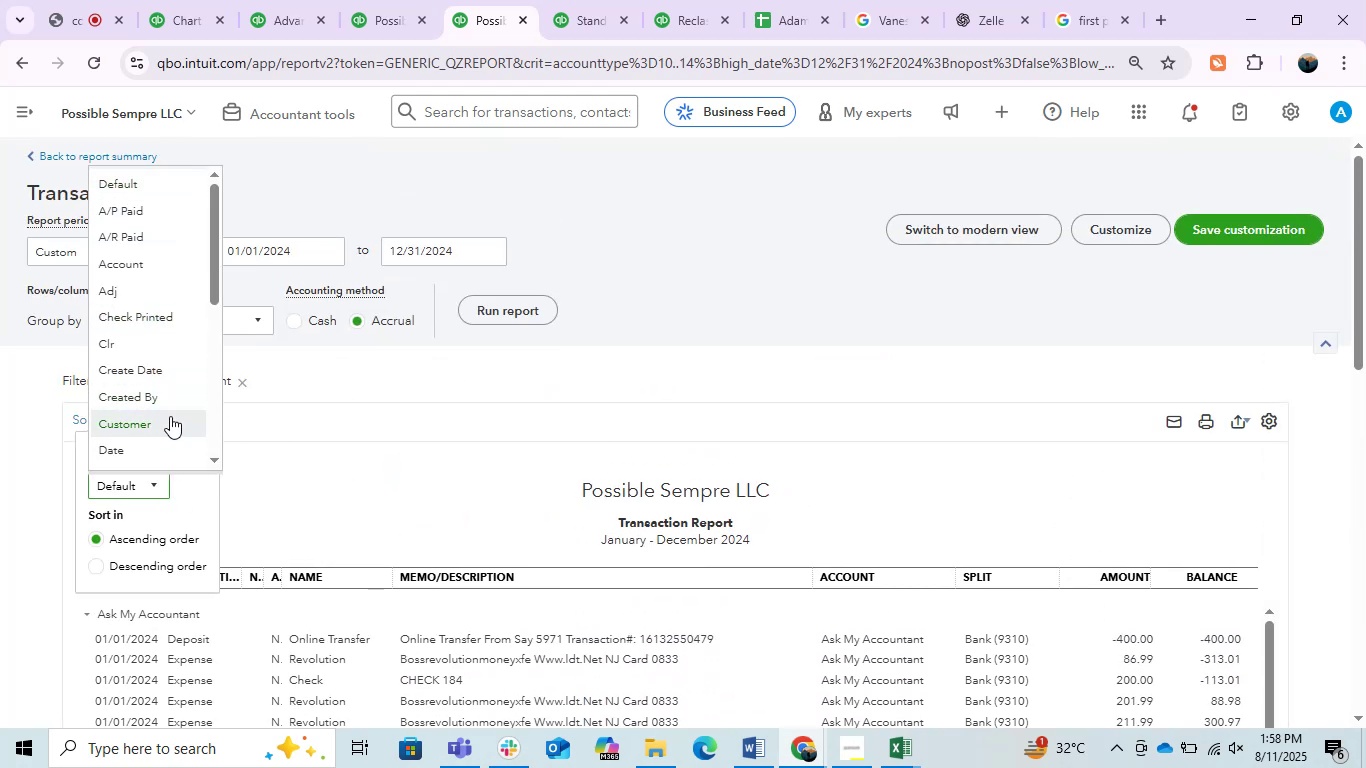 
scroll: coordinate [175, 400], scroll_direction: none, amount: 0.0
 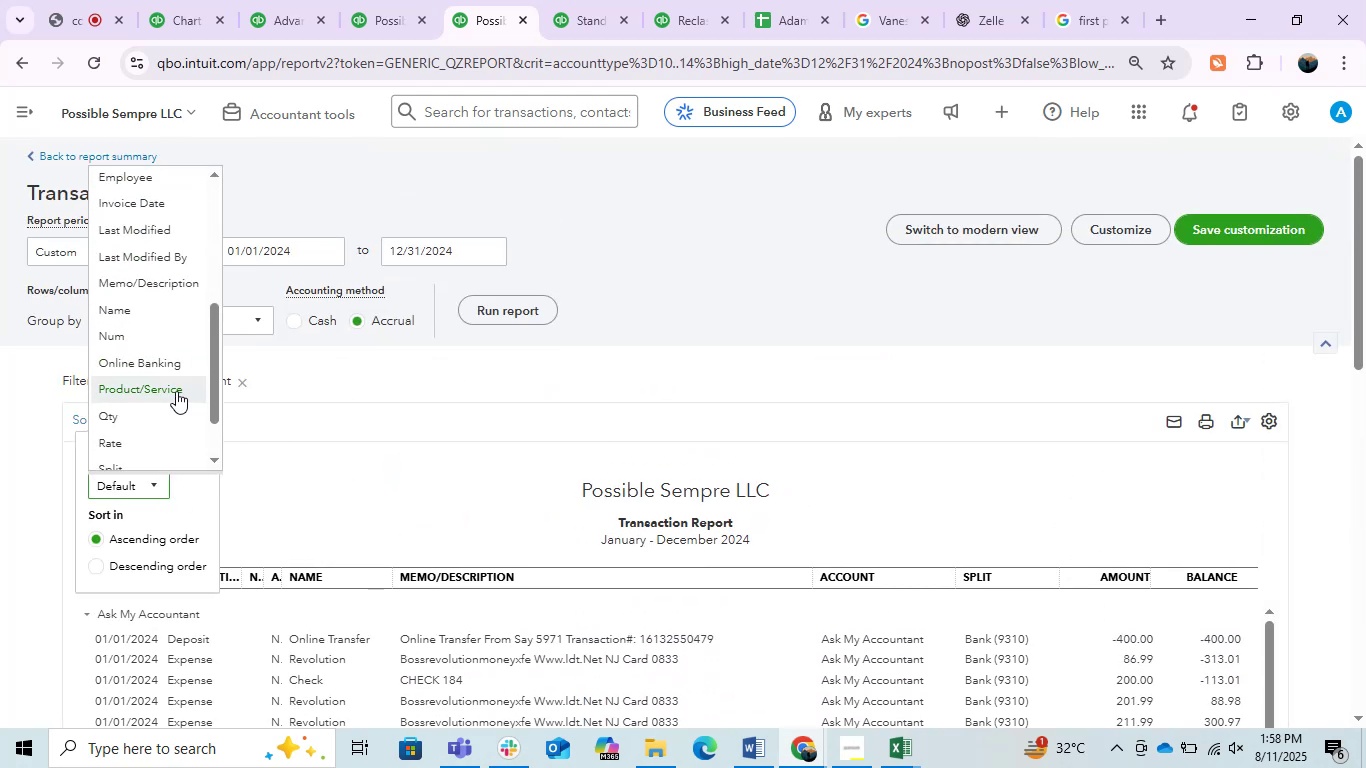 
left_click([164, 279])
 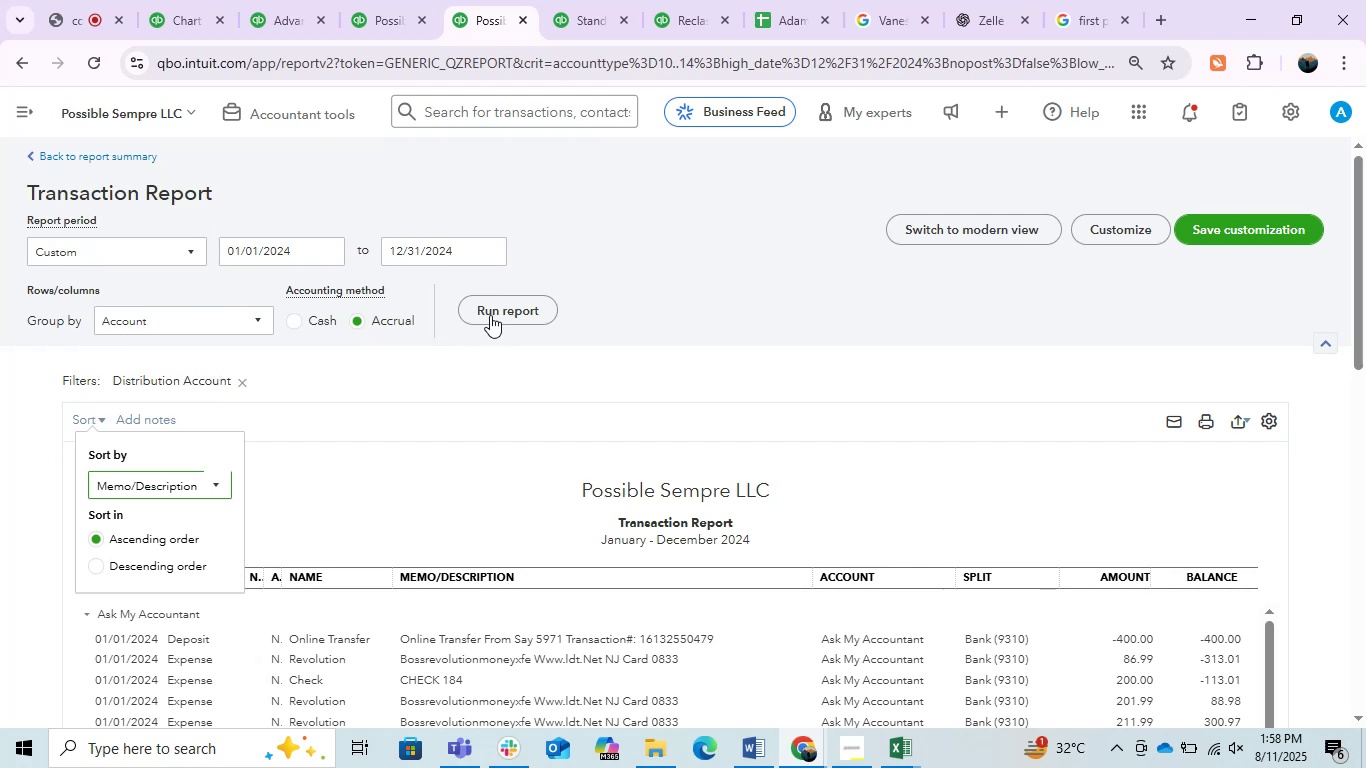 
left_click([496, 311])
 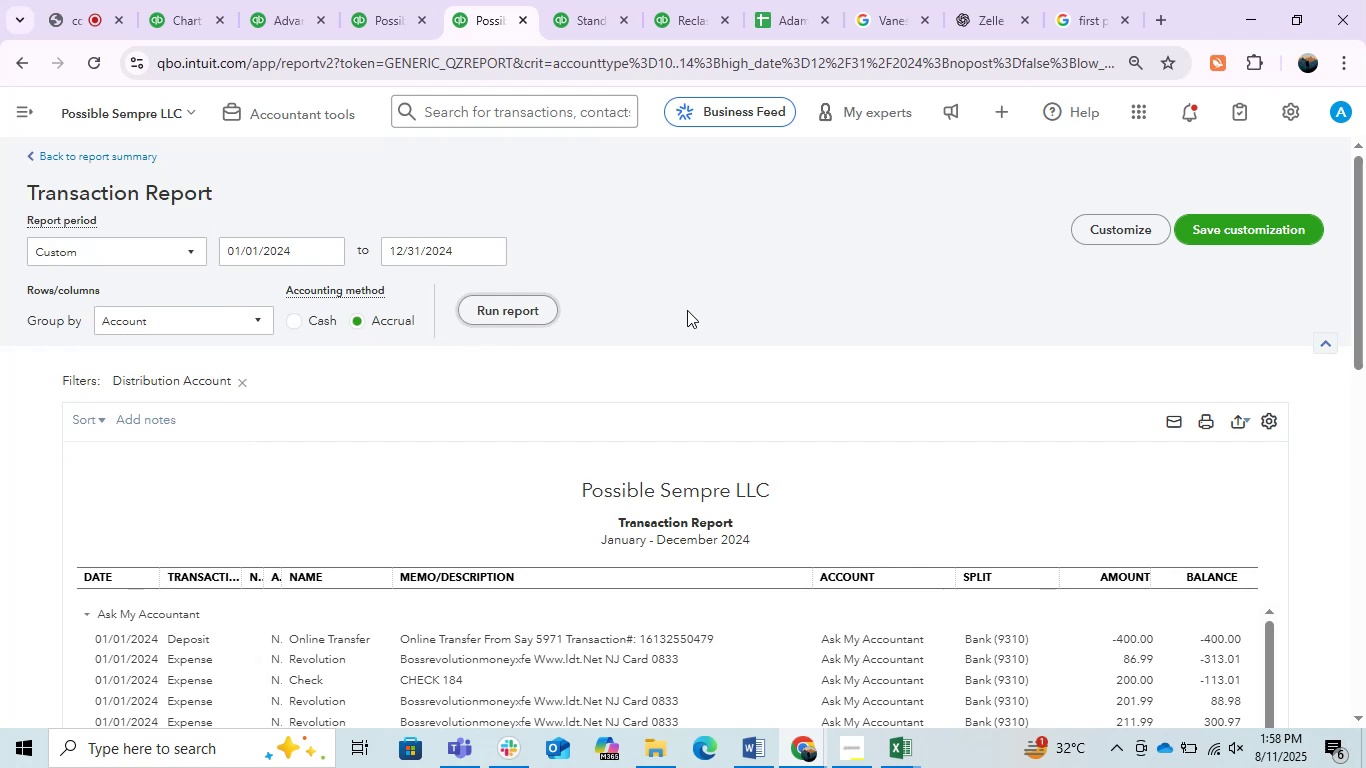 
scroll: coordinate [699, 429], scroll_direction: down, amount: 13.0
 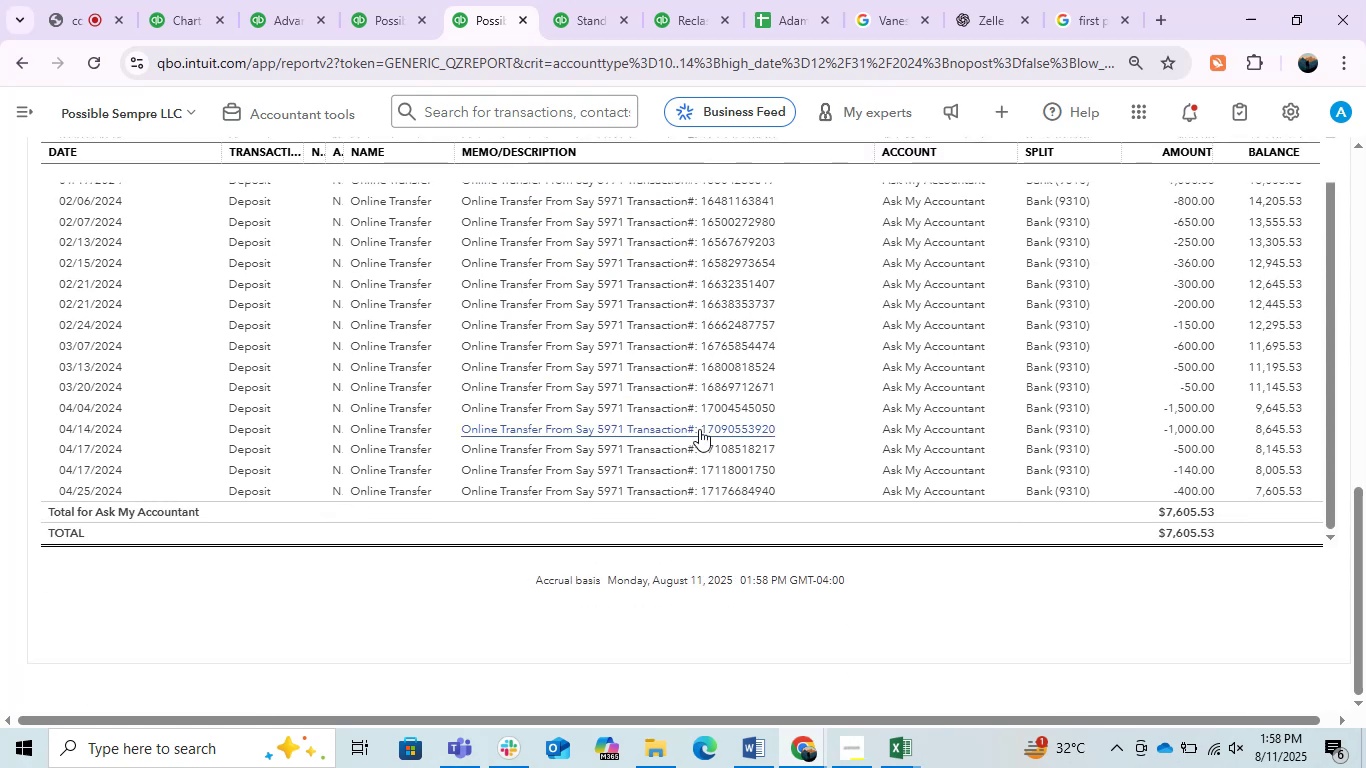 
wait(10.0)
 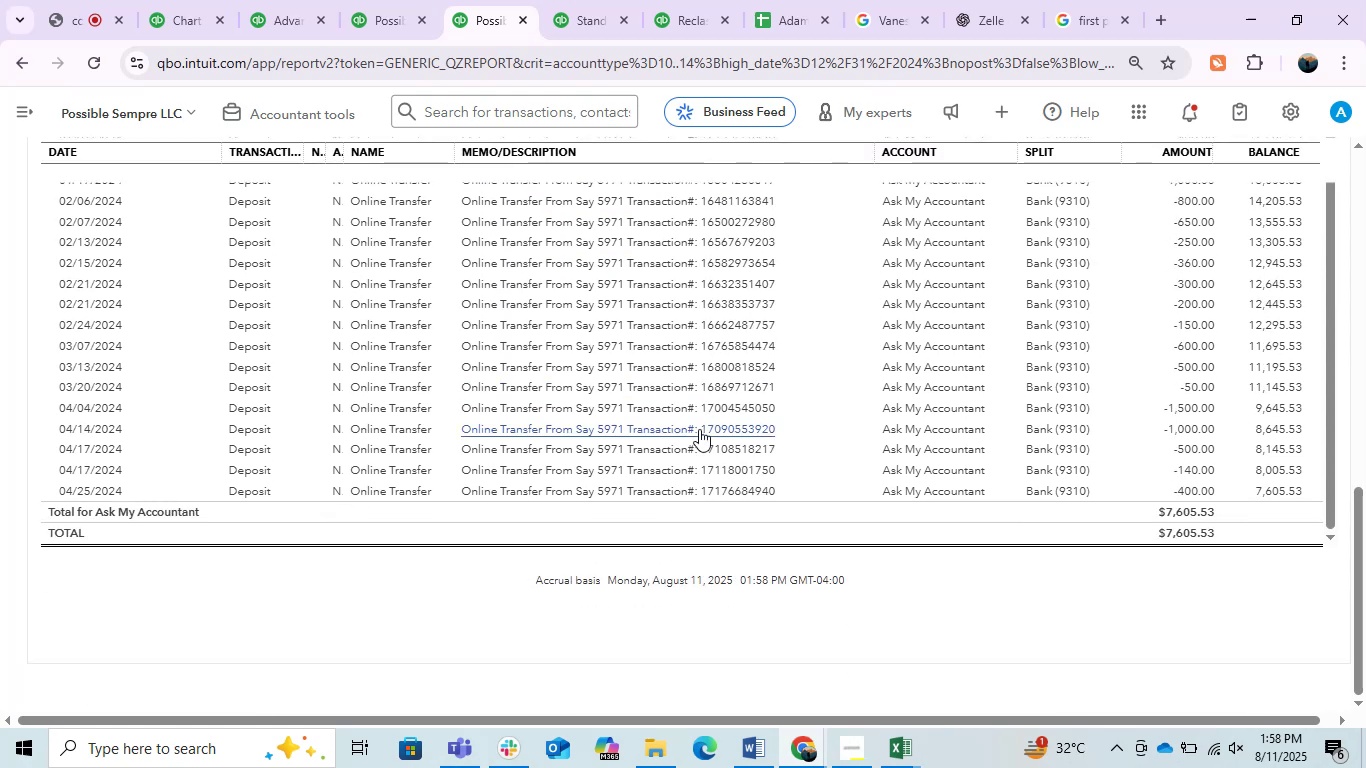 
scroll: coordinate [699, 429], scroll_direction: up, amount: 1.0
 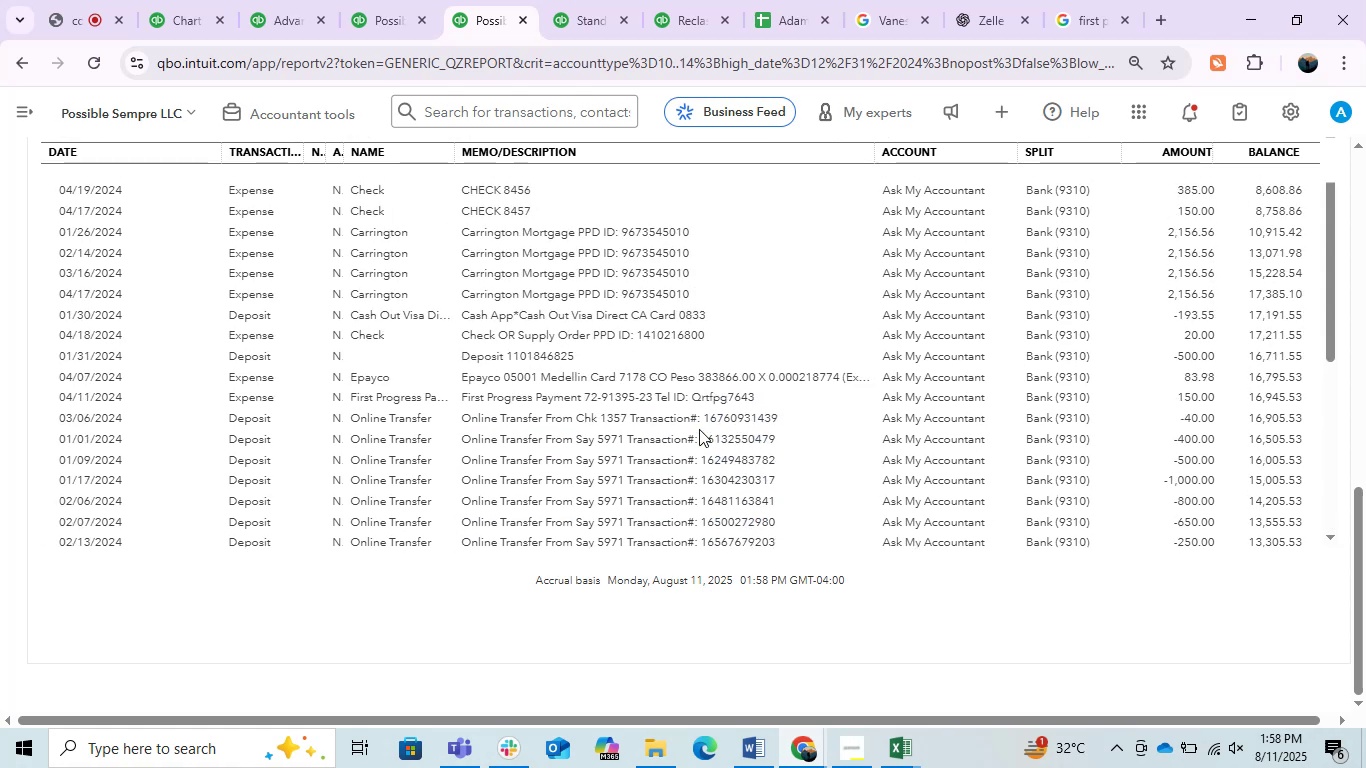 
wait(5.63)
 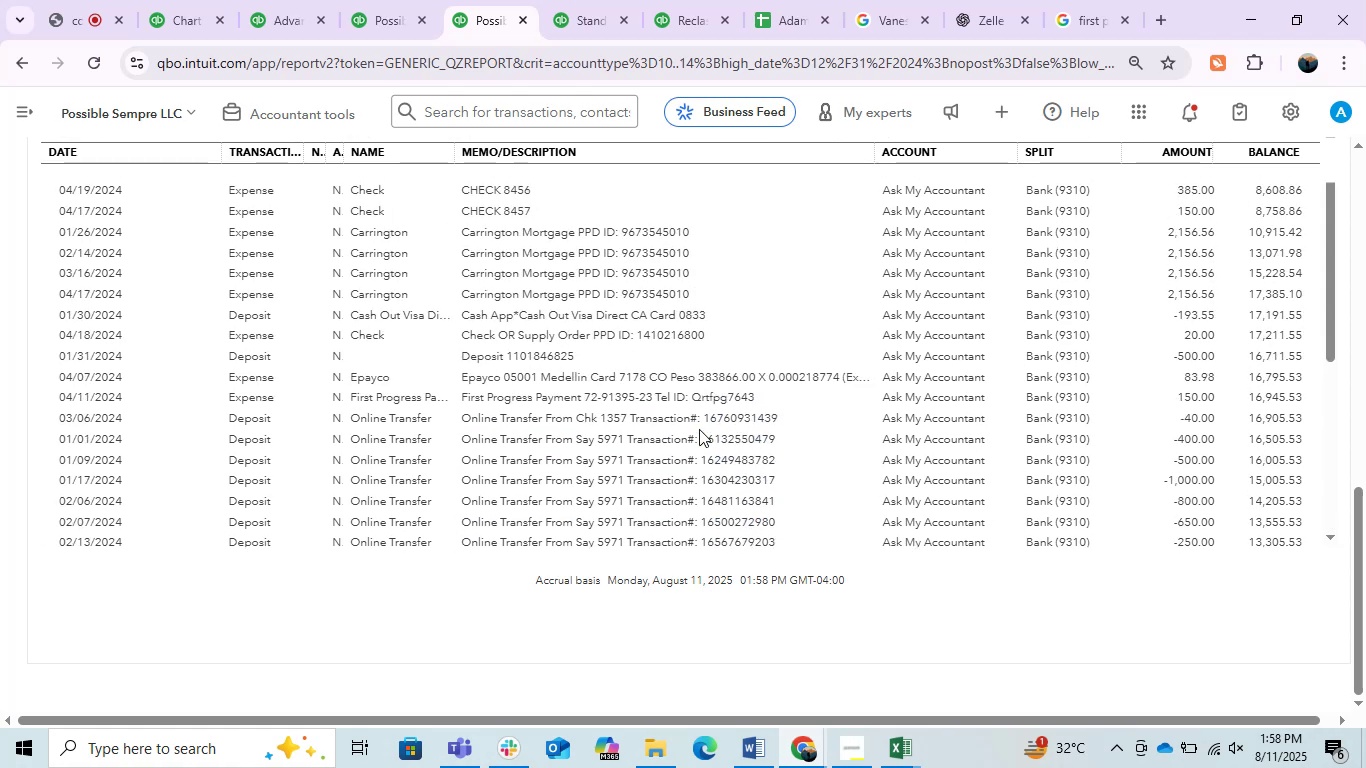 
scroll: coordinate [699, 429], scroll_direction: down, amount: 4.0
 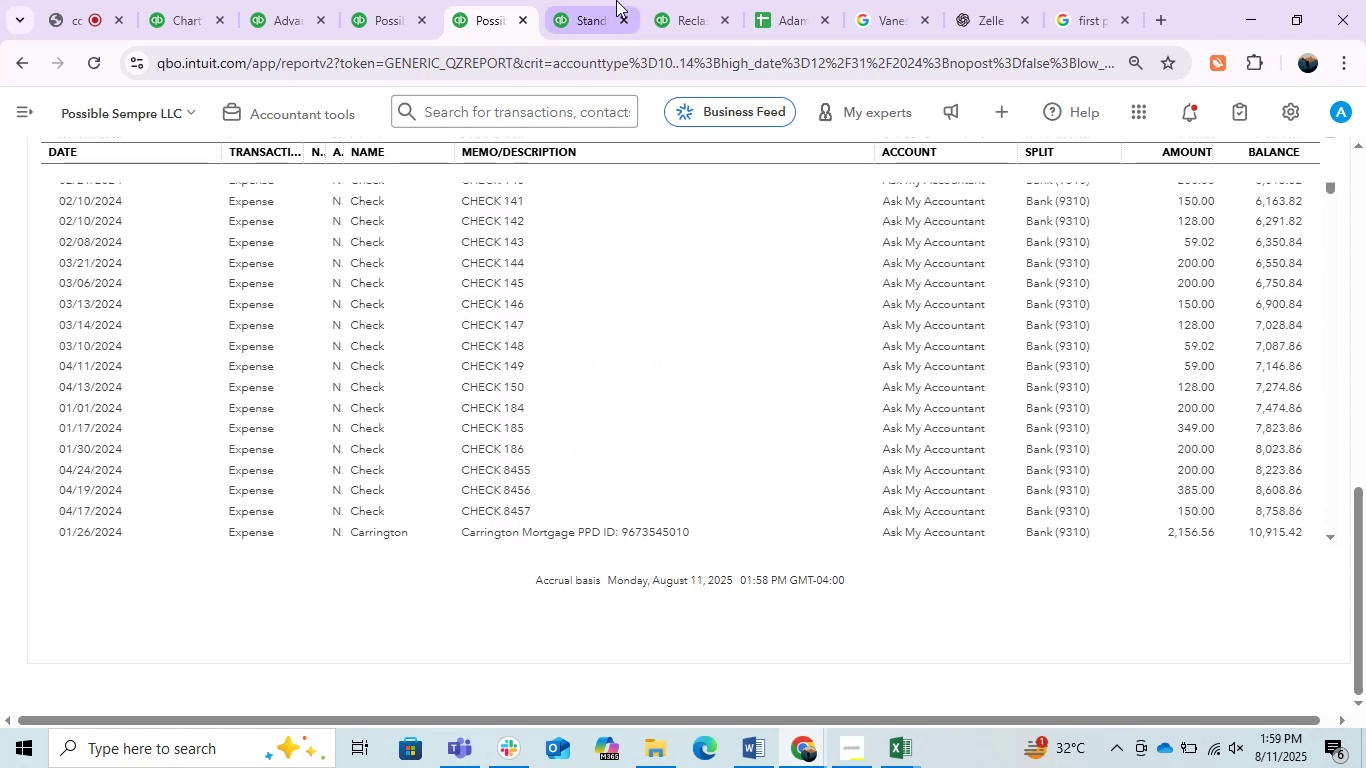 
left_click([612, 0])
 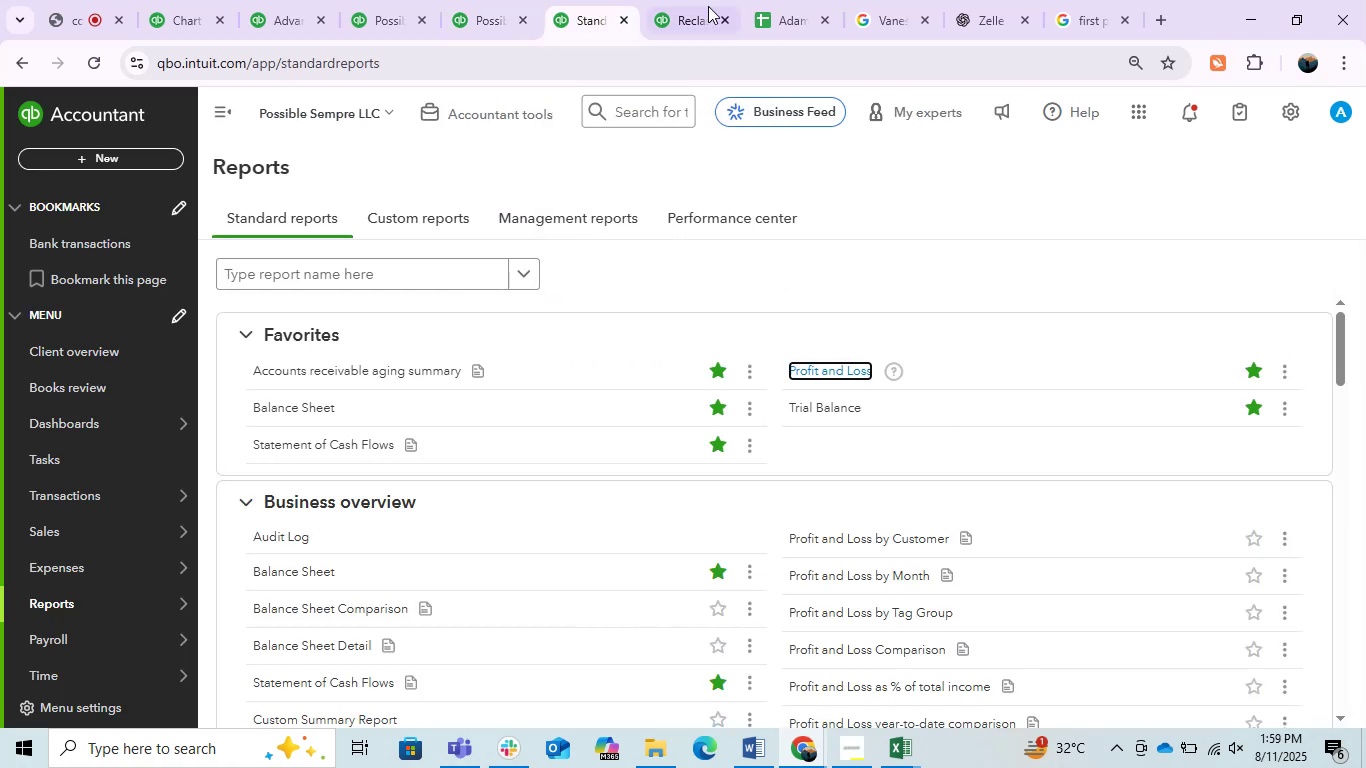 
left_click([710, 7])
 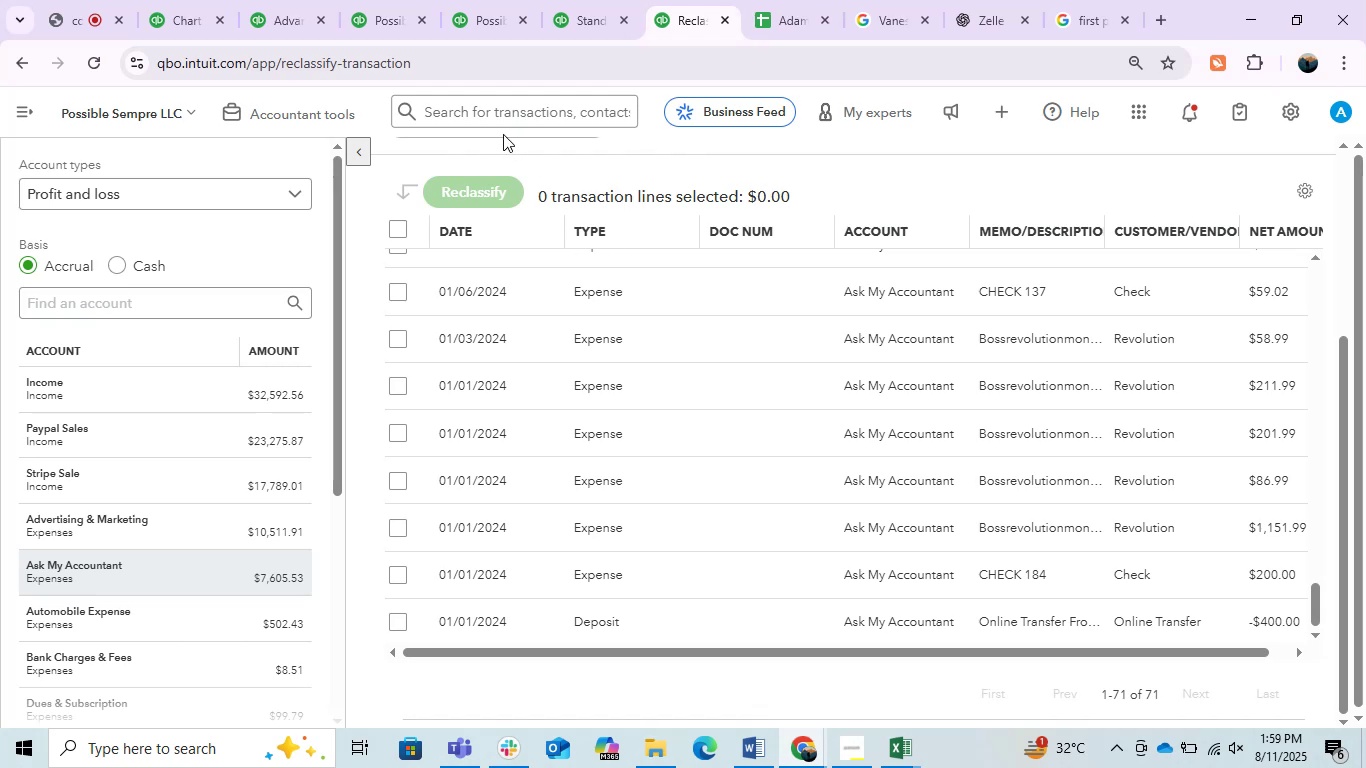 
left_click([488, 119])
 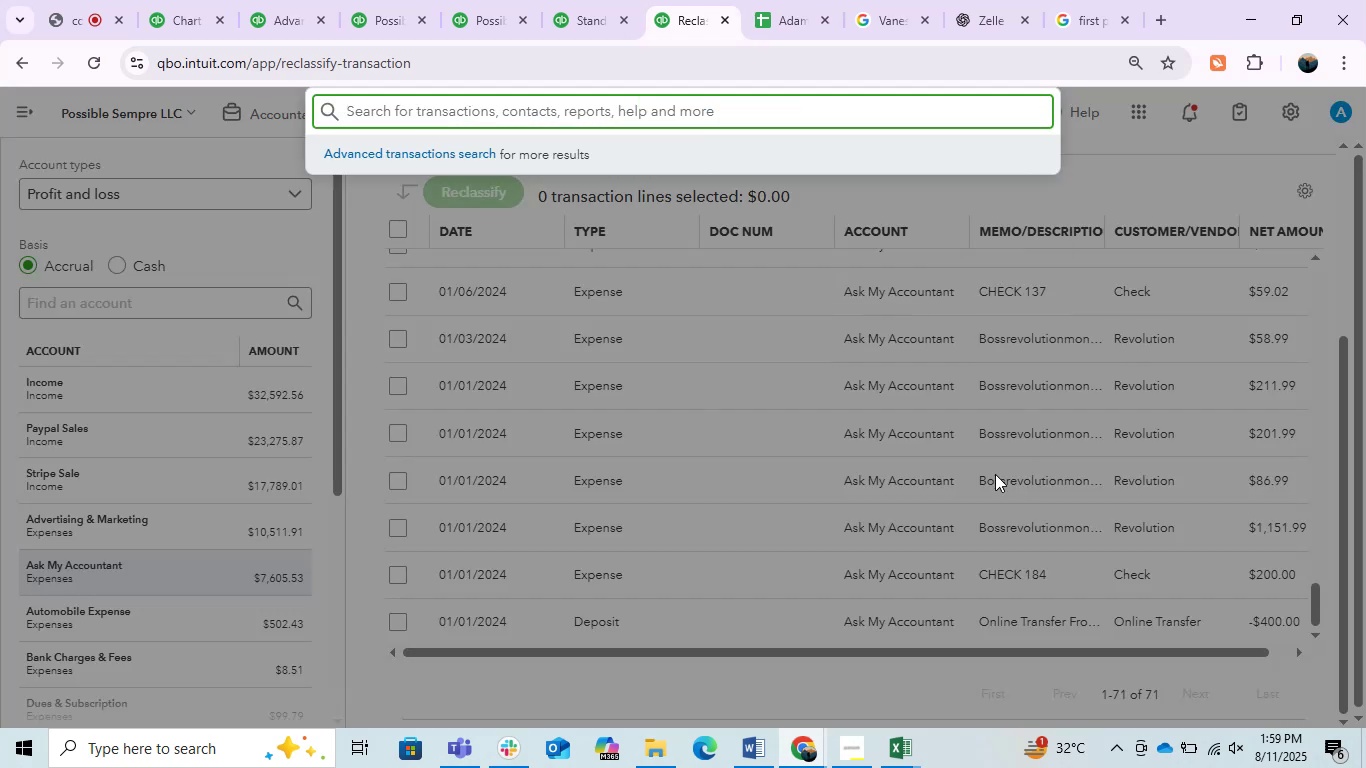 
left_click([862, 470])
 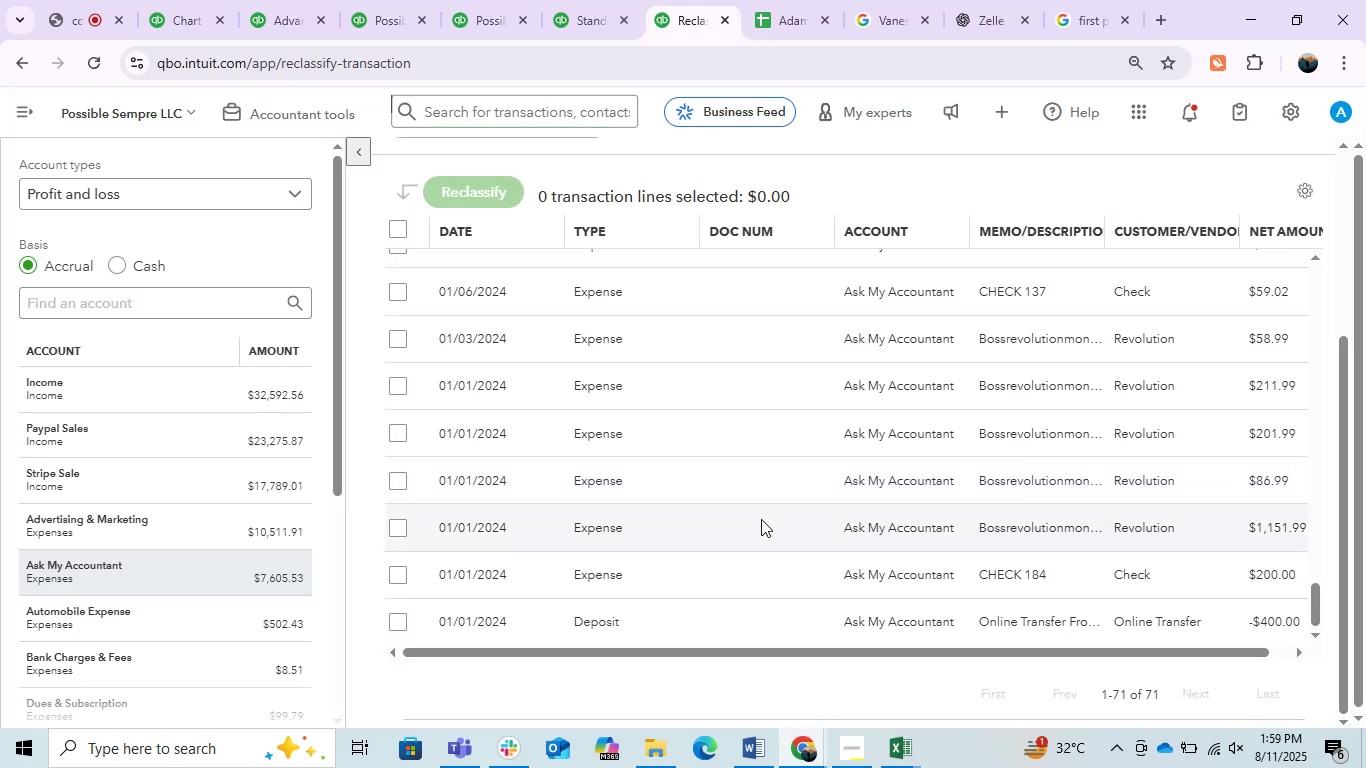 
scroll: coordinate [1350, 273], scroll_direction: up, amount: 7.0
 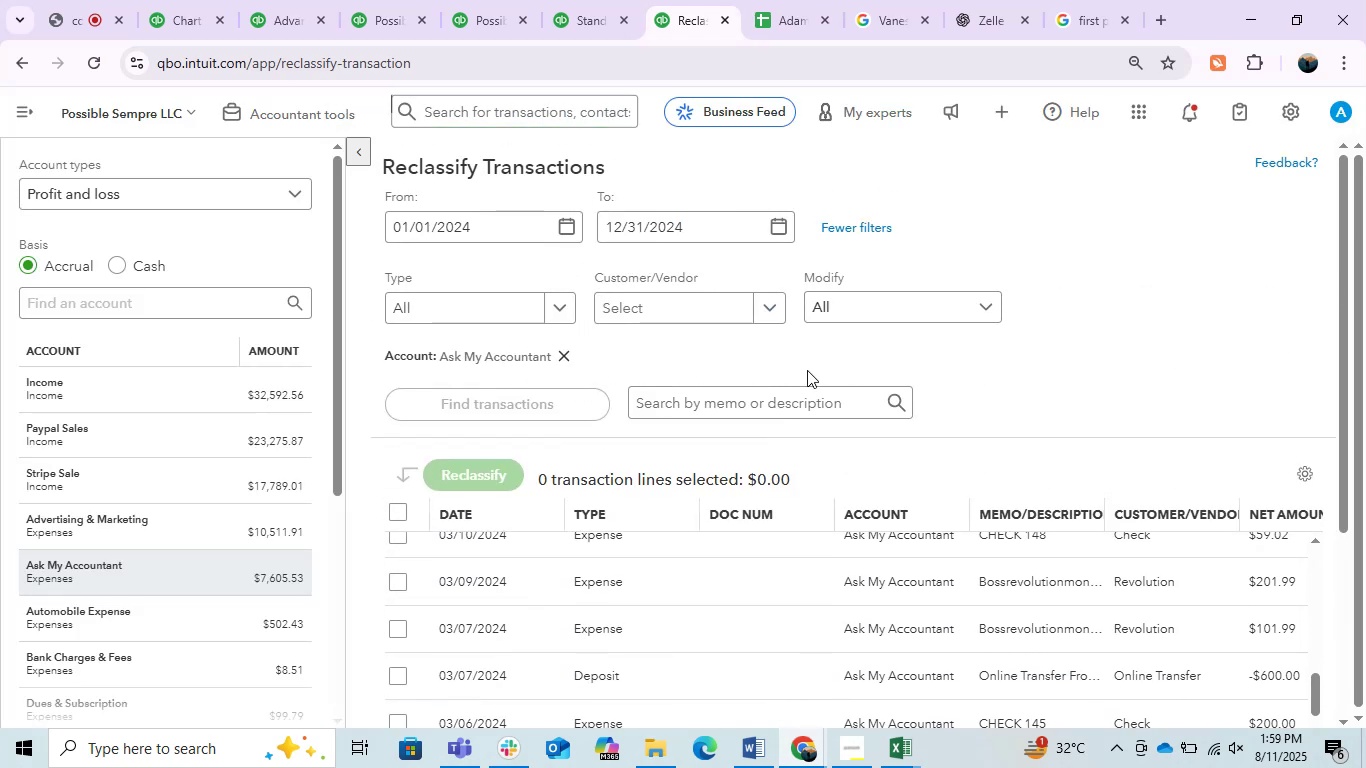 
left_click([807, 390])
 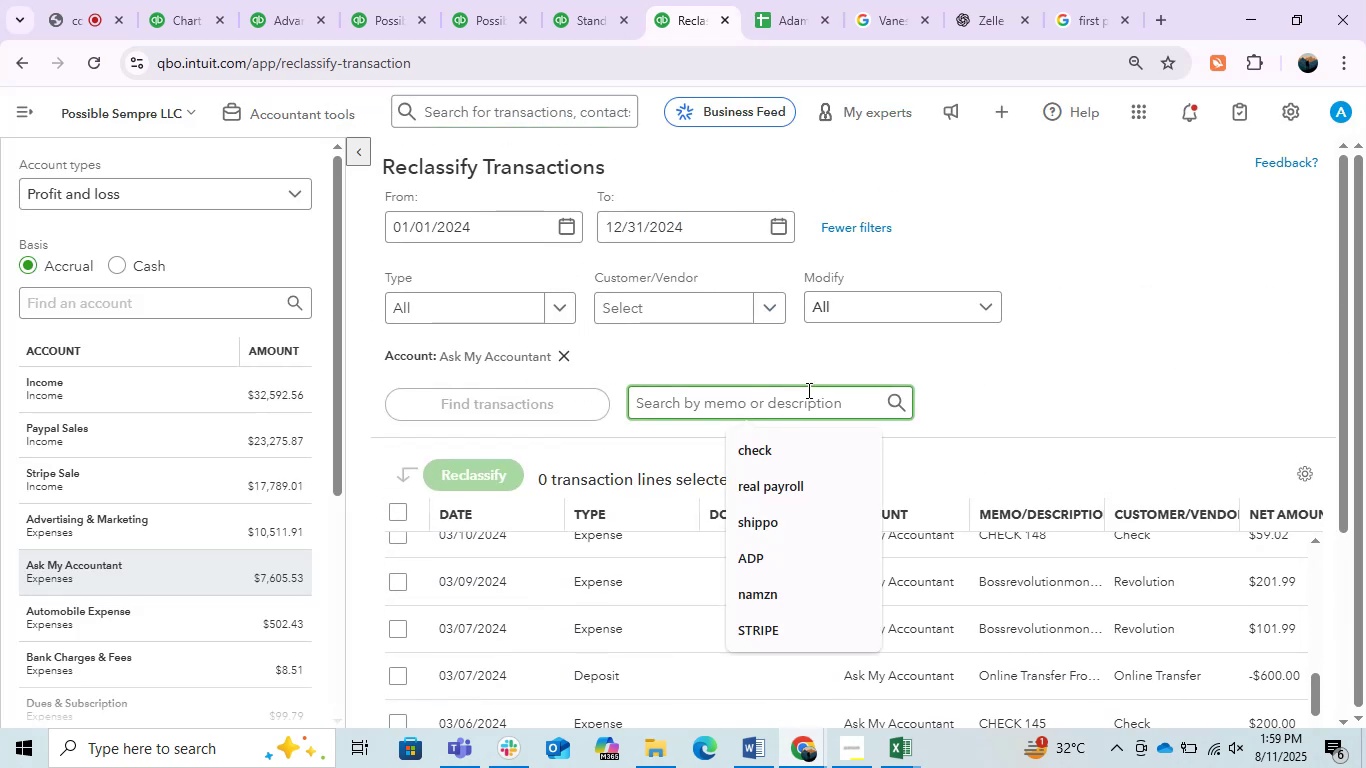 
type(onlinr )
key(Backspace)
key(Backspace)
type(e tryans)
key(Backspace)
key(Backspace)
key(Backspace)
key(Backspace)
type(ans)
 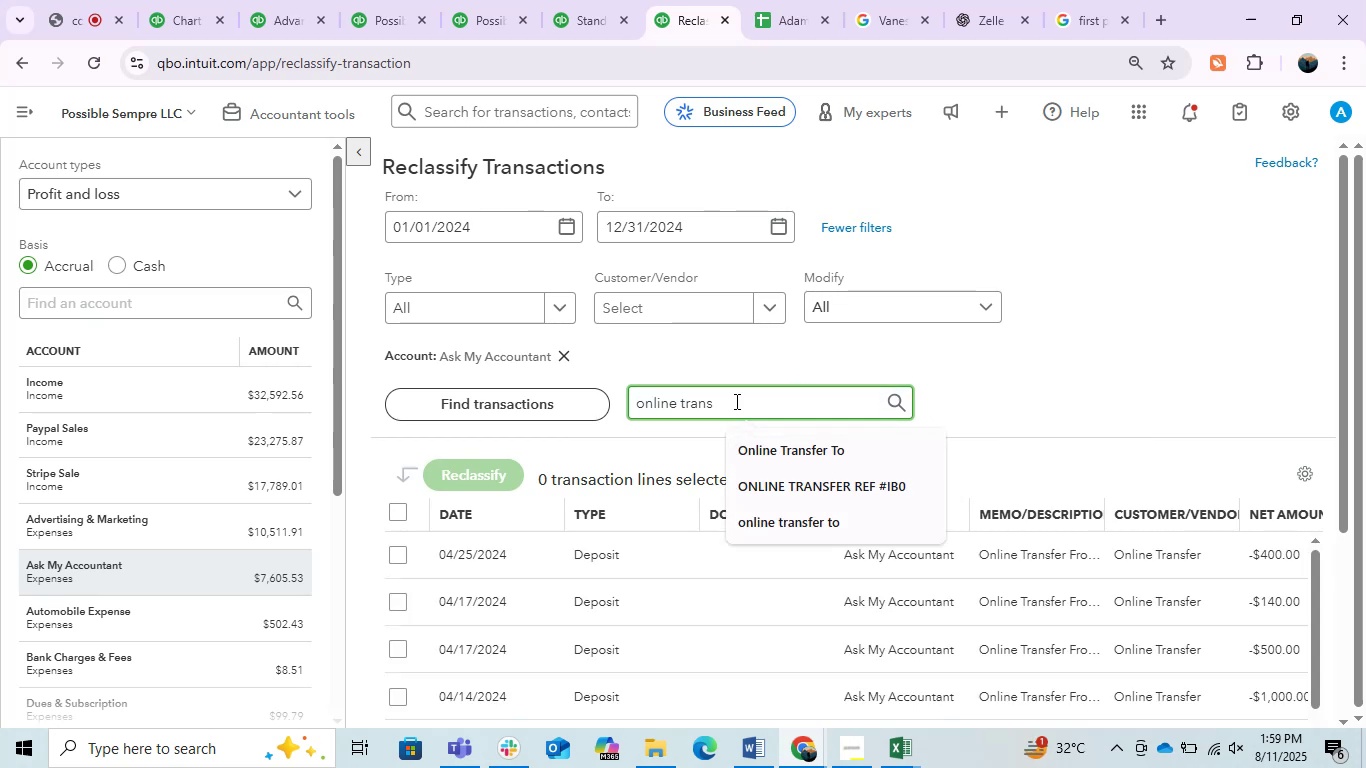 
left_click([735, 401])
 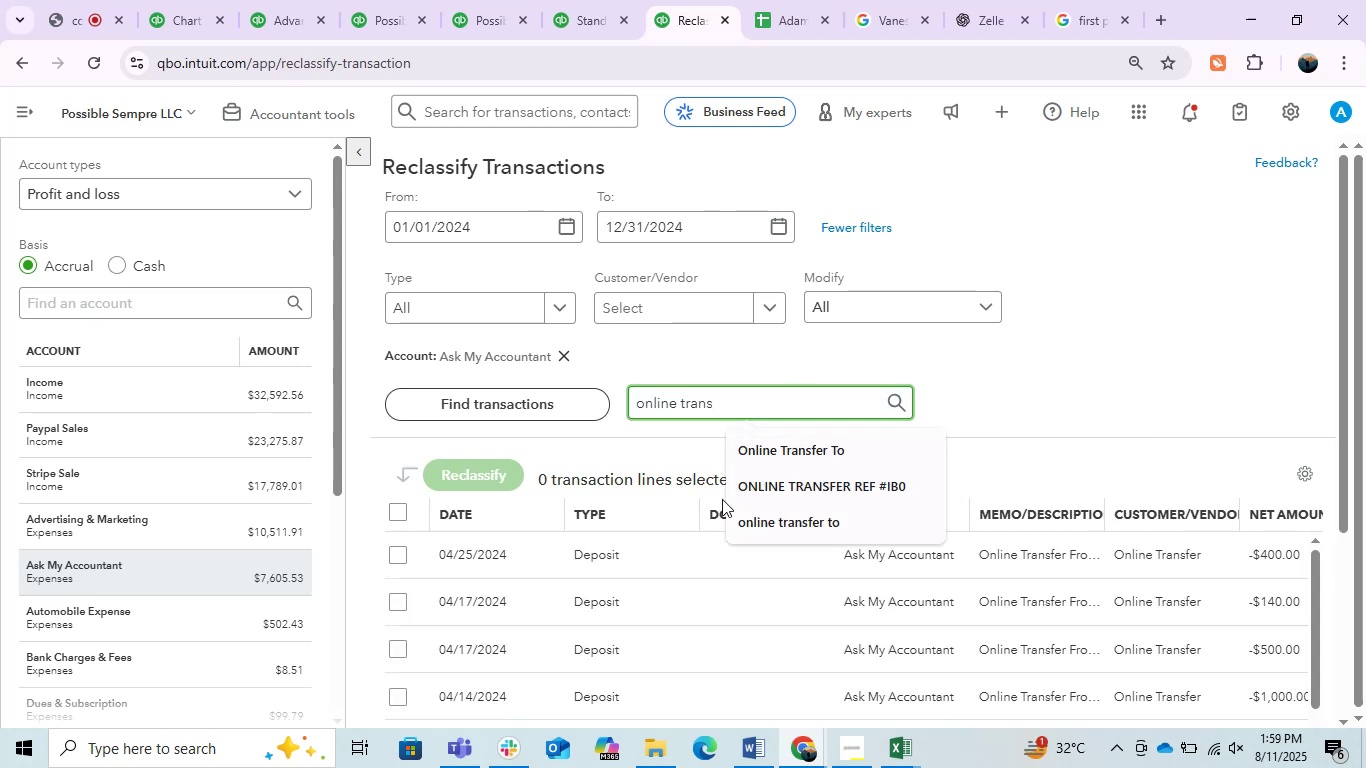 
scroll: coordinate [1114, 508], scroll_direction: down, amount: 7.0
 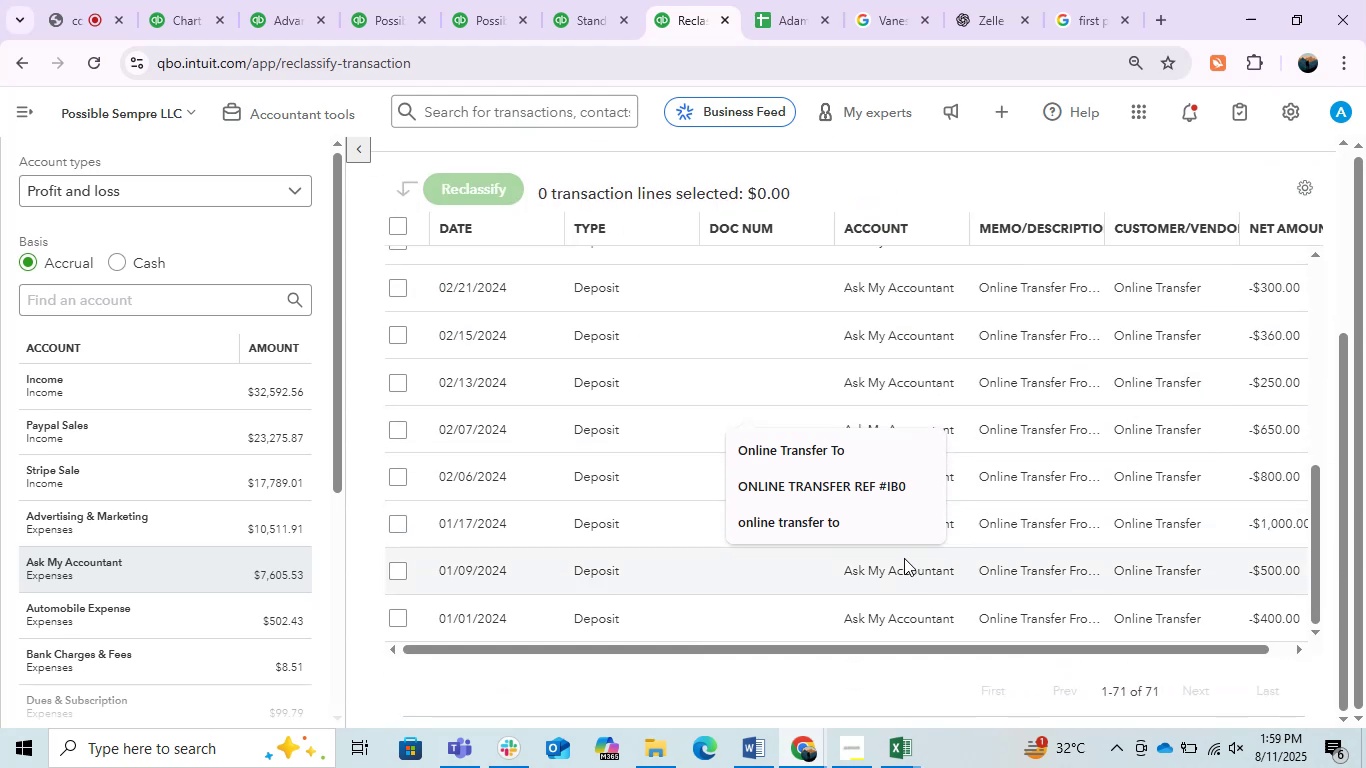 
scroll: coordinate [1184, 486], scroll_direction: up, amount: 5.0
 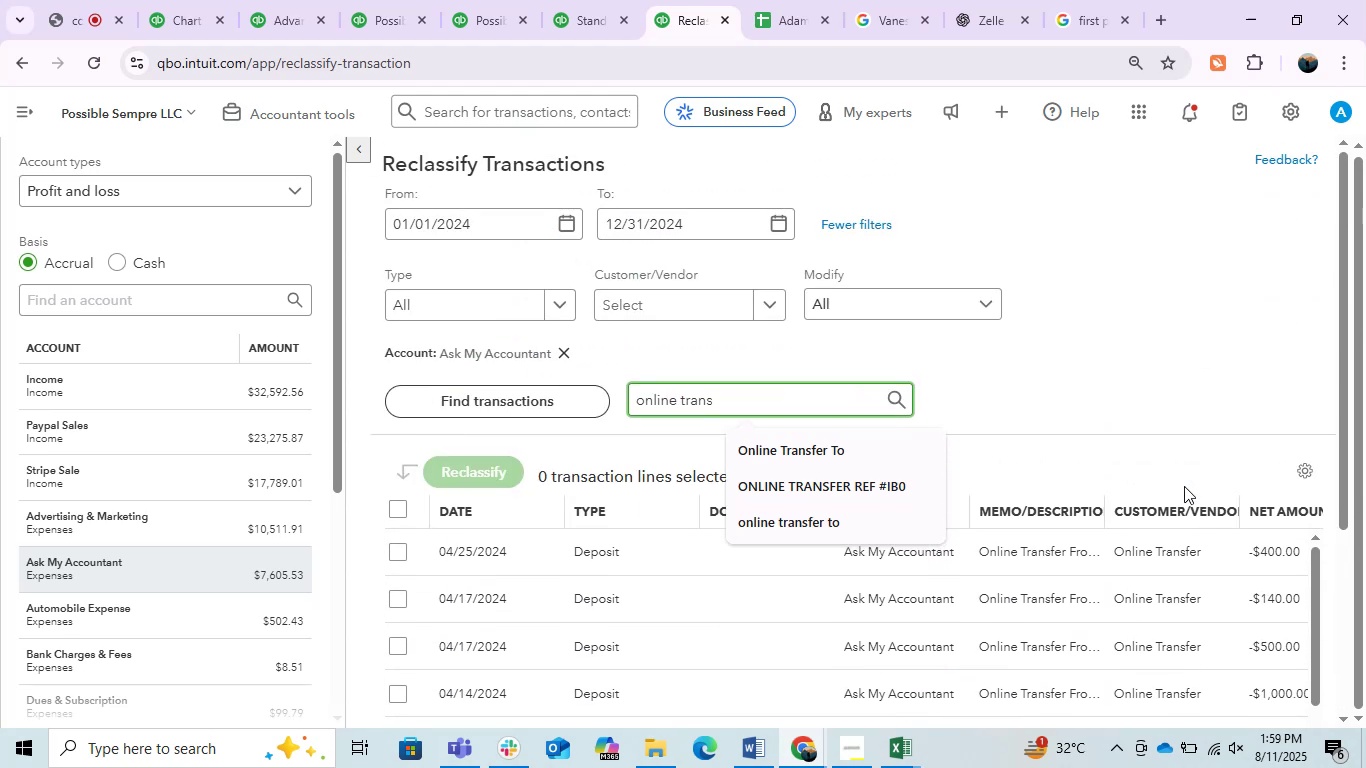 
scroll: coordinate [1184, 486], scroll_direction: down, amount: 2.0
 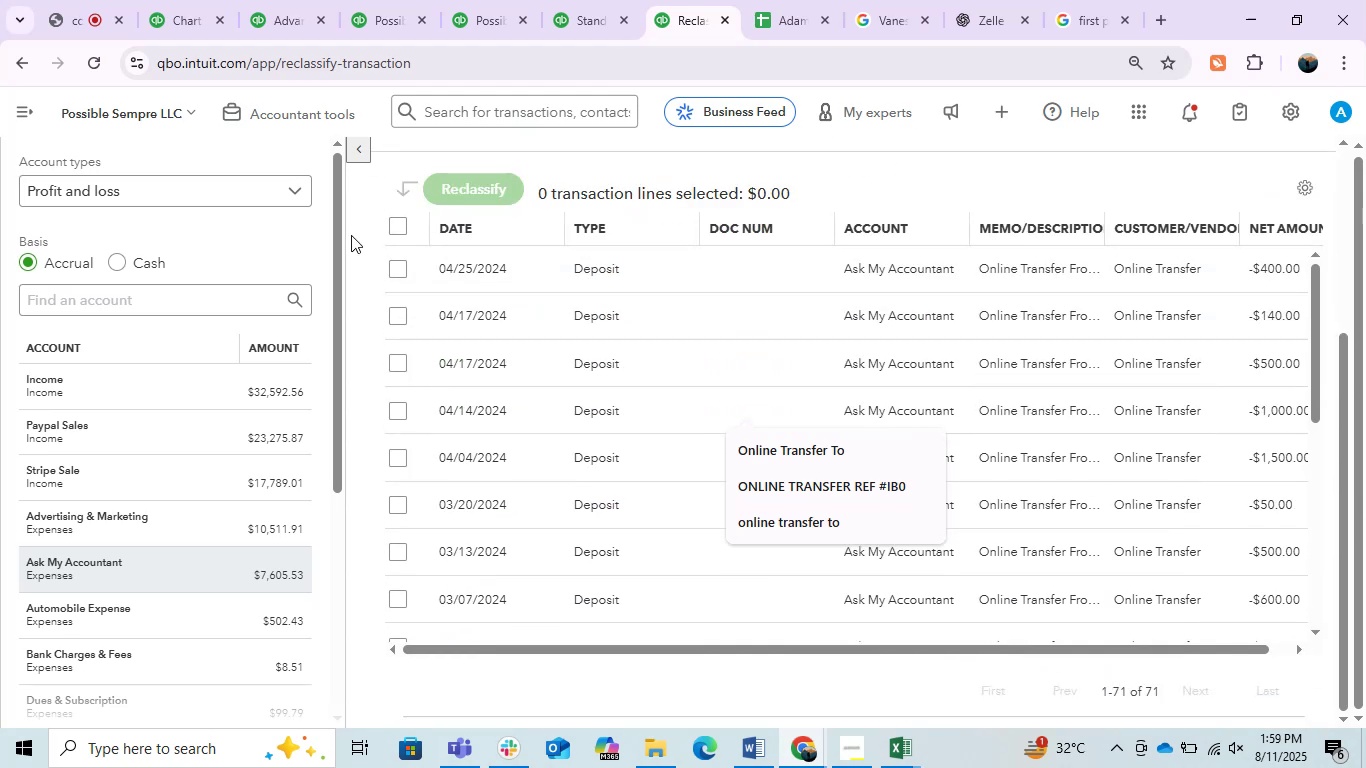 
left_click([408, 223])
 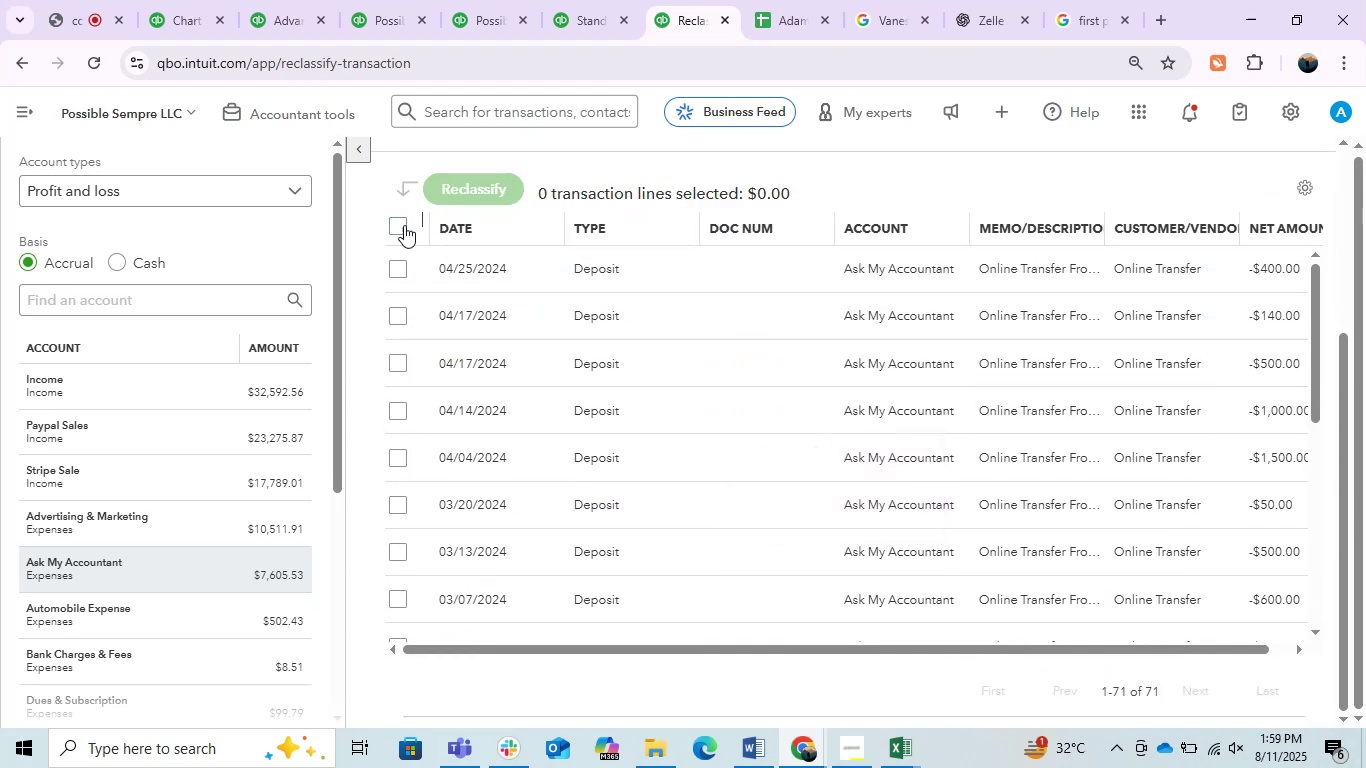 
left_click([397, 225])
 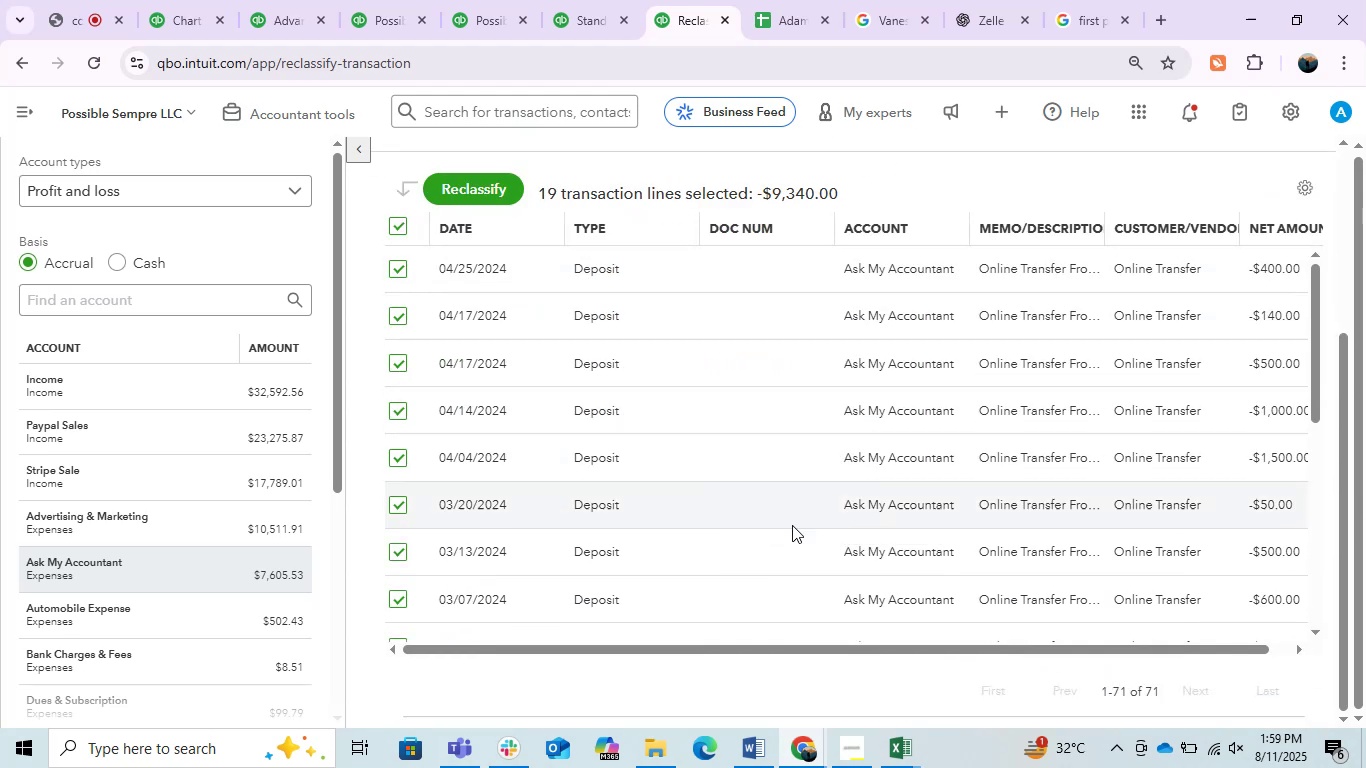 
scroll: coordinate [764, 530], scroll_direction: up, amount: 2.0
 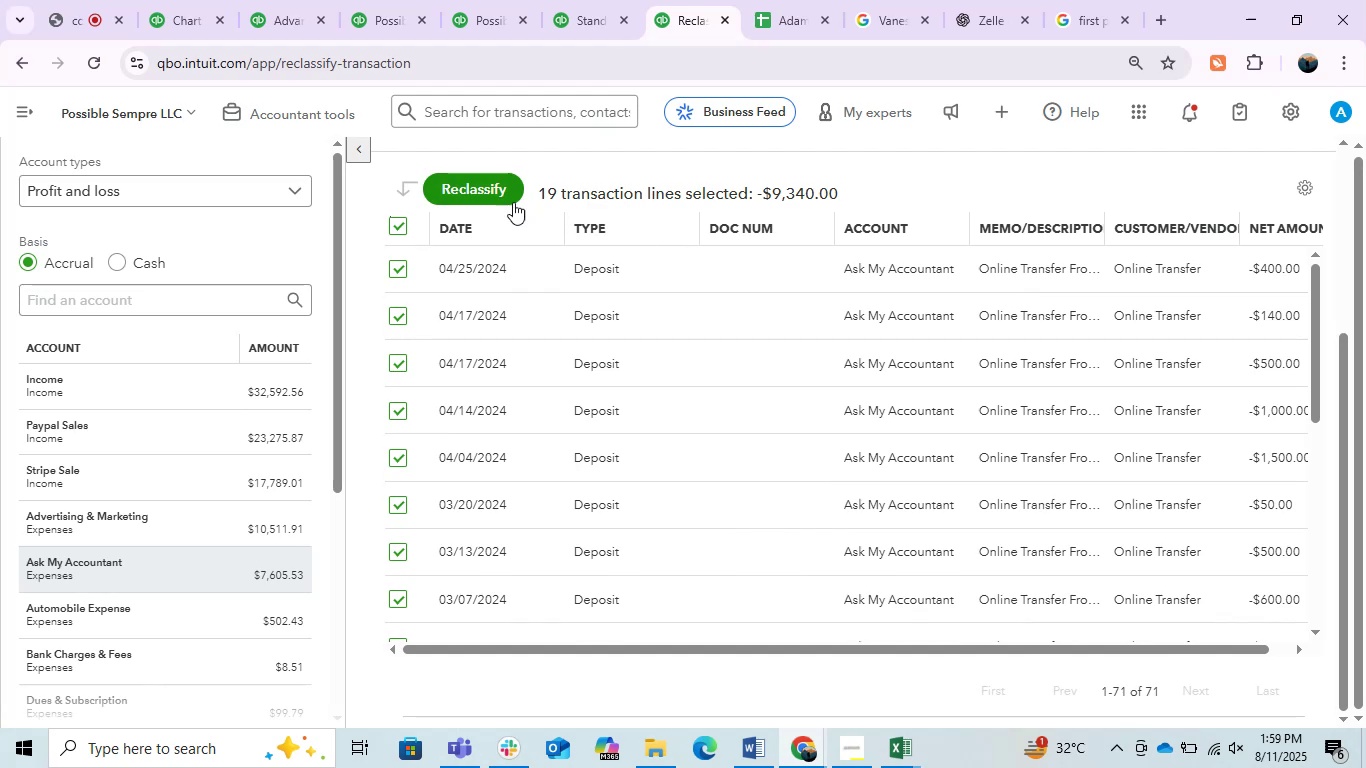 
left_click([490, 192])
 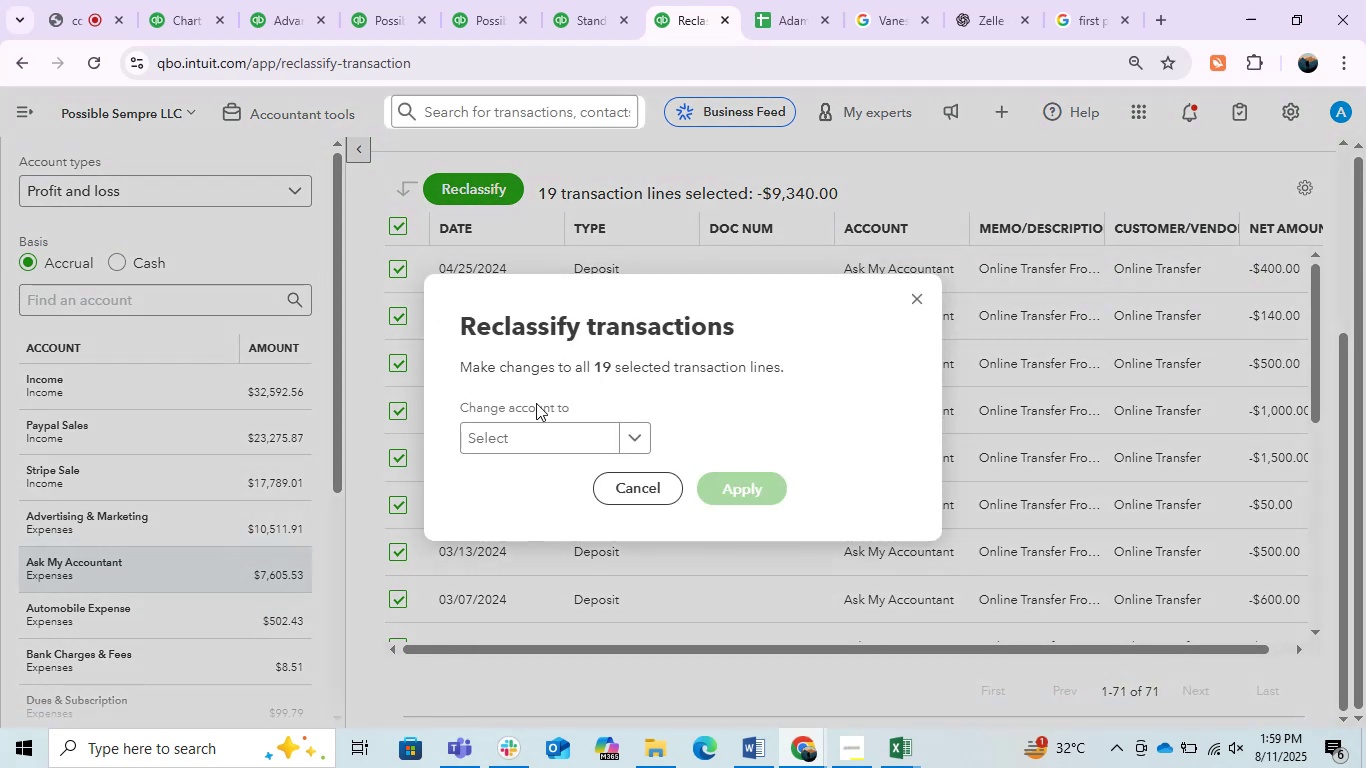 
left_click([530, 439])
 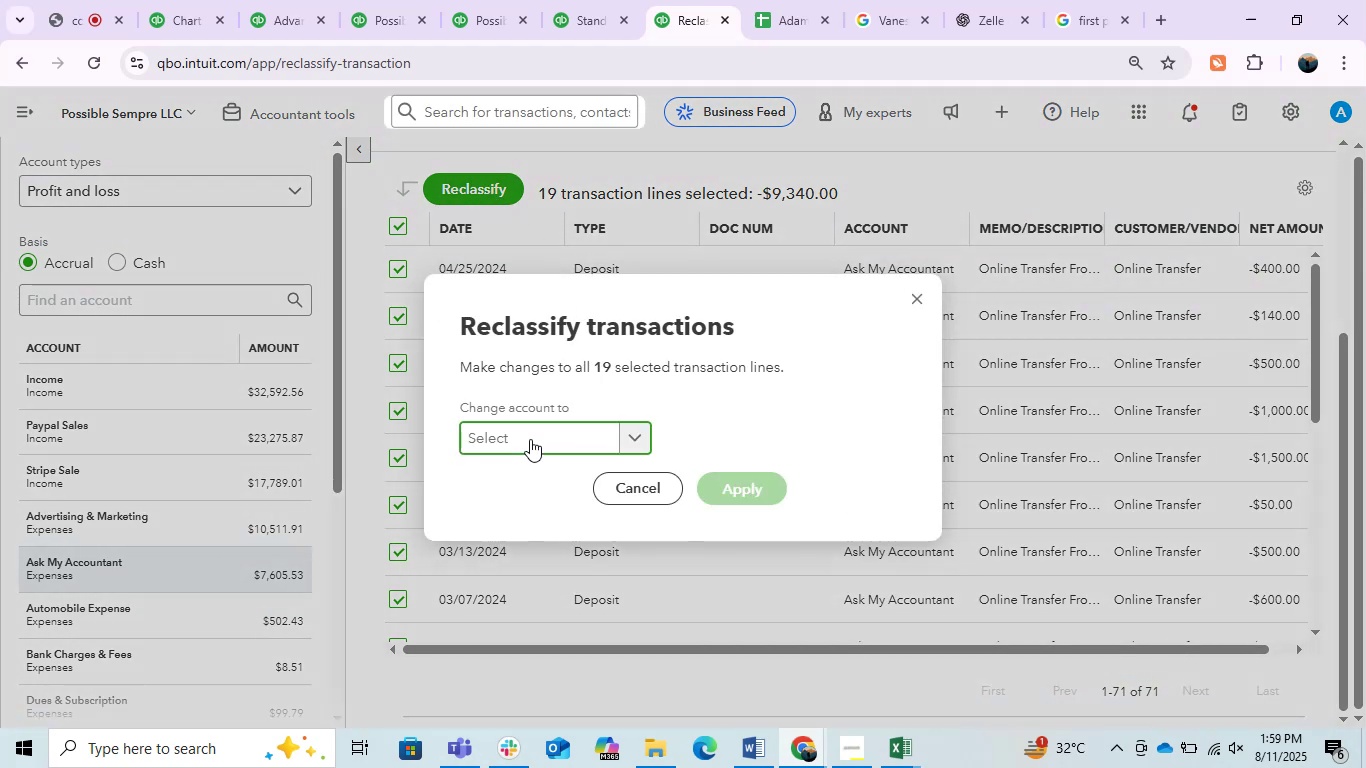 
type(inco)
 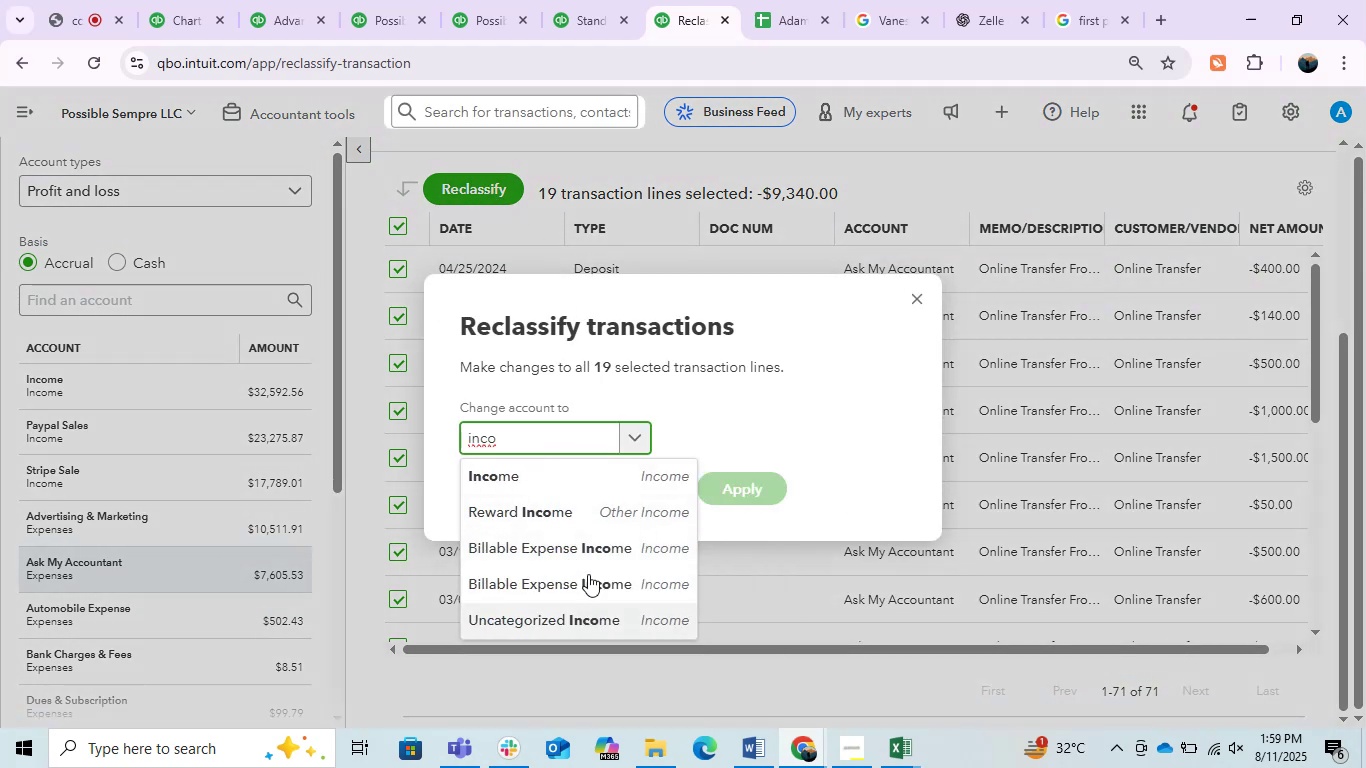 
left_click([504, 465])
 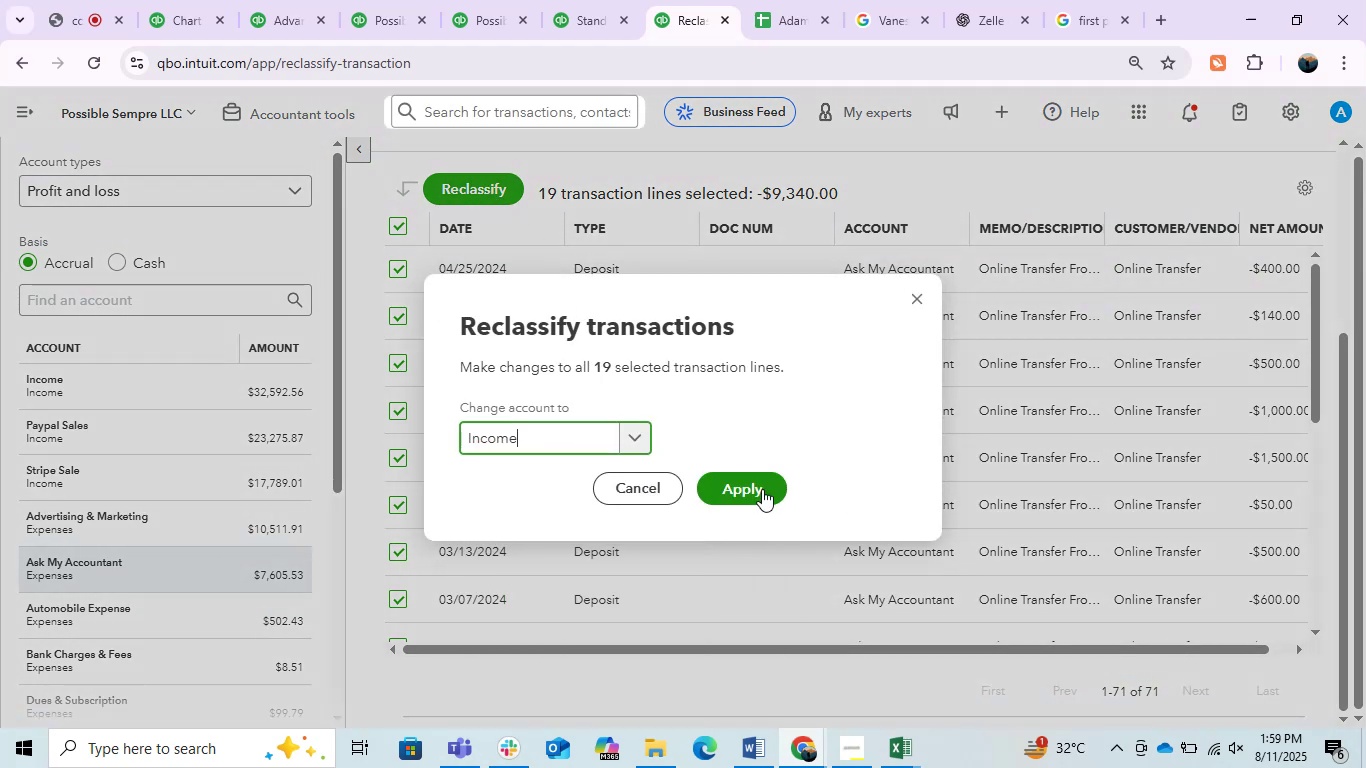 
left_click([754, 486])
 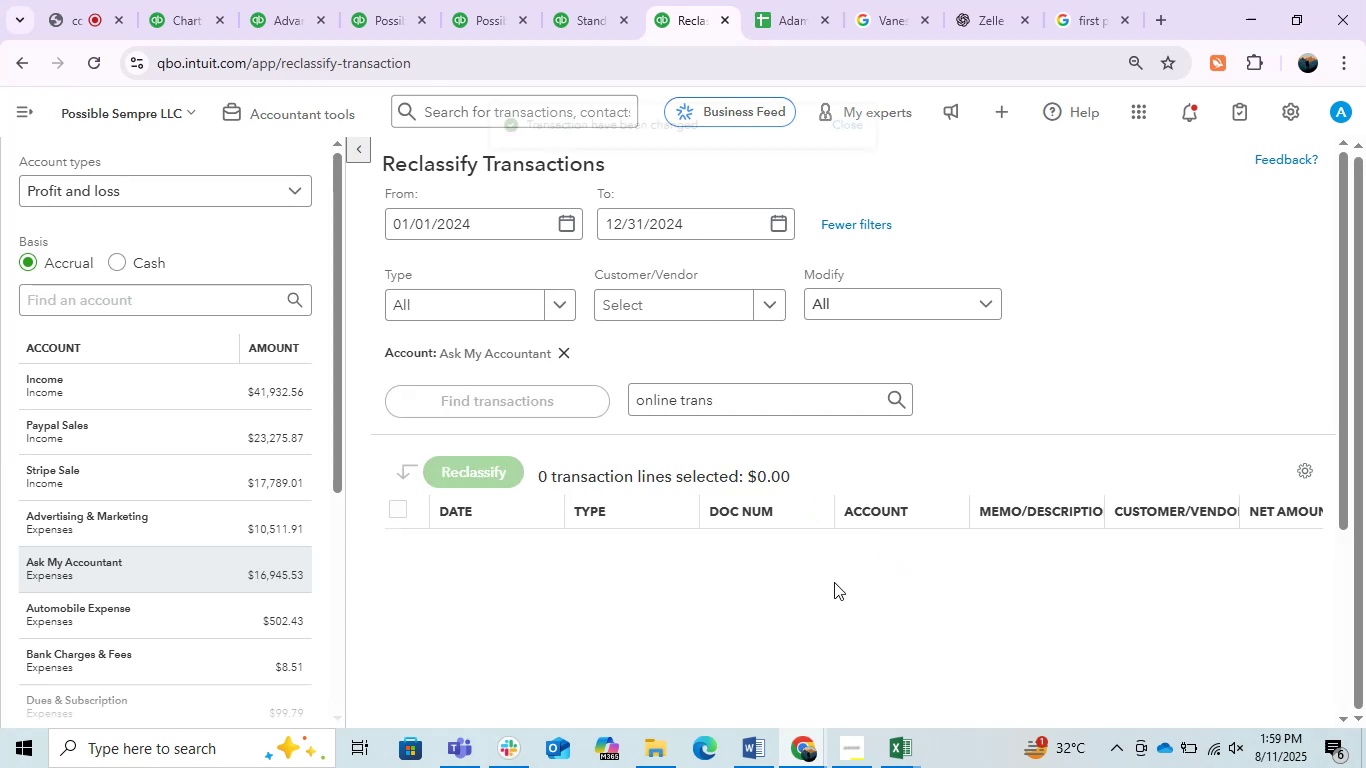 
left_click([748, 761])
 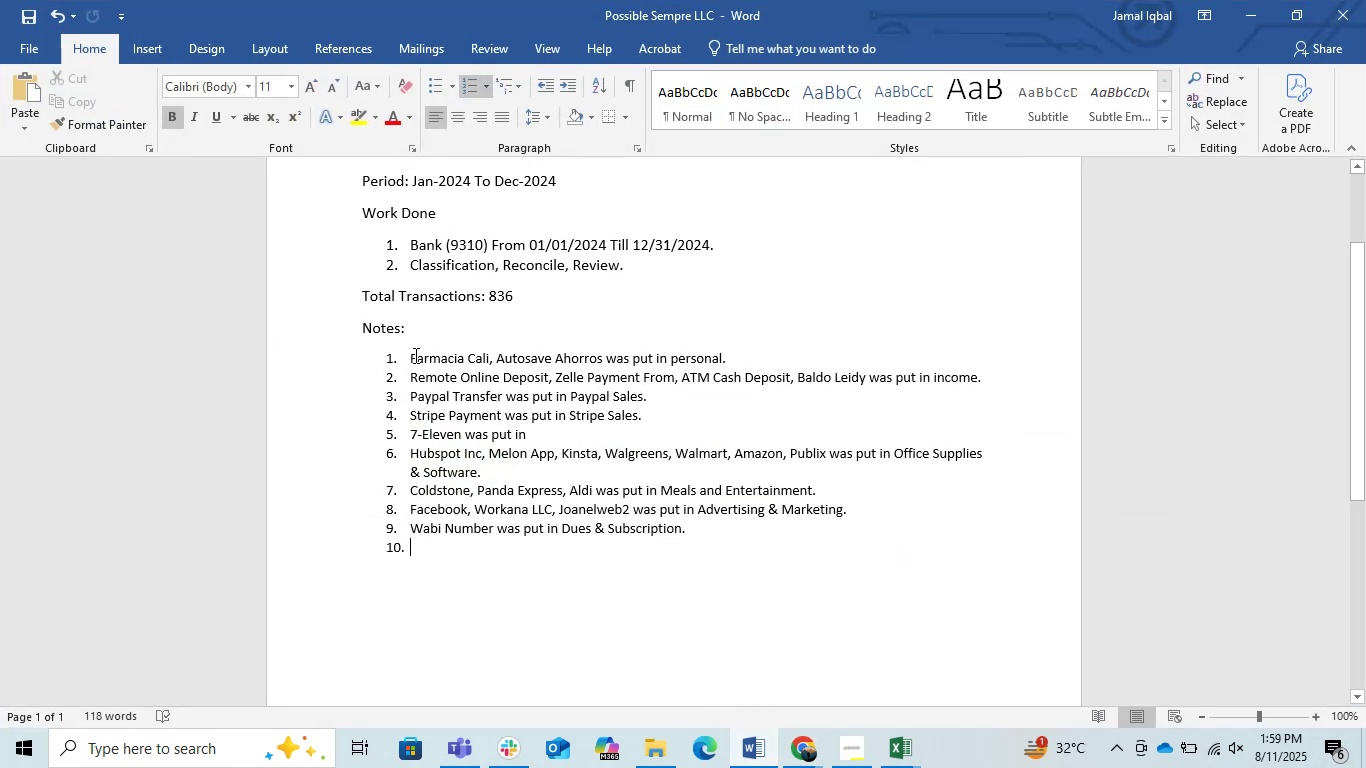 
left_click([410, 379])
 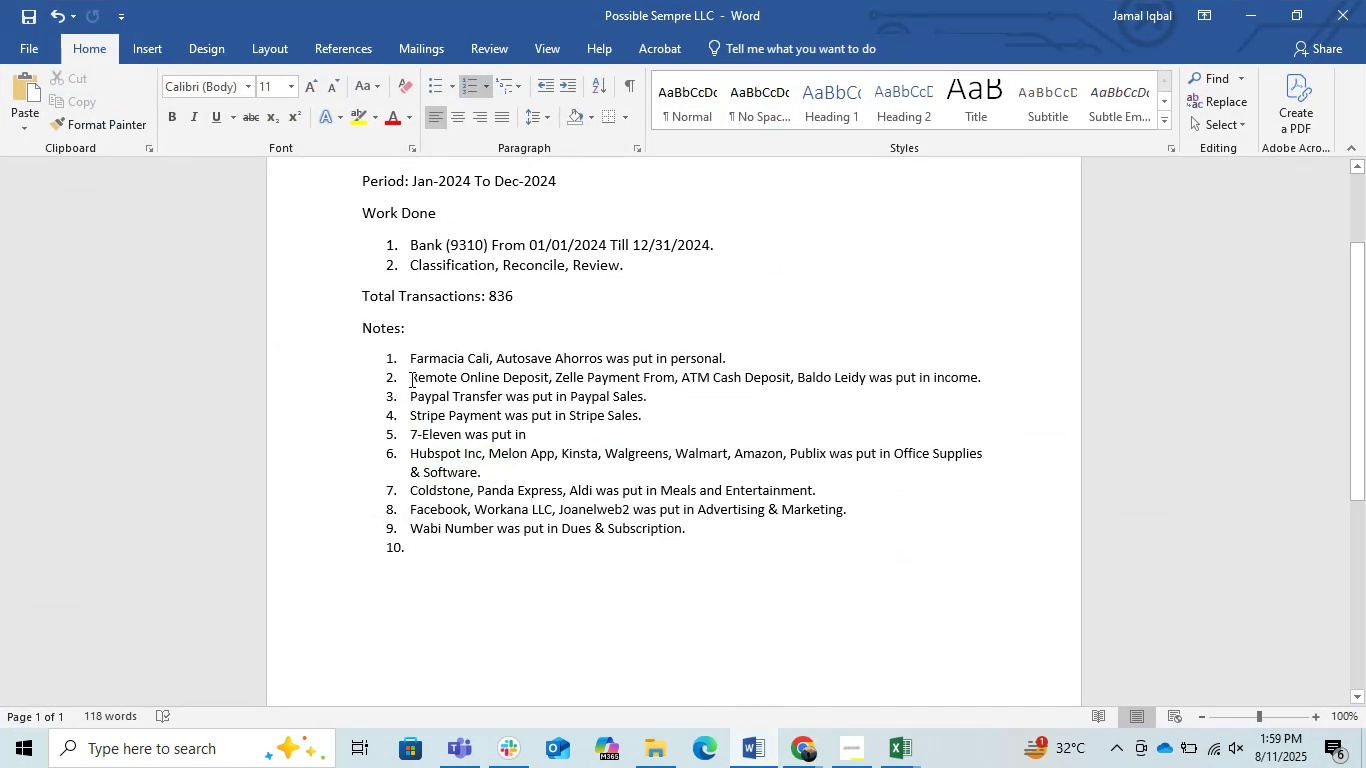 
type(Online Transfer Frm)
key(Backspace)
type(om, )
 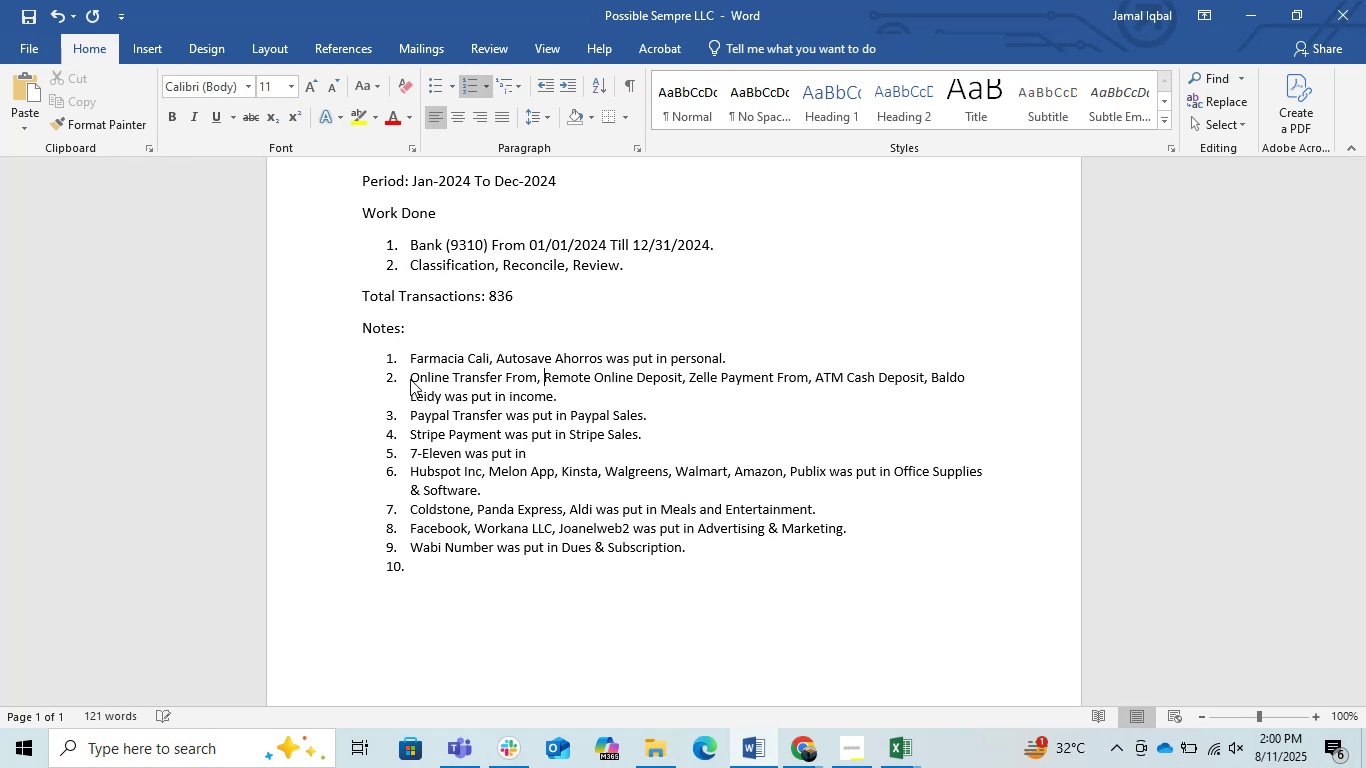 
left_click([763, 603])
 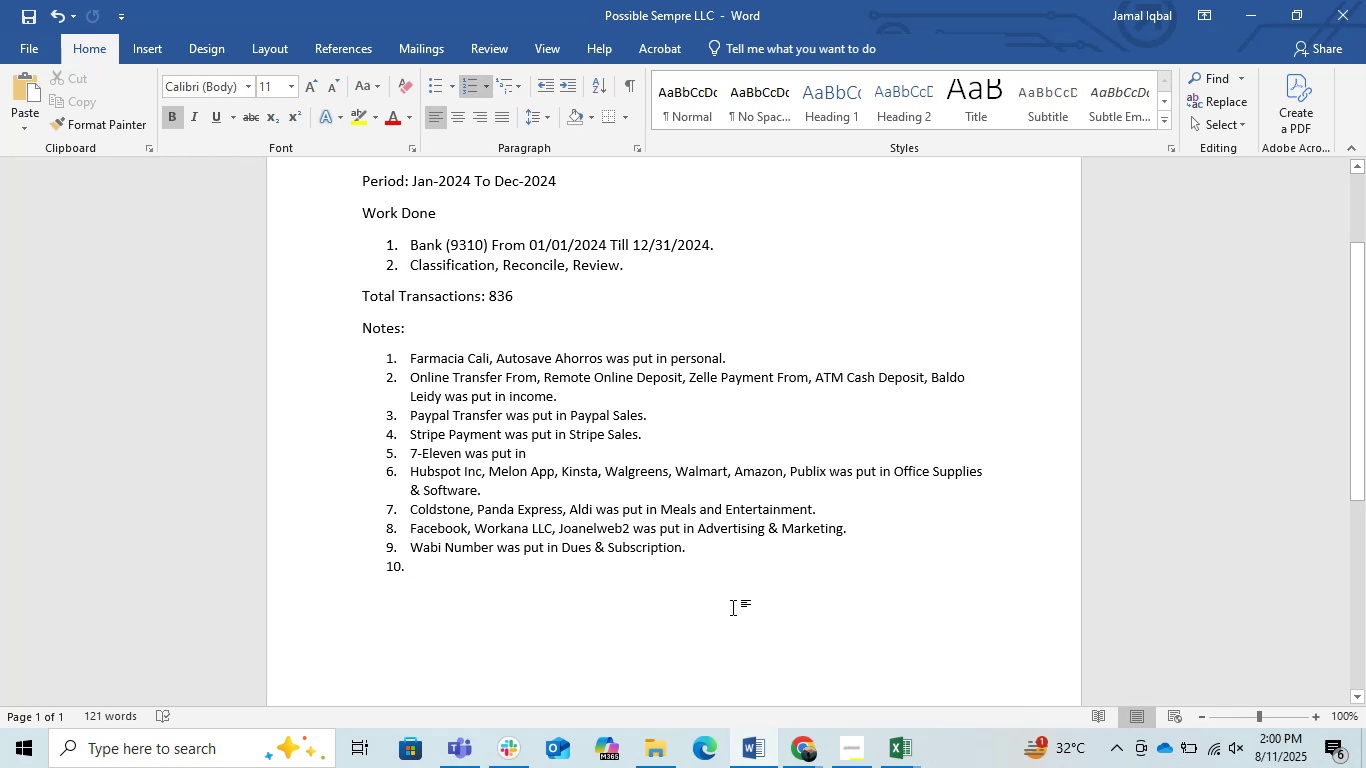 
left_click([1236, 29])
 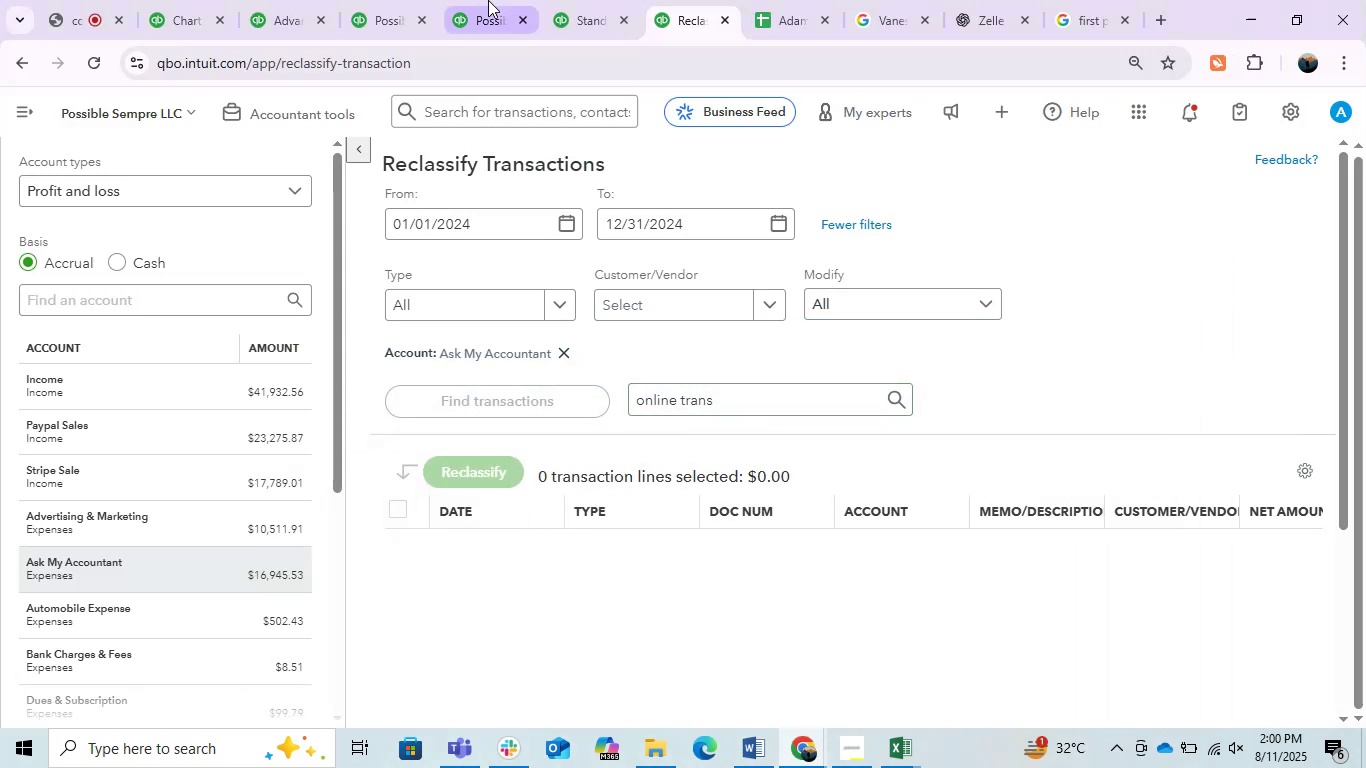 
left_click([575, 0])
 